 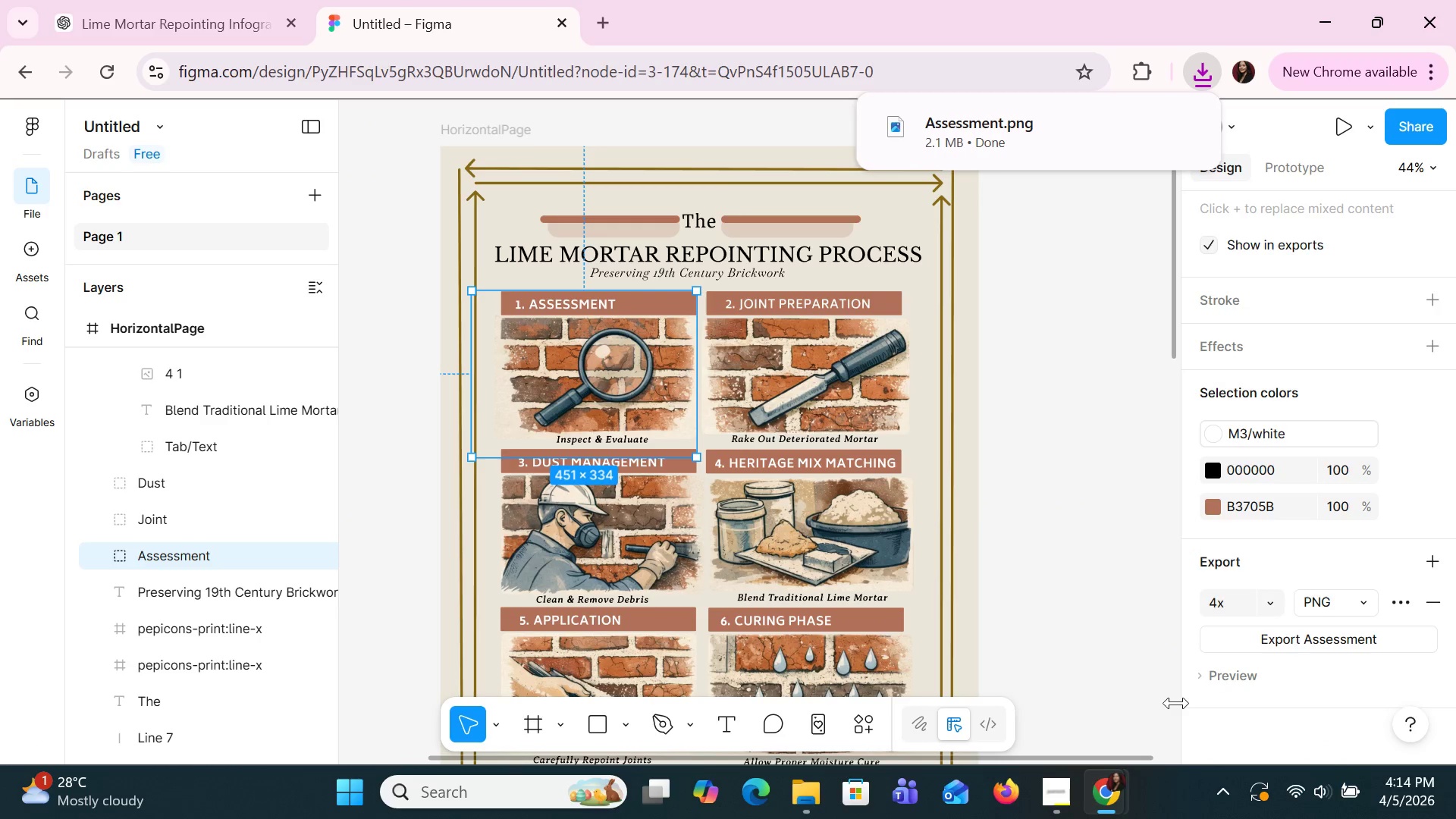 
left_click([977, 159])
 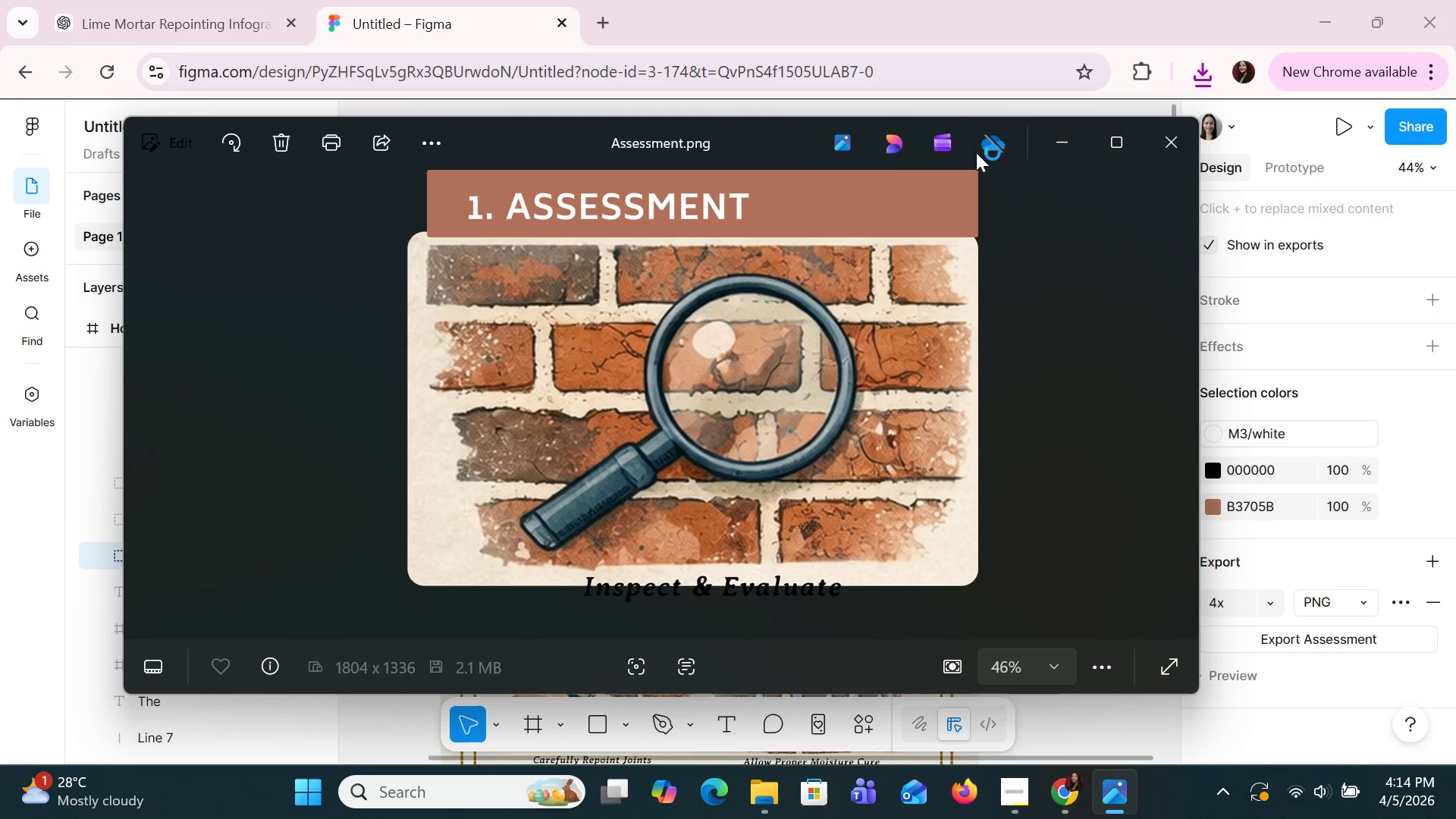 
wait(8.28)
 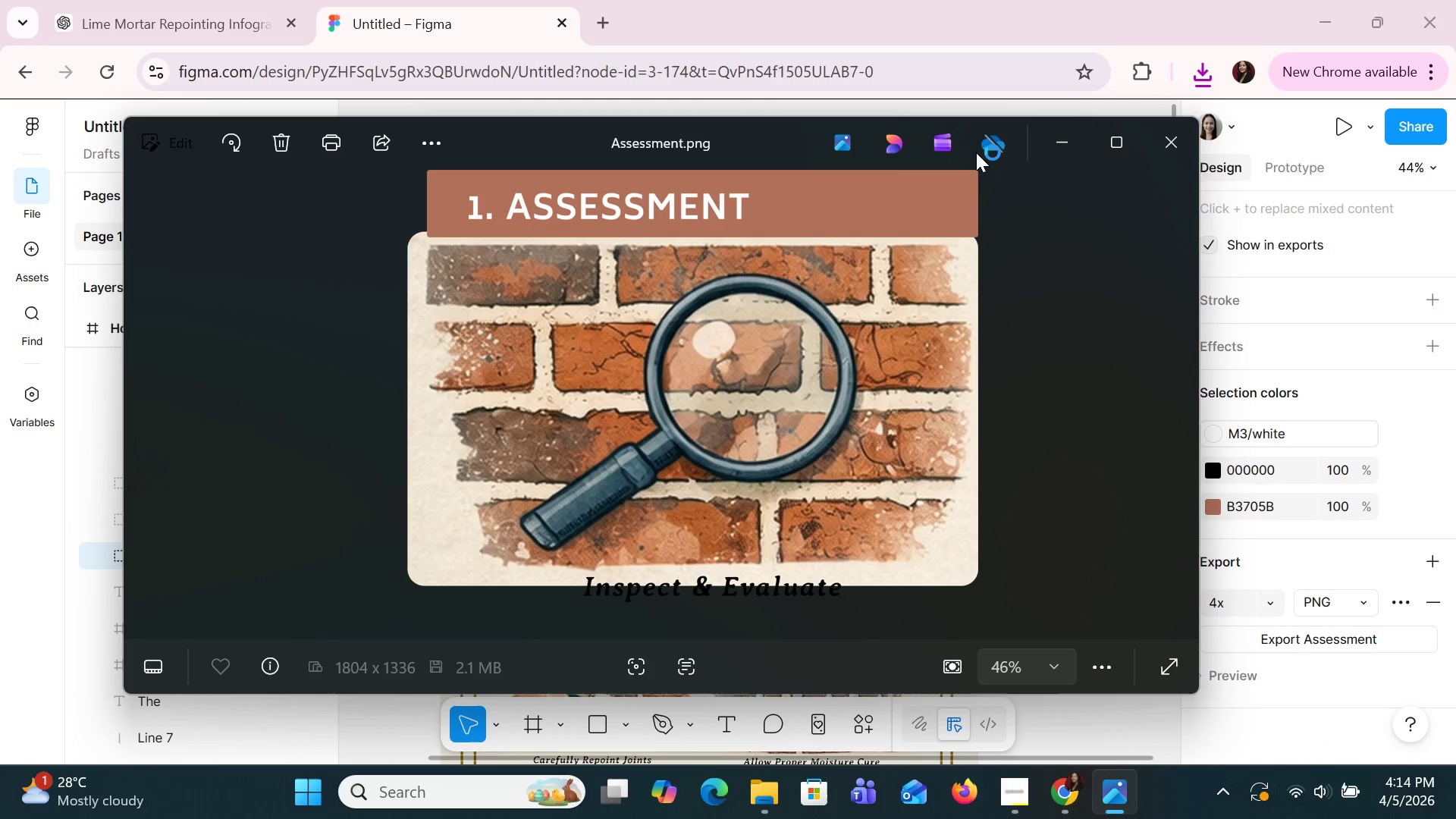 
left_click([1161, 148])
 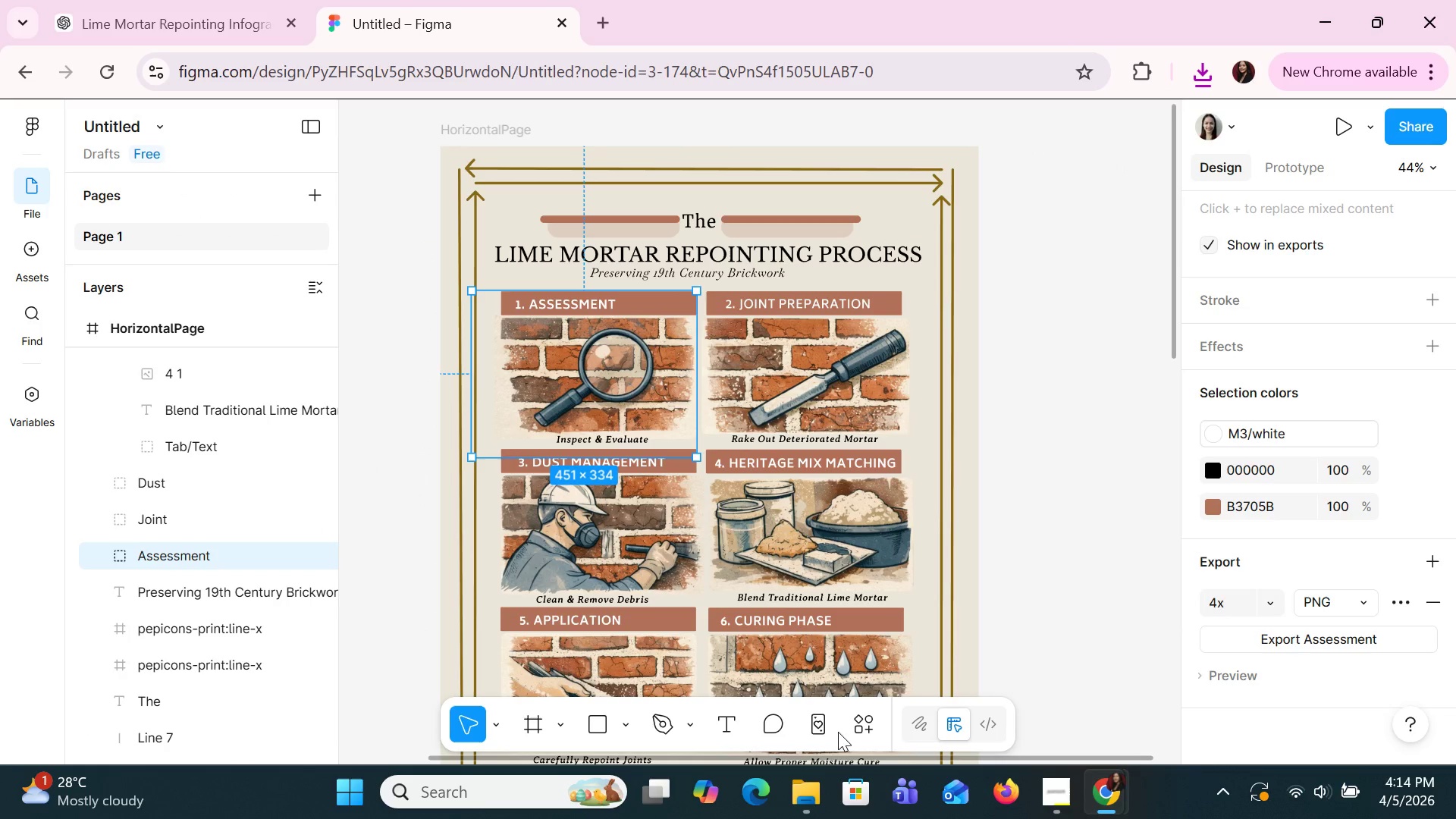 
left_click([817, 782])
 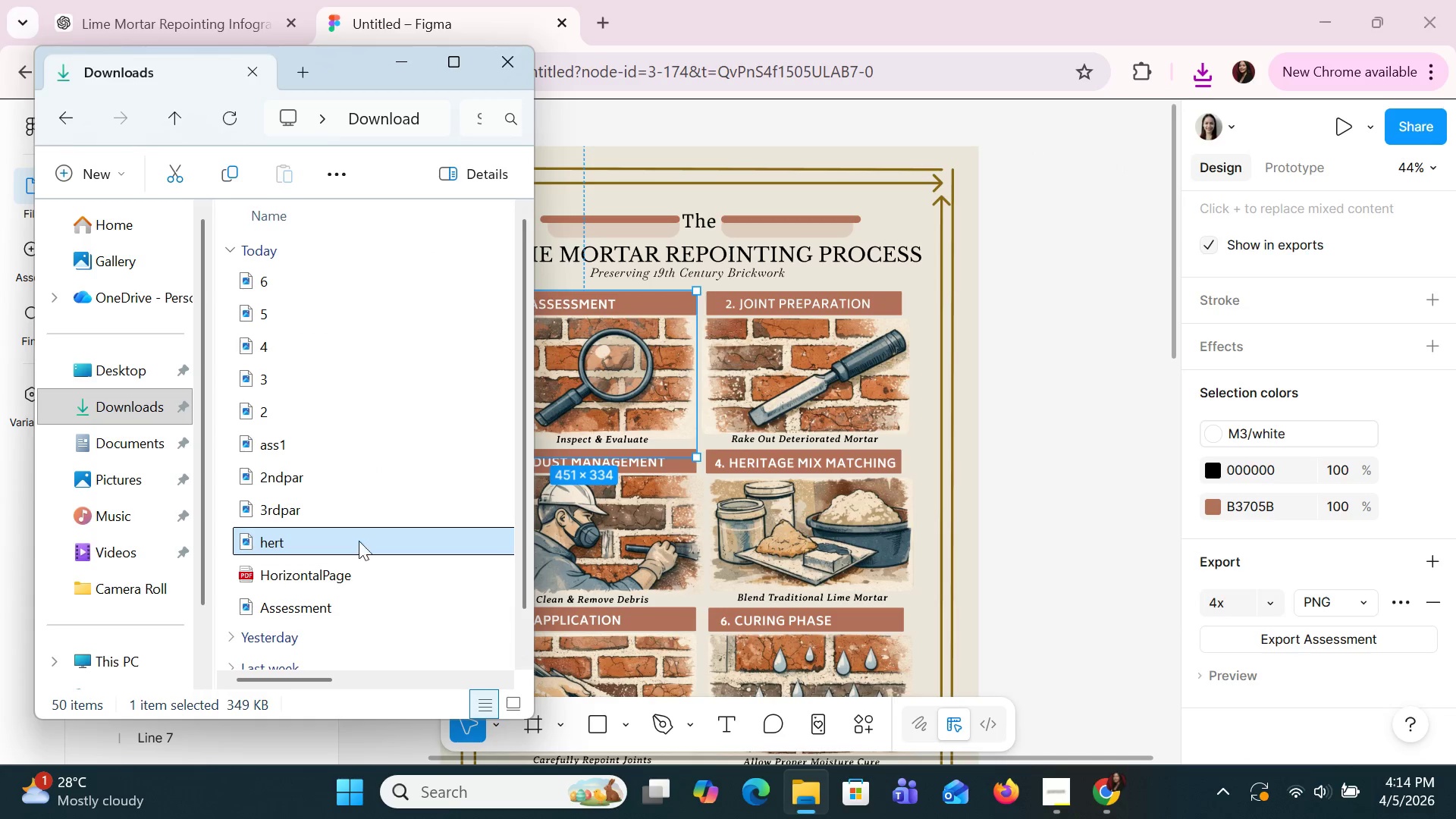 
left_click([322, 578])
 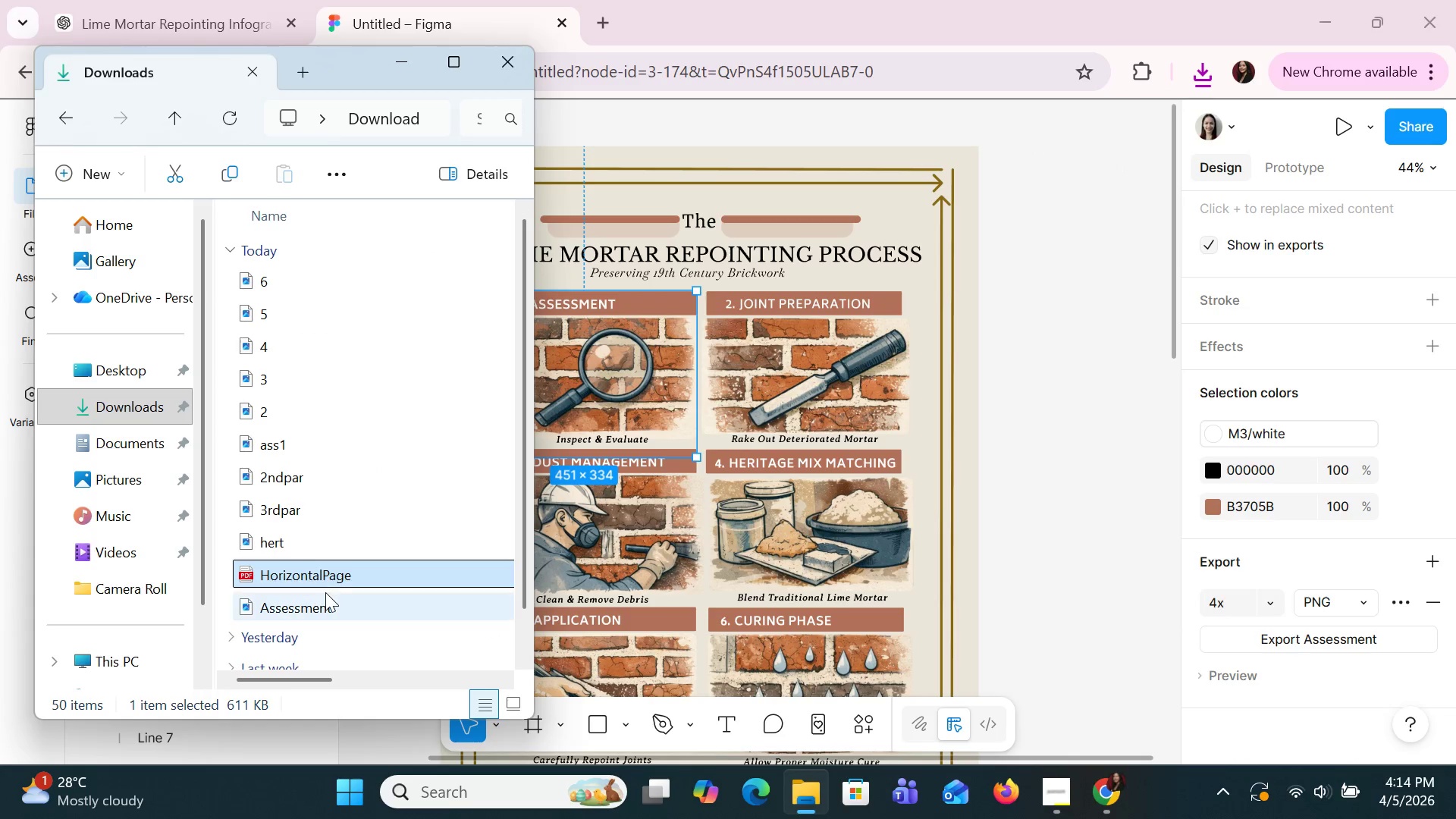 
left_click([325, 613])
 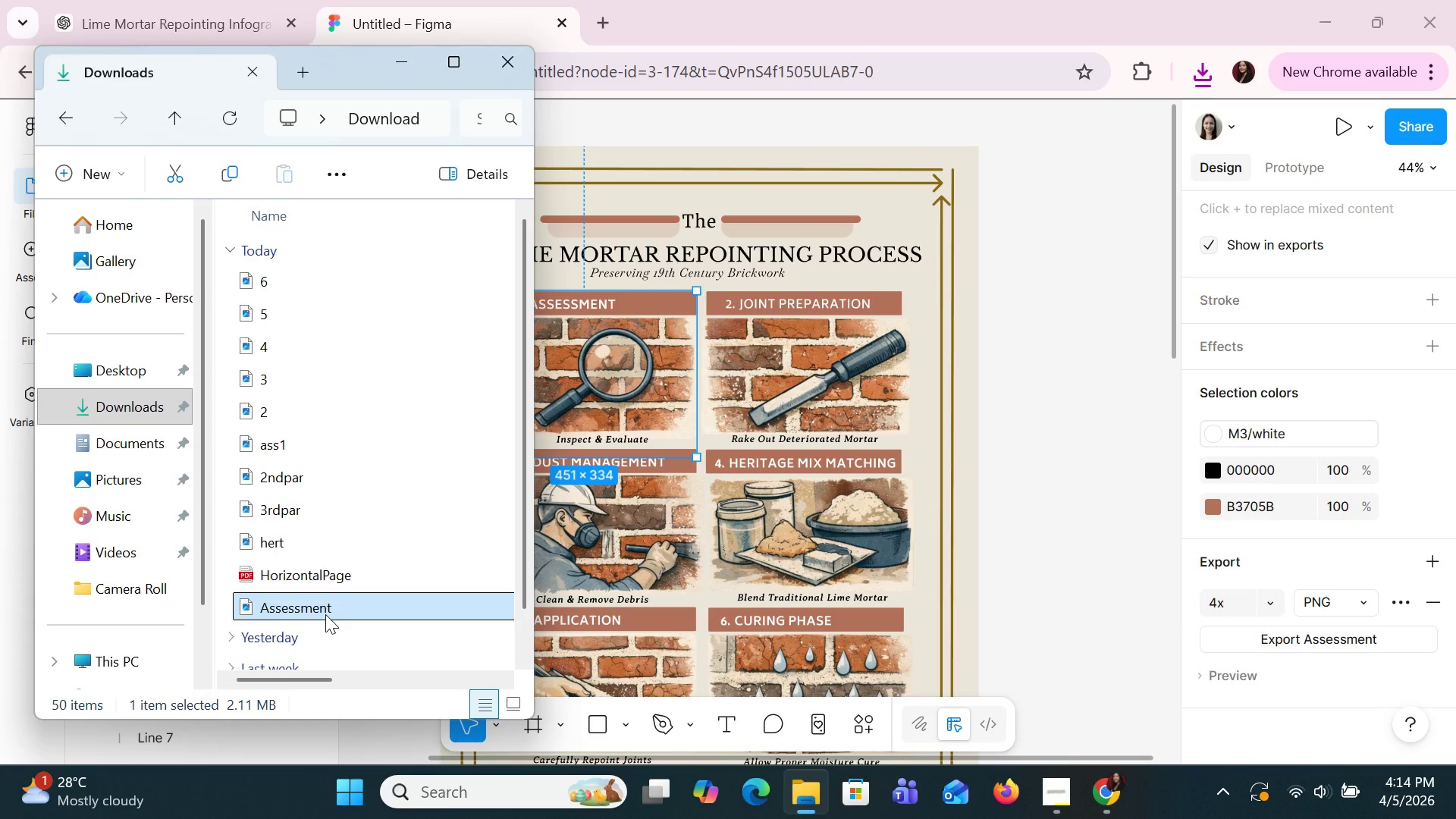 
key(Delete)
 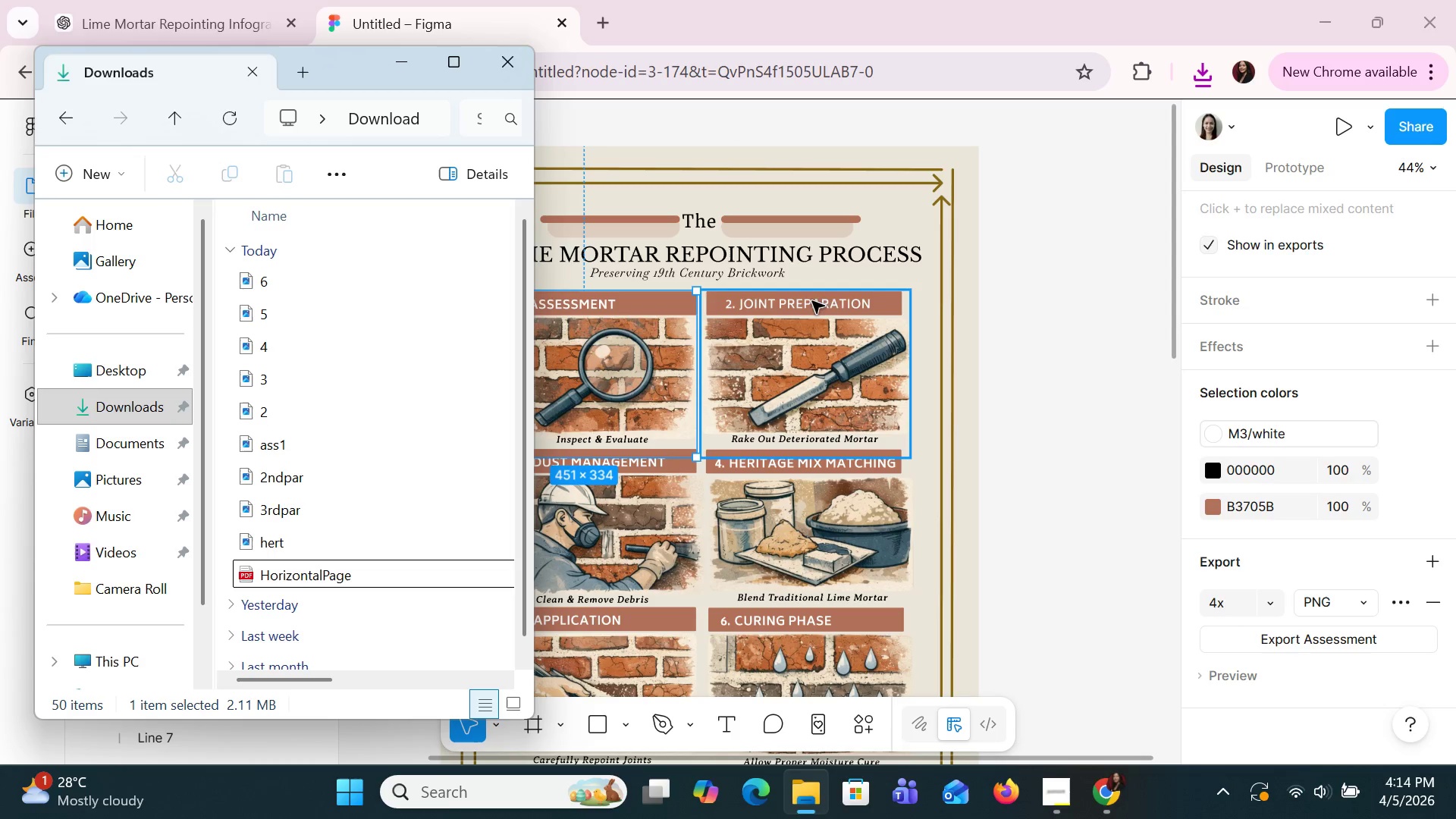 
left_click([1021, 244])
 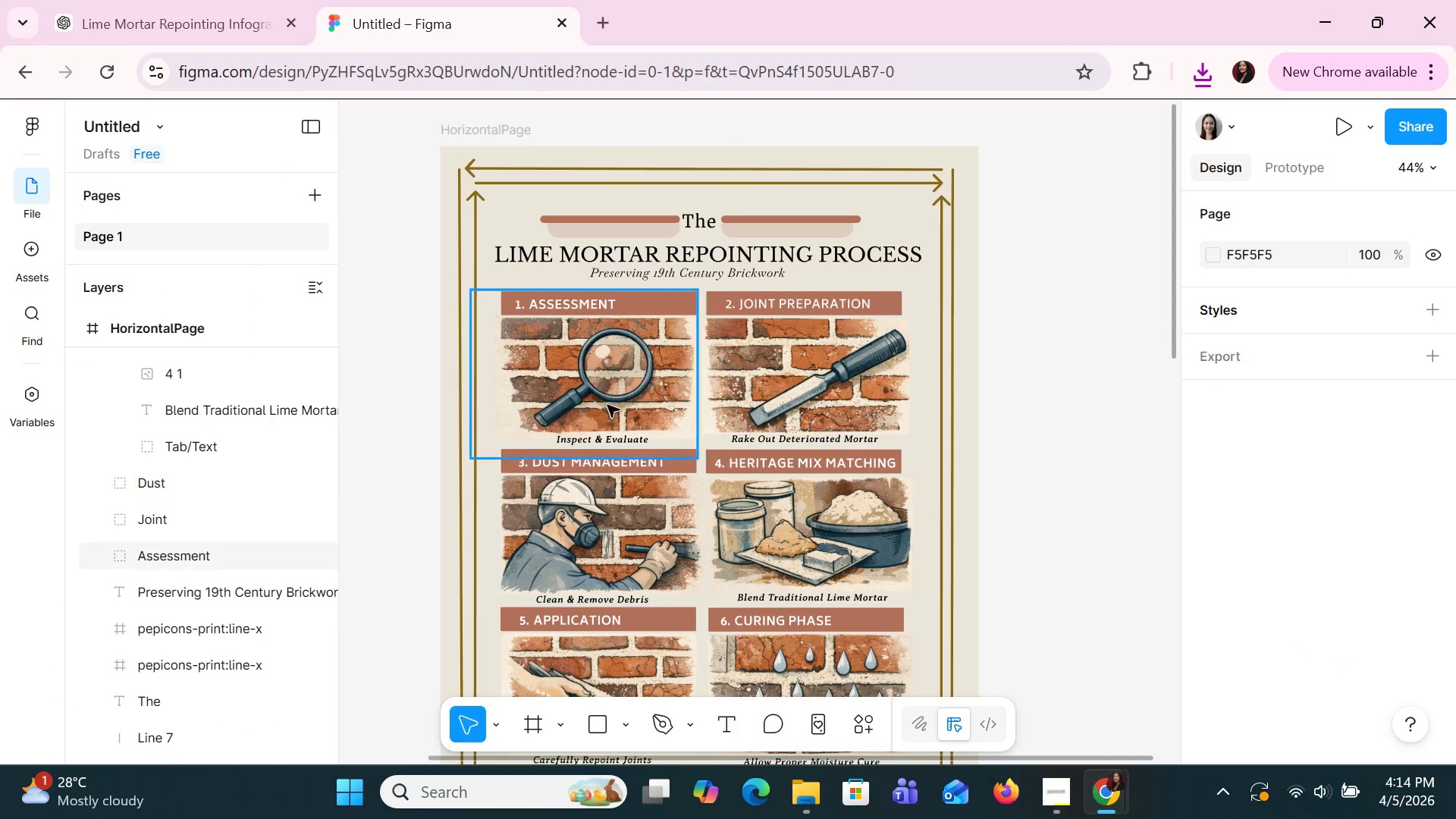 
left_click([612, 362])
 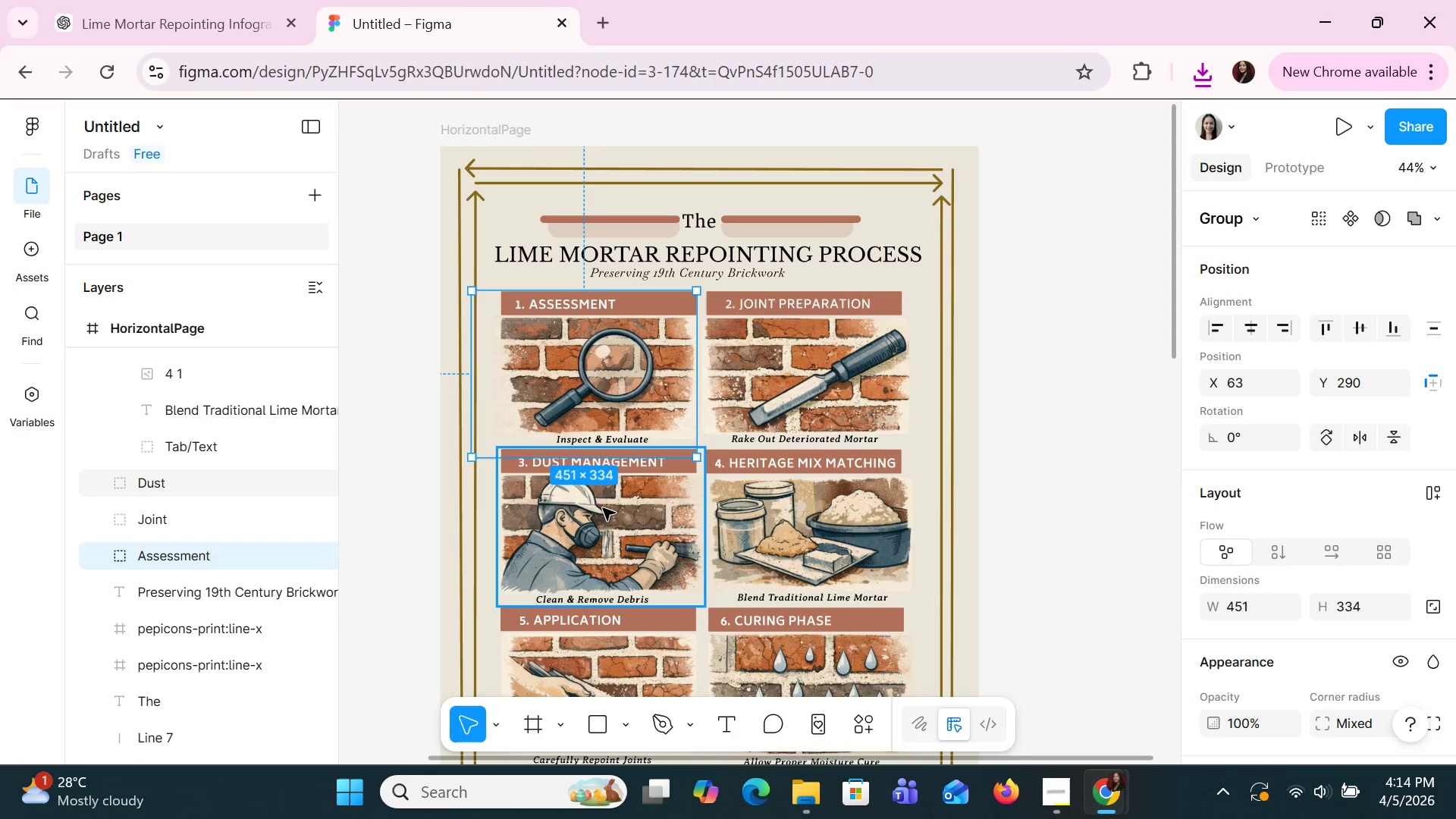 
hold_key(key=ControlLeft, duration=1.51)
 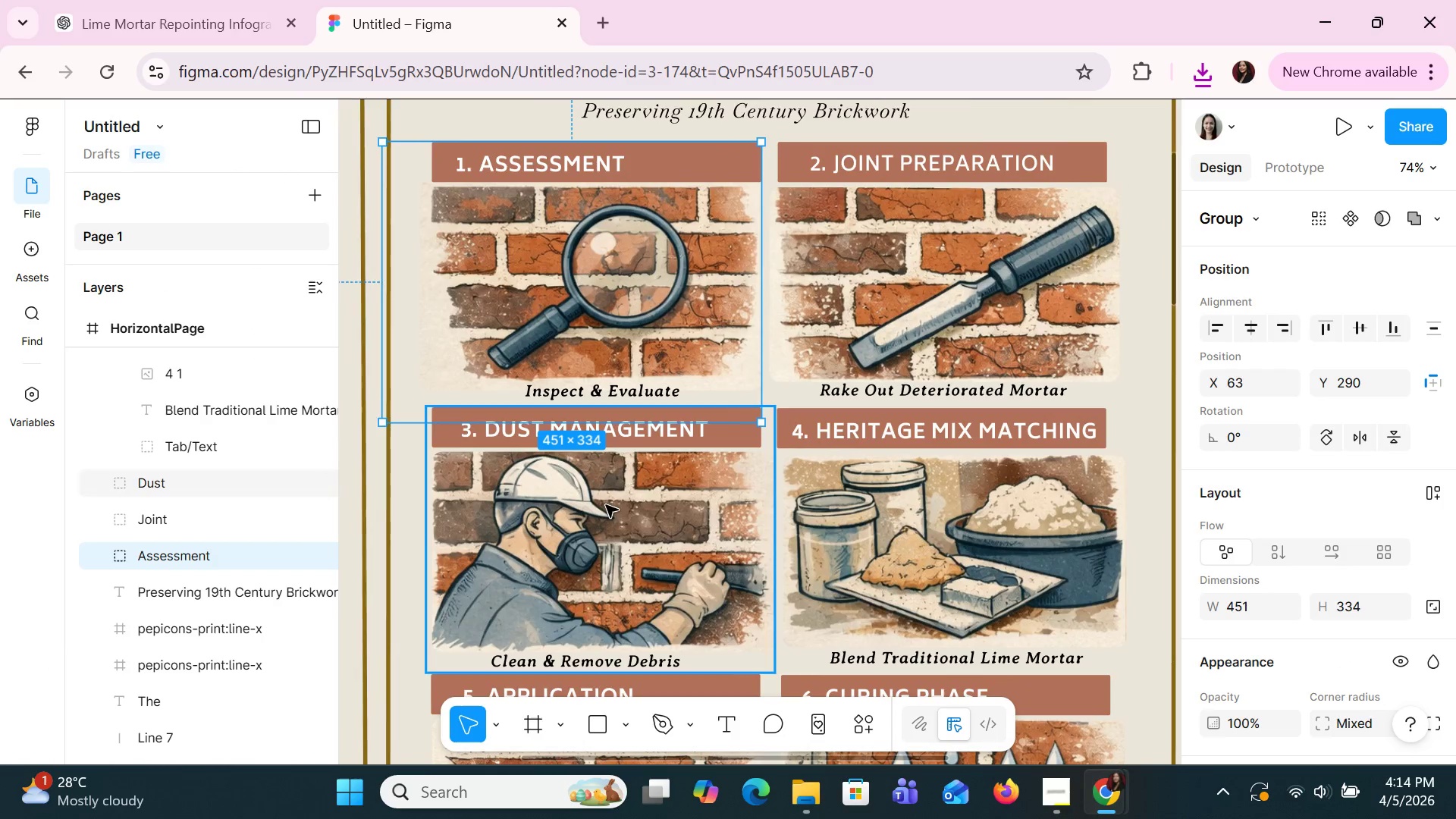 
hold_key(key=ControlLeft, duration=0.34)
 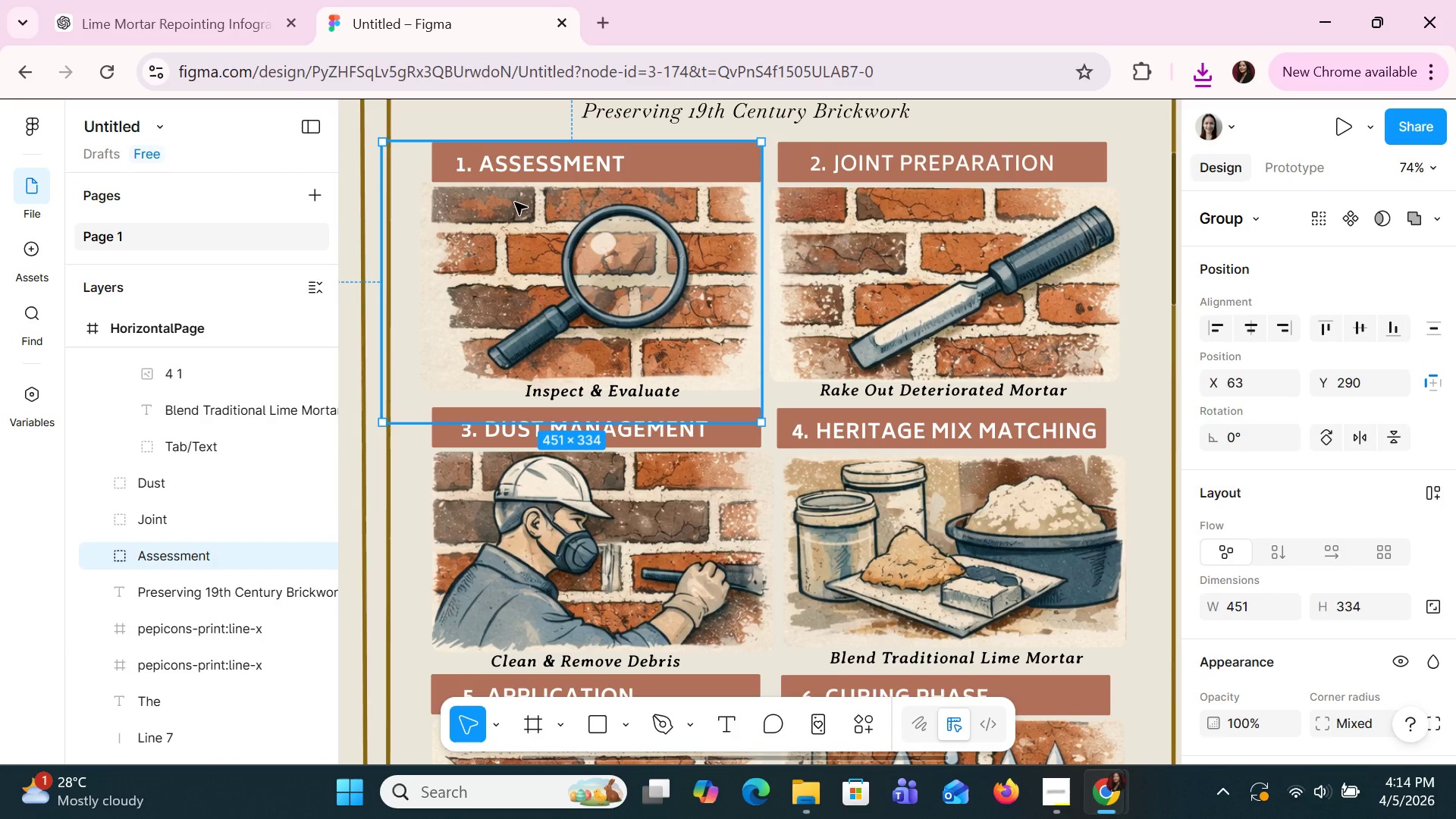 
scroll: coordinate [604, 509], scroll_direction: up, amount: 9.0
 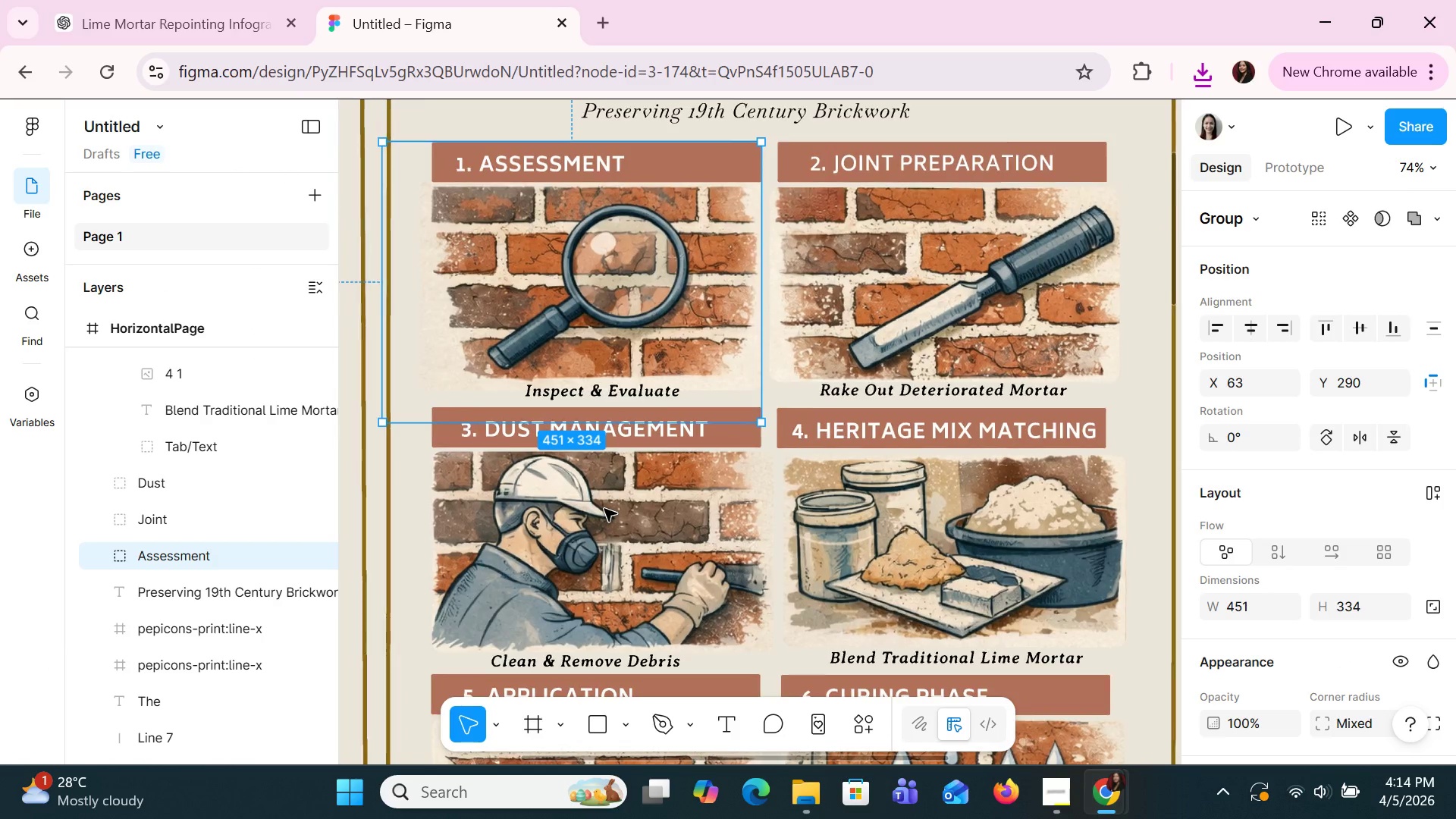 
double_click([513, 159])
 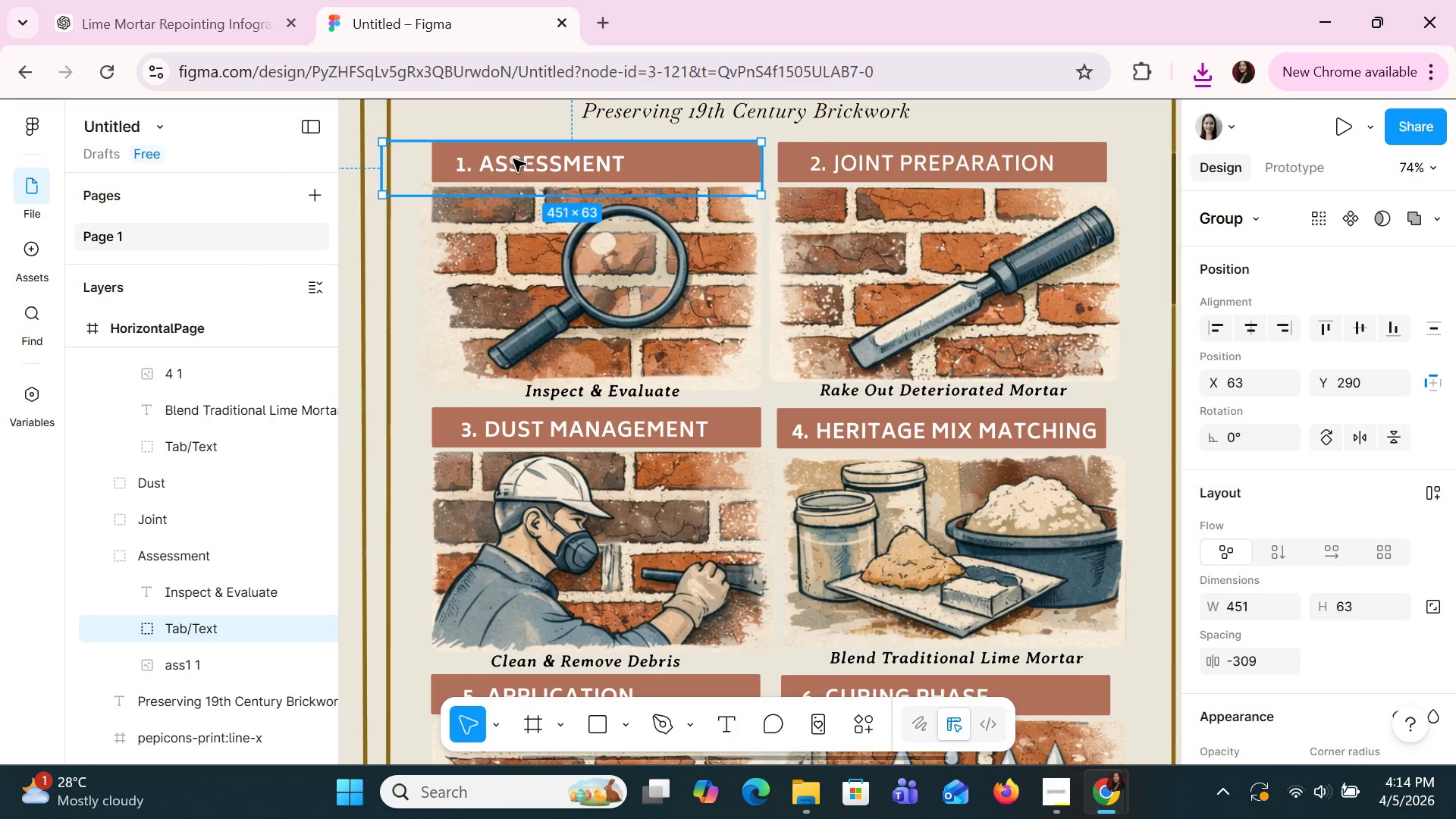 
left_click([513, 159])
 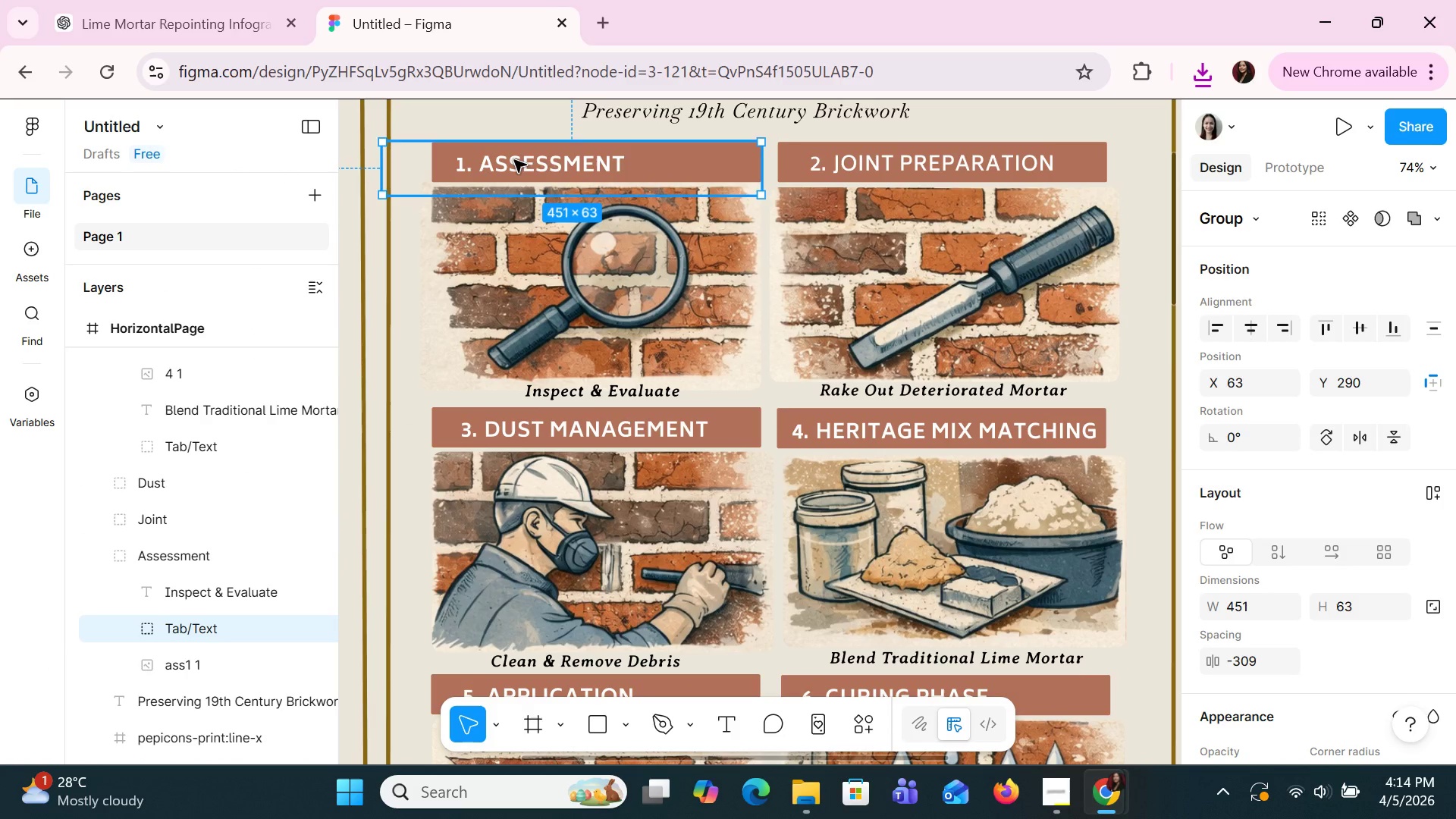 
key(ArrowLeft)
 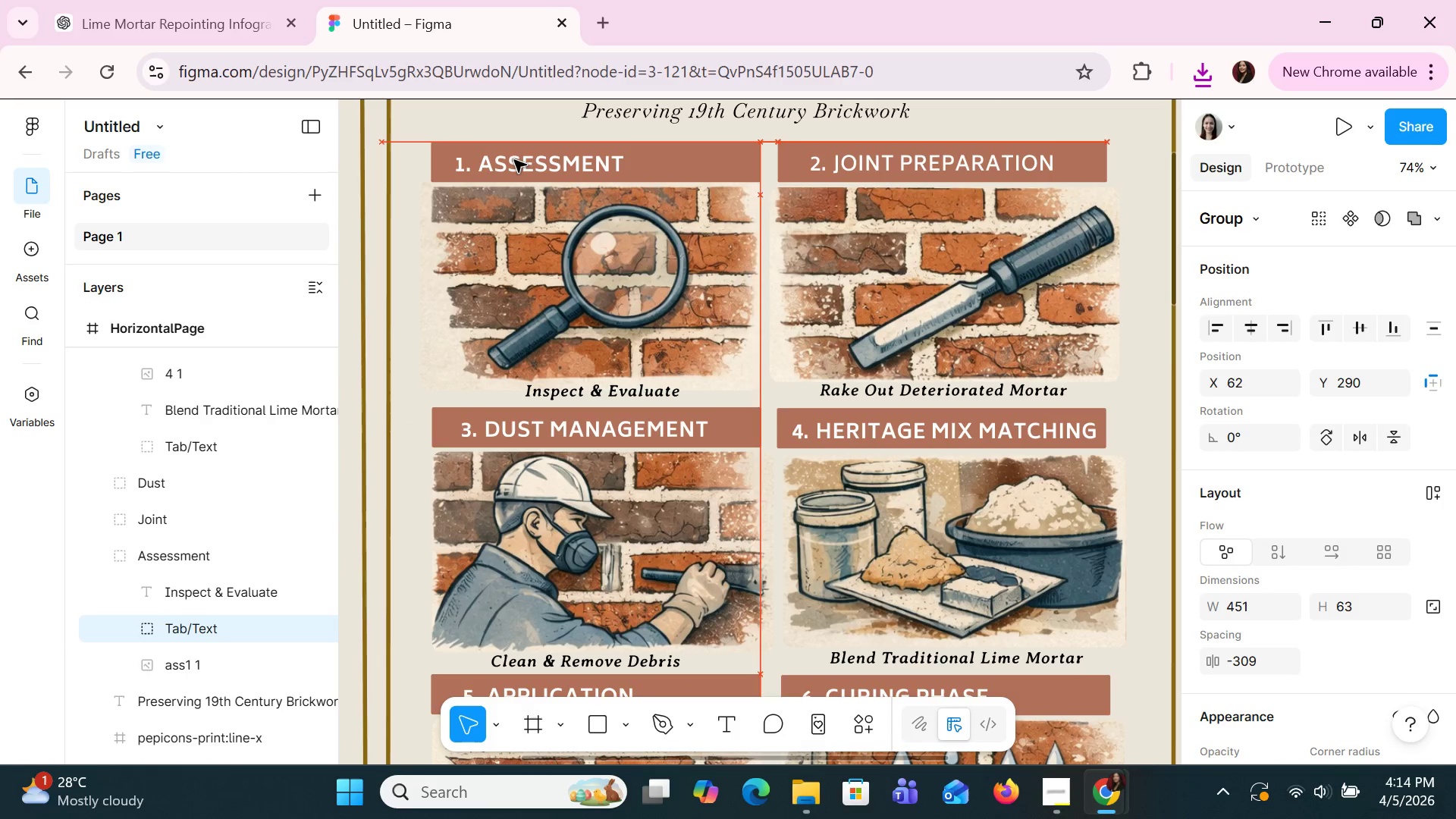 
key(ArrowLeft)
 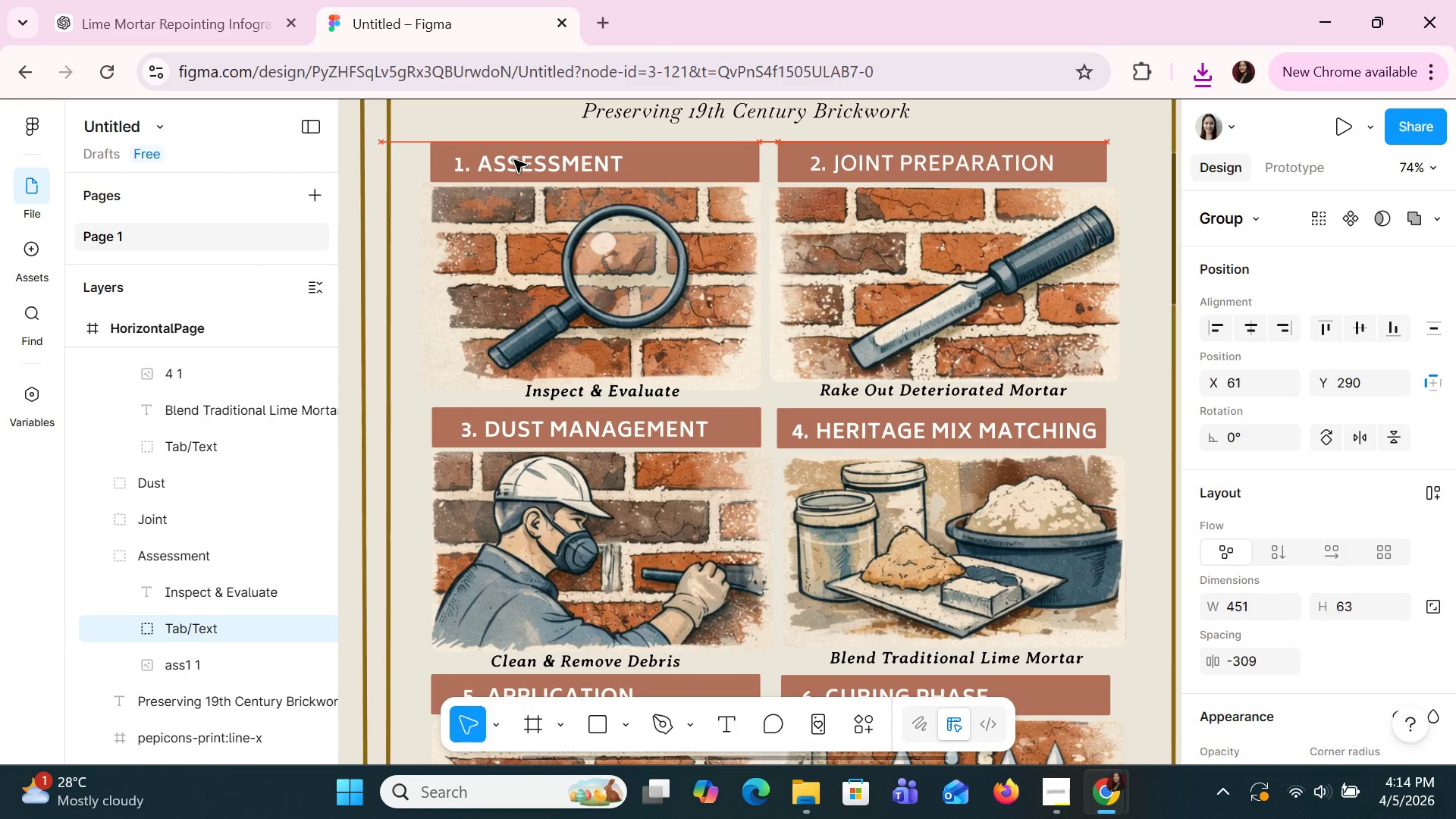 
key(ArrowLeft)
 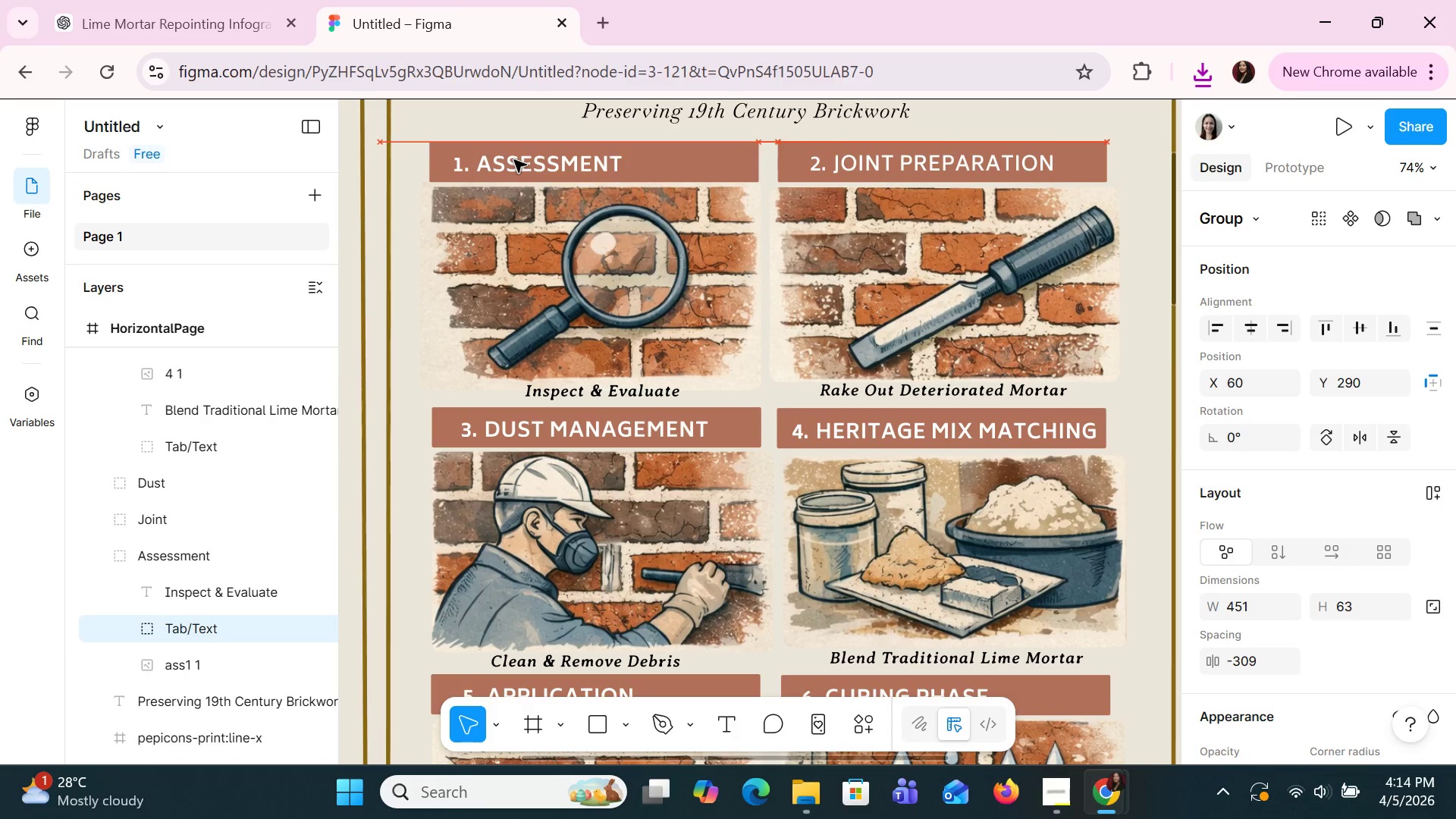 
key(ArrowLeft)
 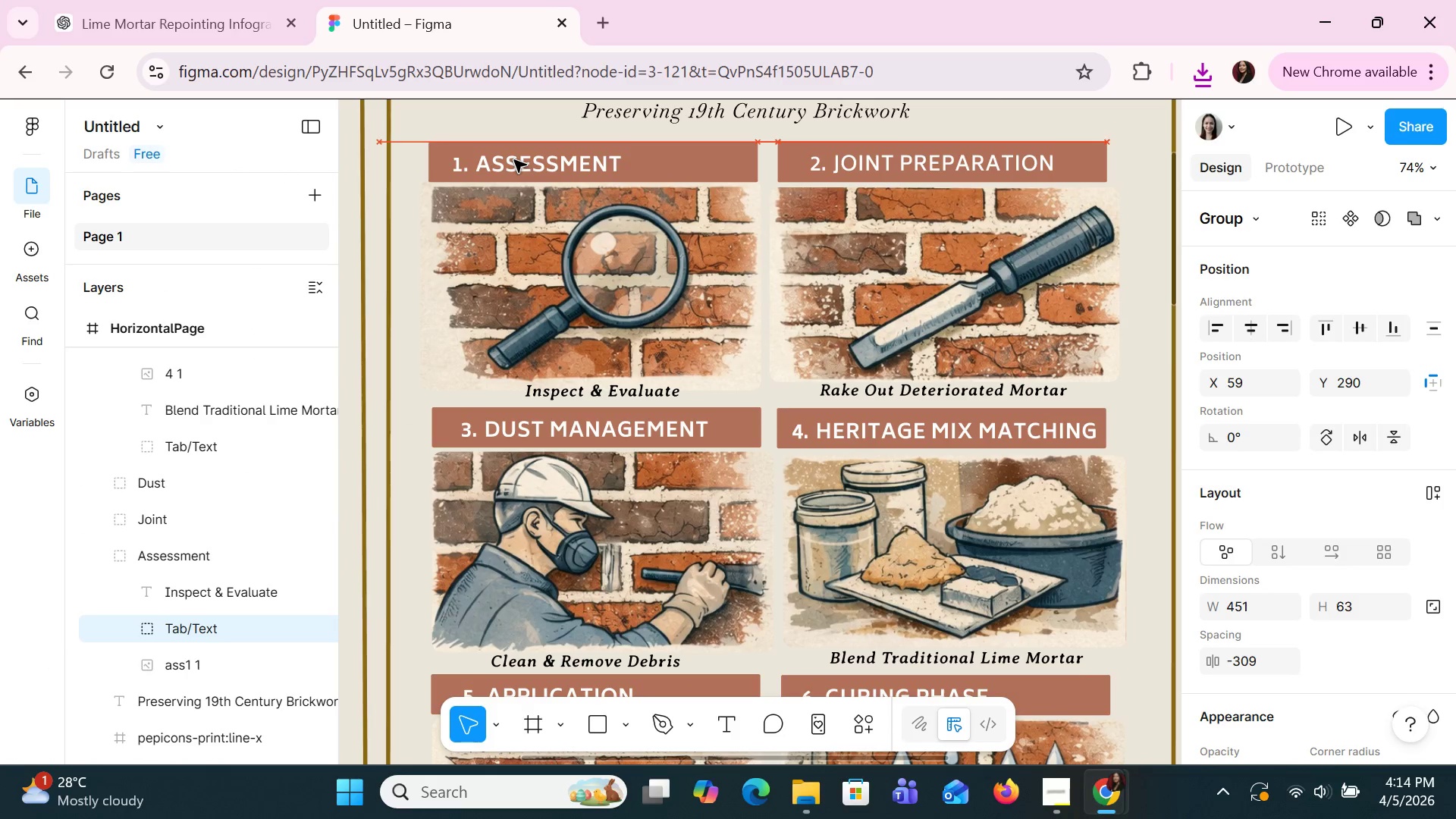 
key(ArrowLeft)
 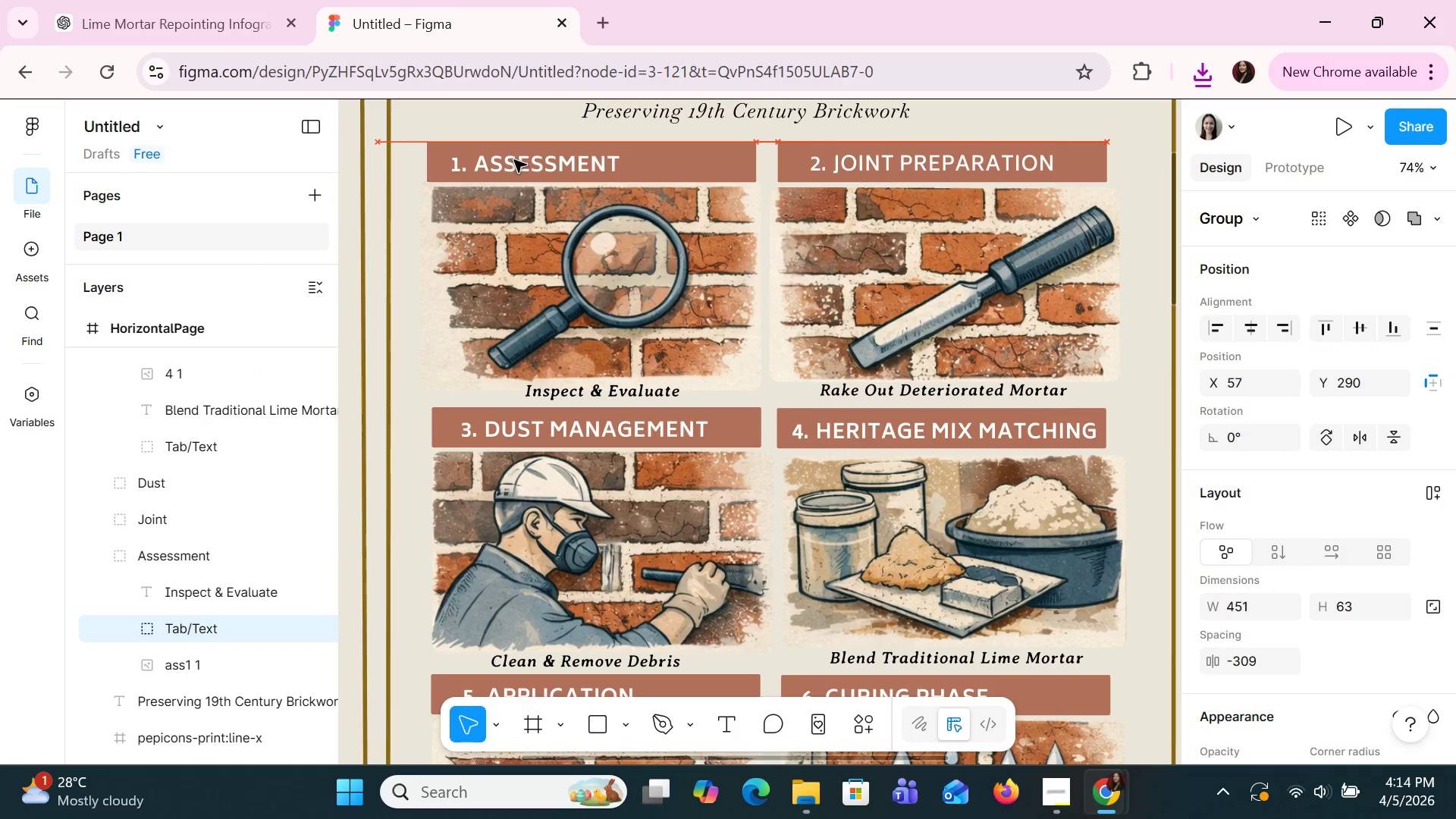 
key(ArrowLeft)
 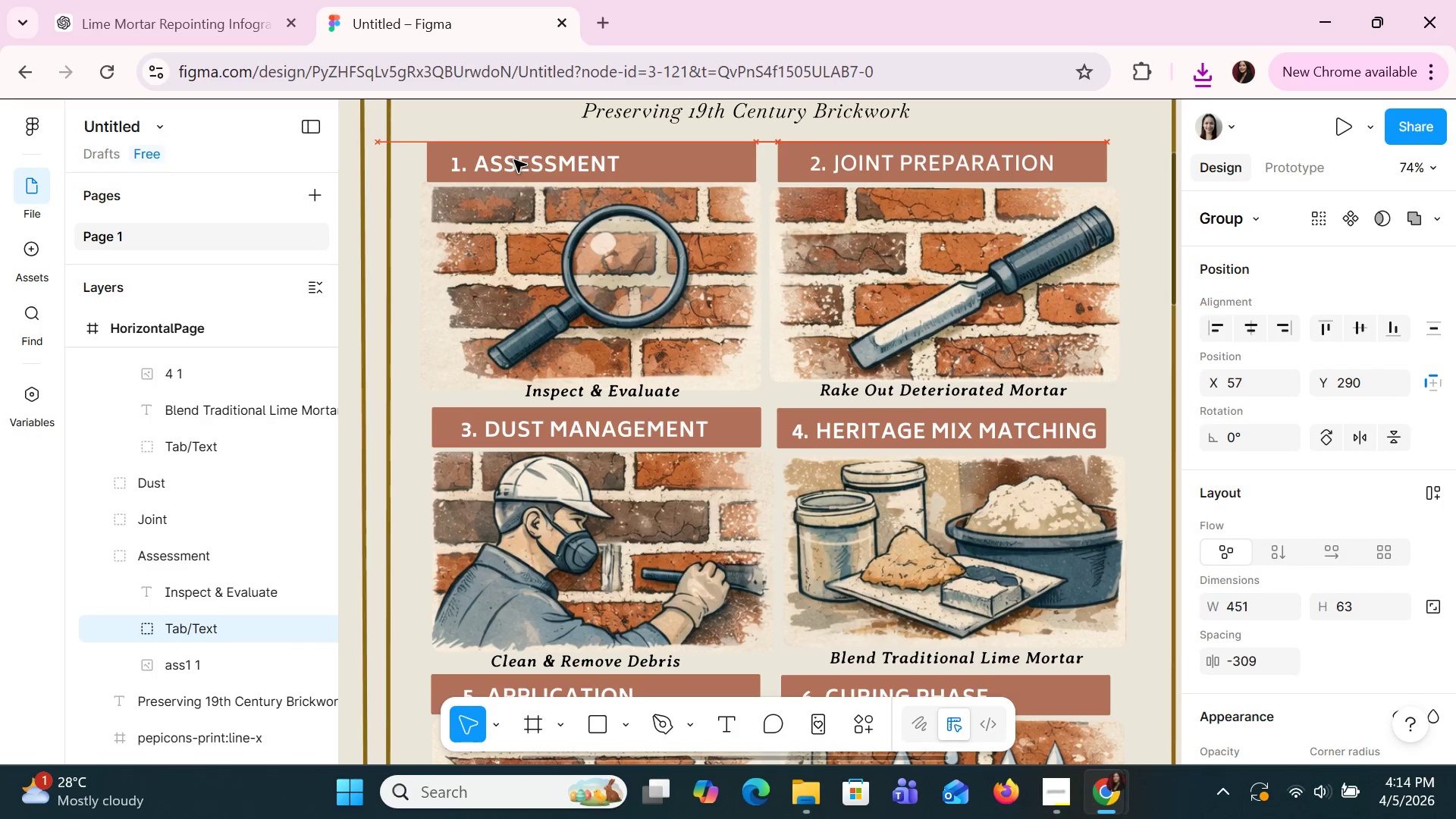 
key(ArrowLeft)
 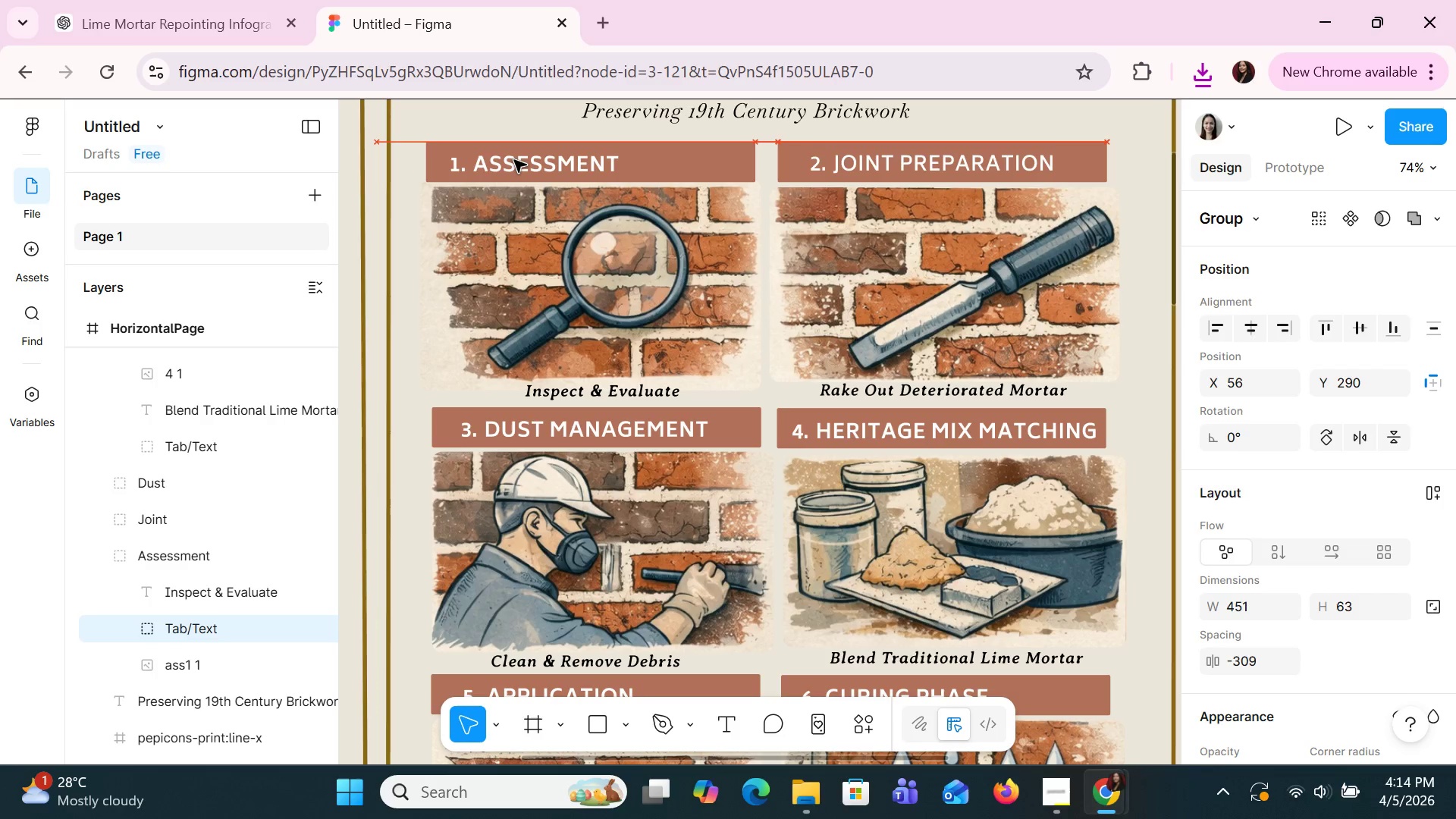 
key(ArrowLeft)
 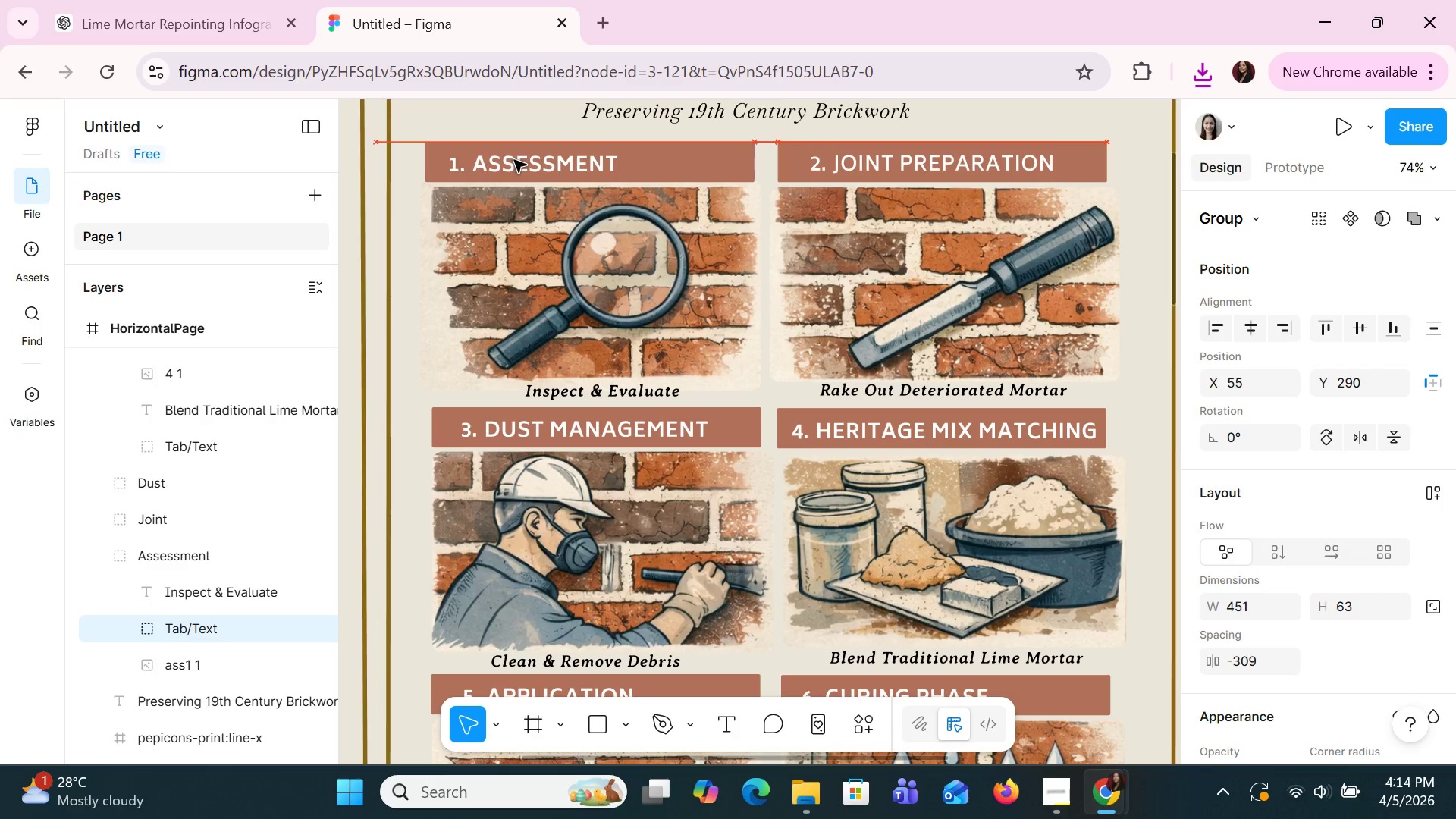 
key(ArrowLeft)
 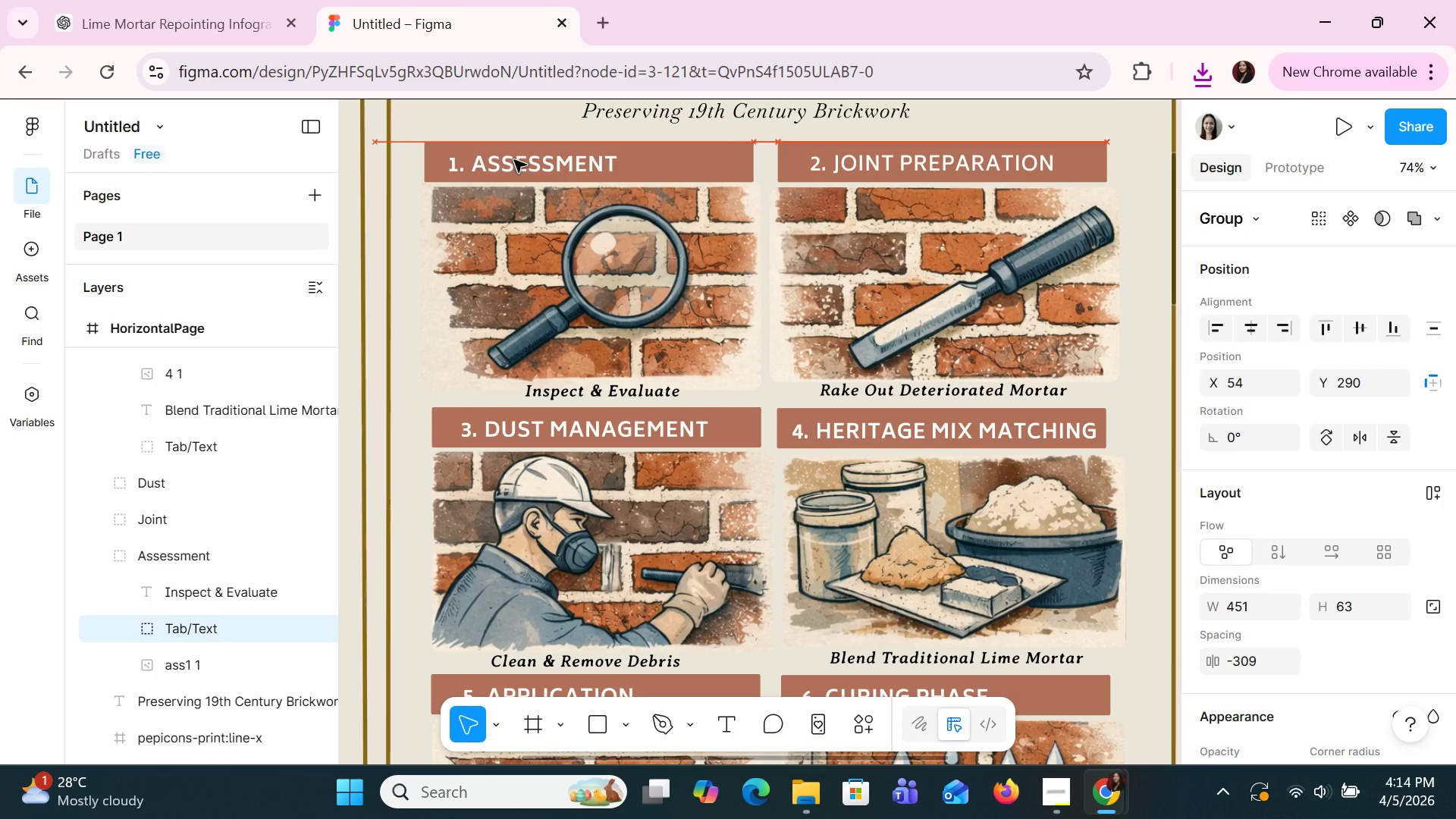 
key(ArrowLeft)
 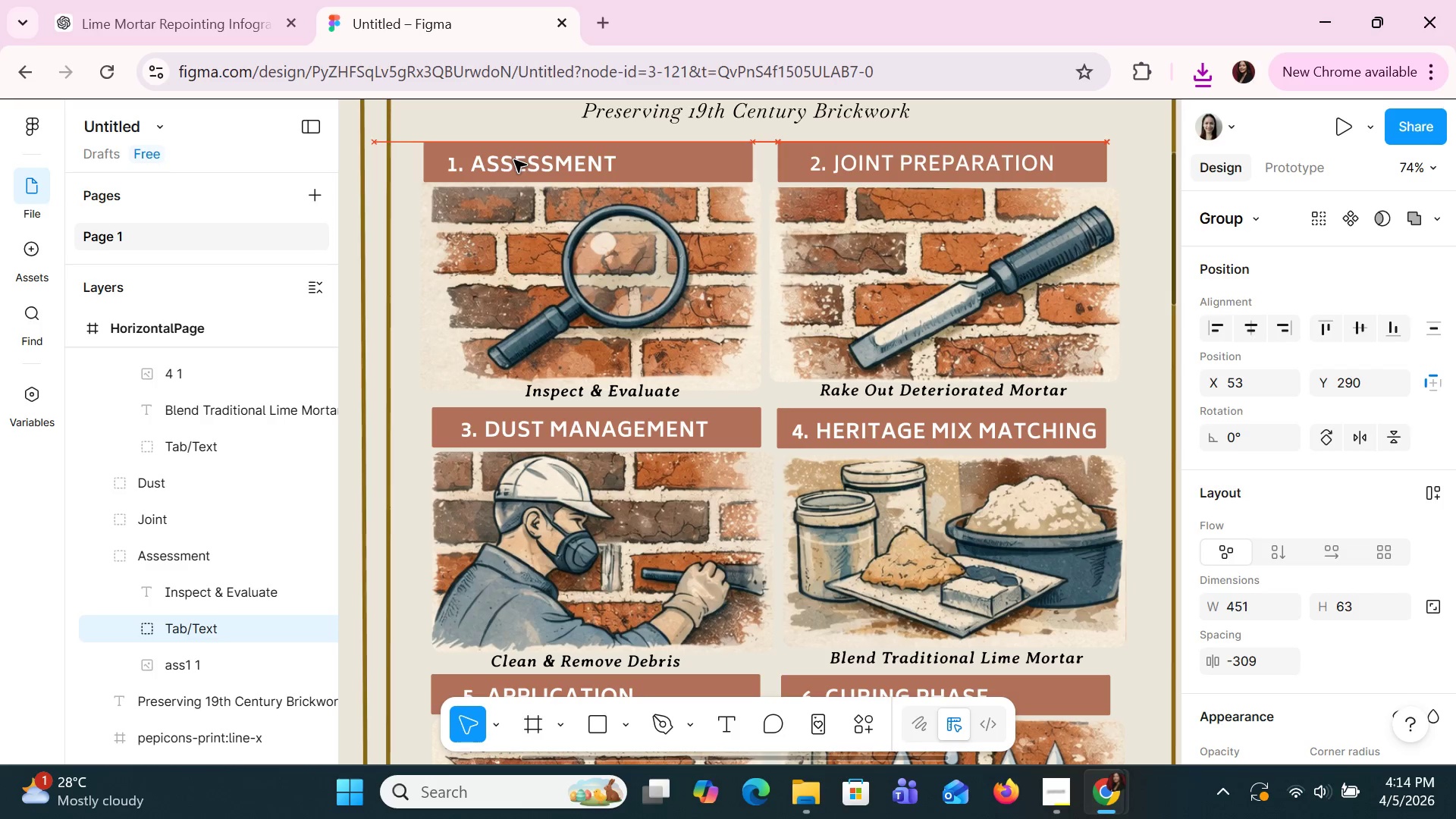 
key(ArrowLeft)
 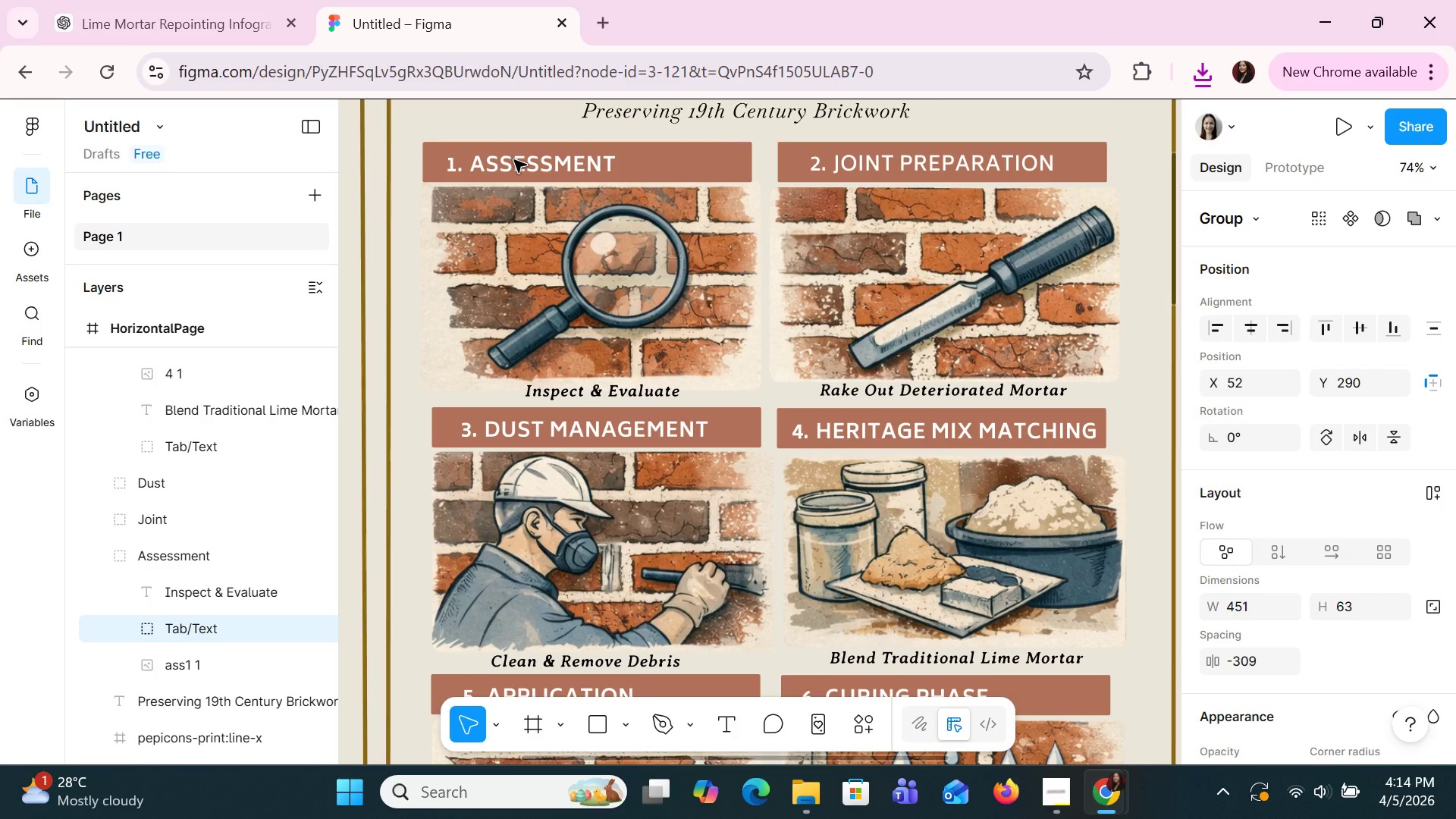 
key(ArrowLeft)
 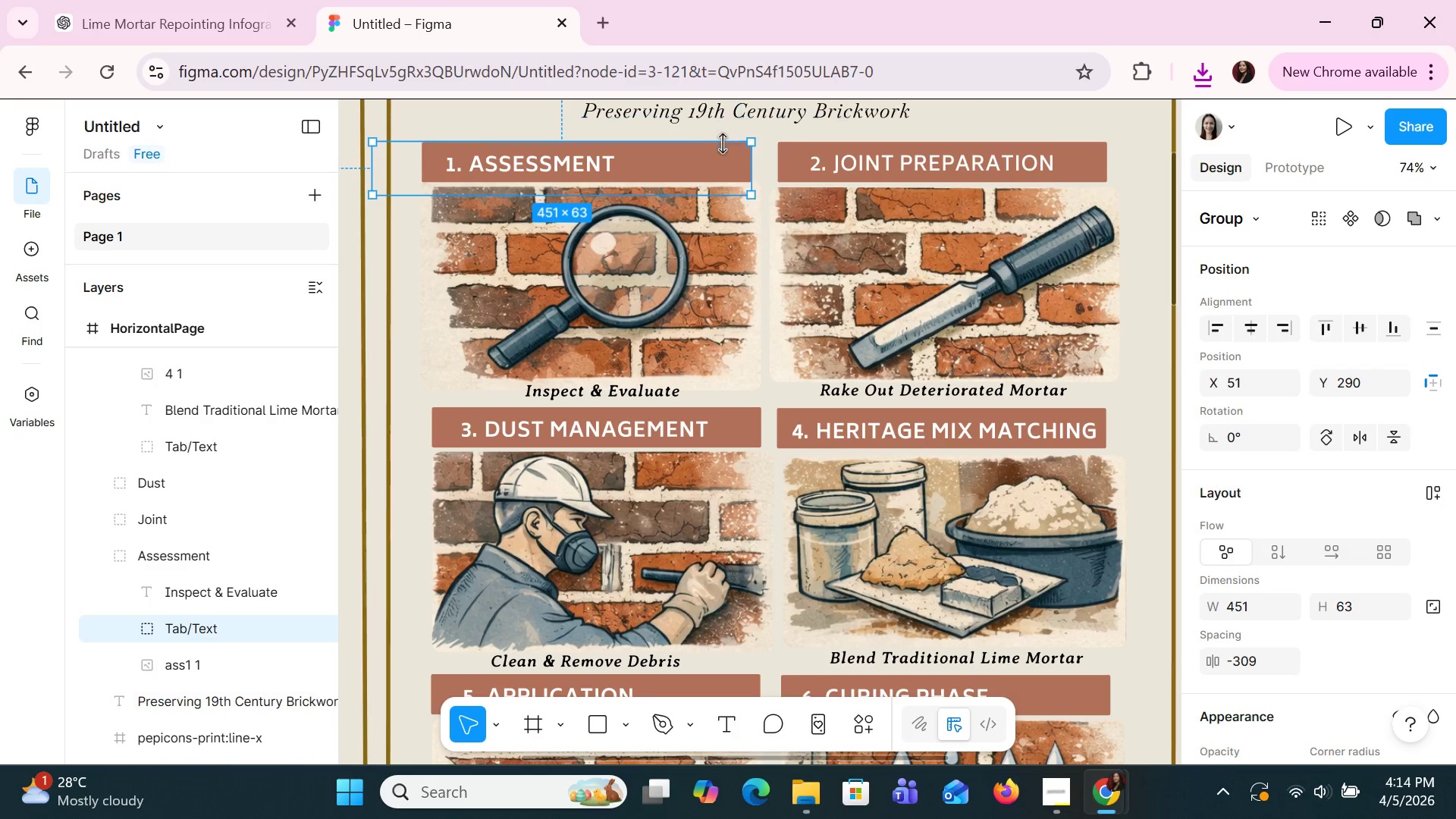 
left_click_drag(start_coordinate=[750, 155], to_coordinate=[760, 154])
 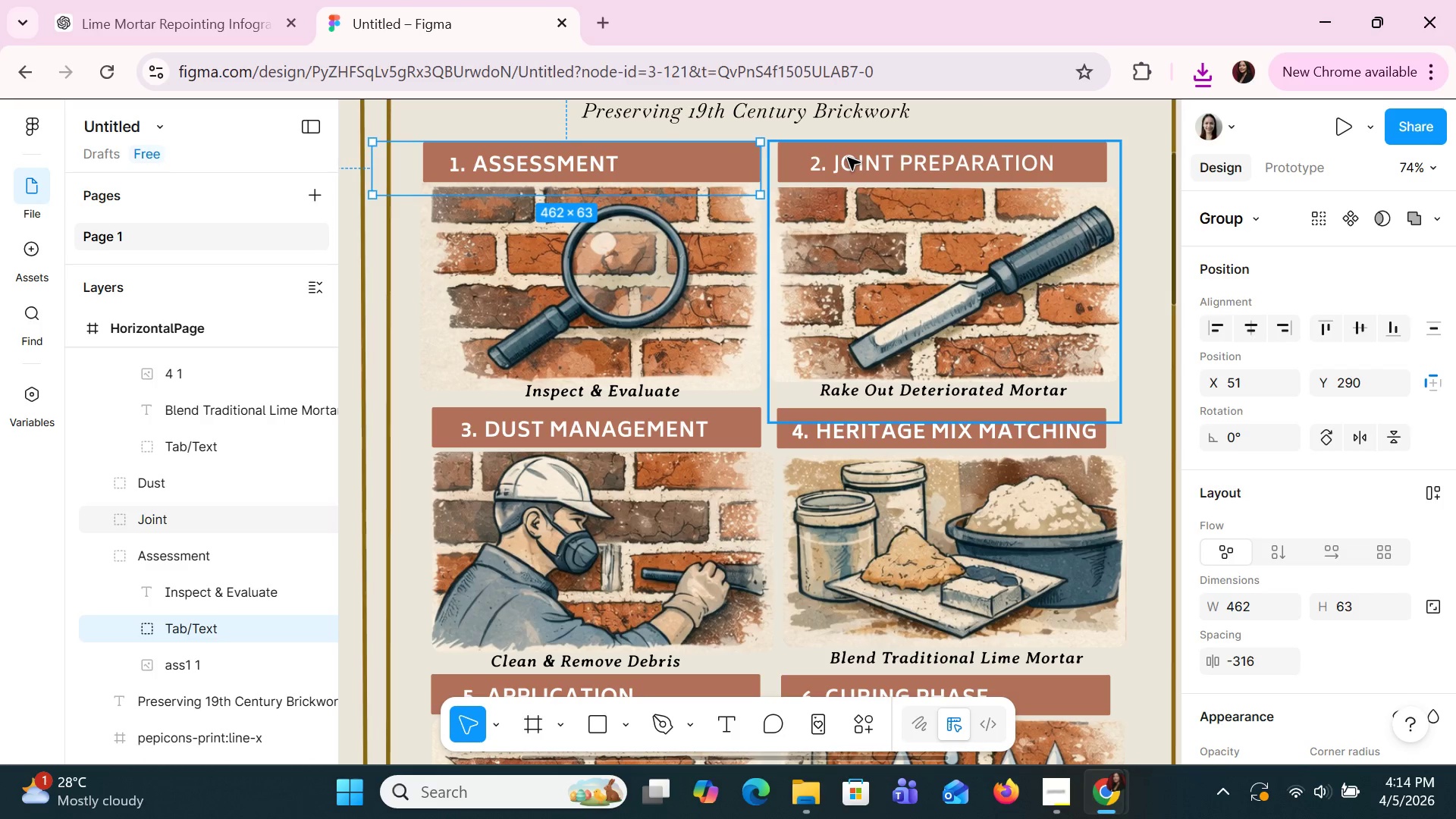 
double_click([848, 158])
 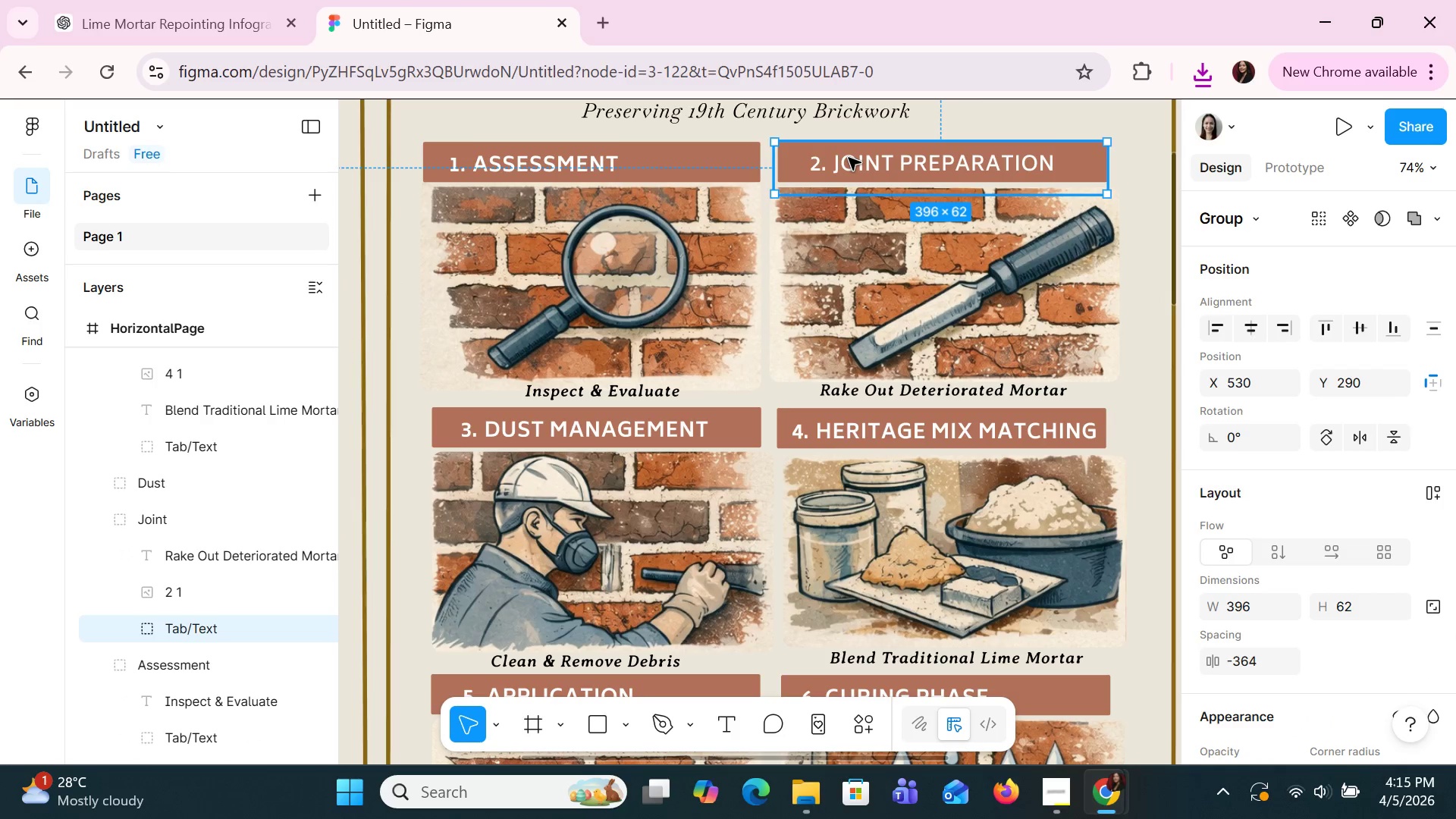 
key(ArrowLeft)
 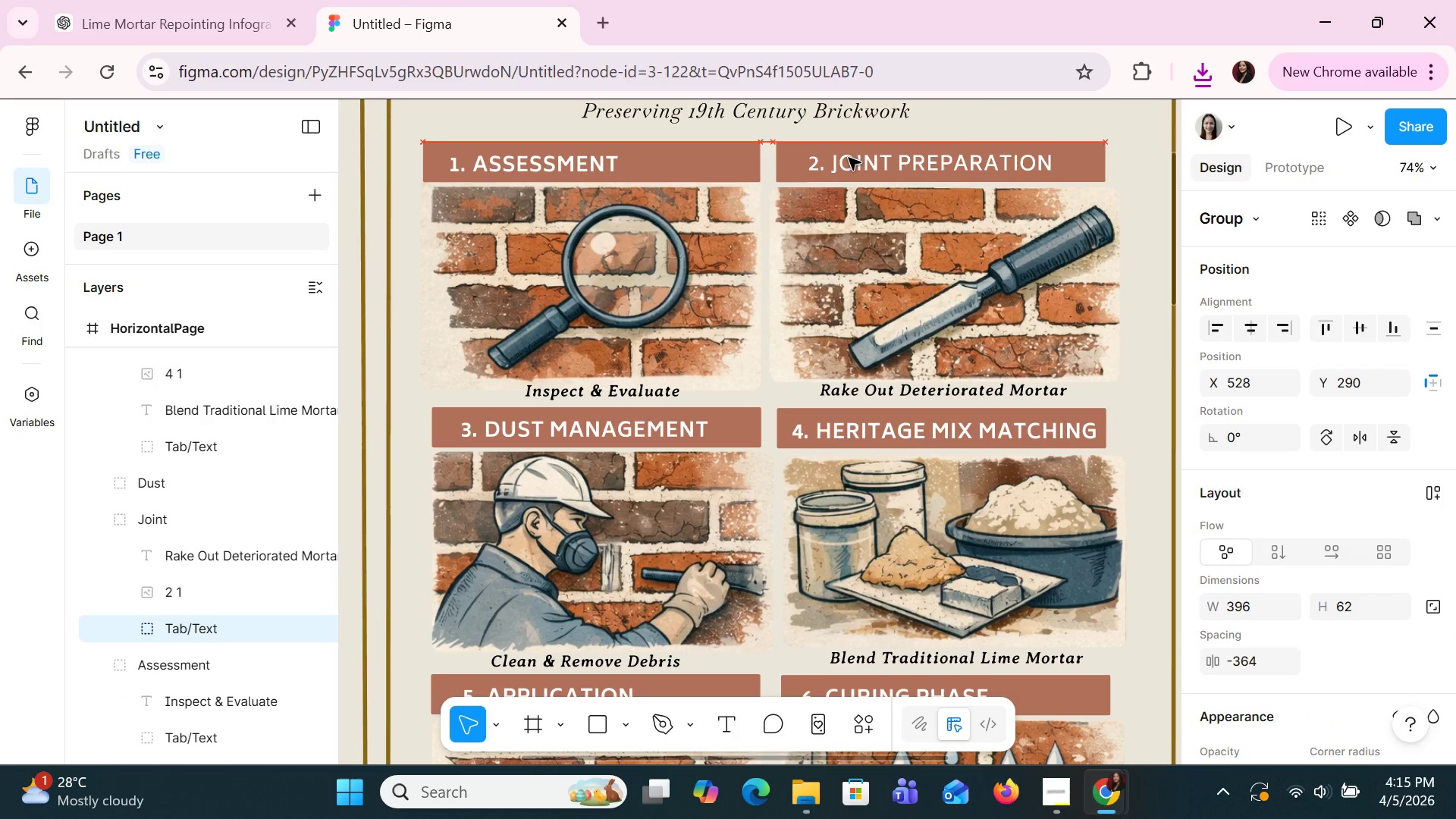 
key(ArrowLeft)
 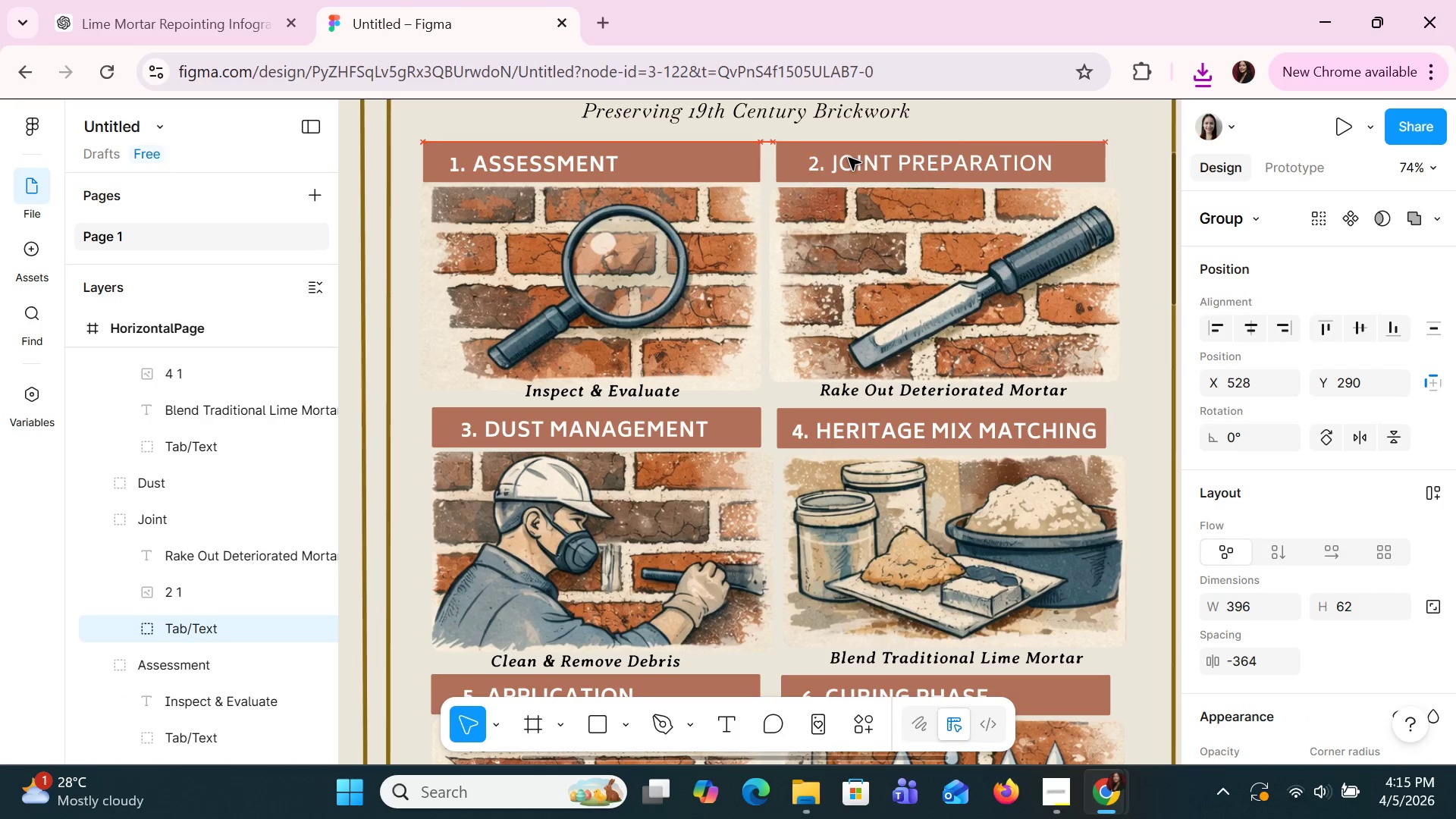 
key(ArrowLeft)
 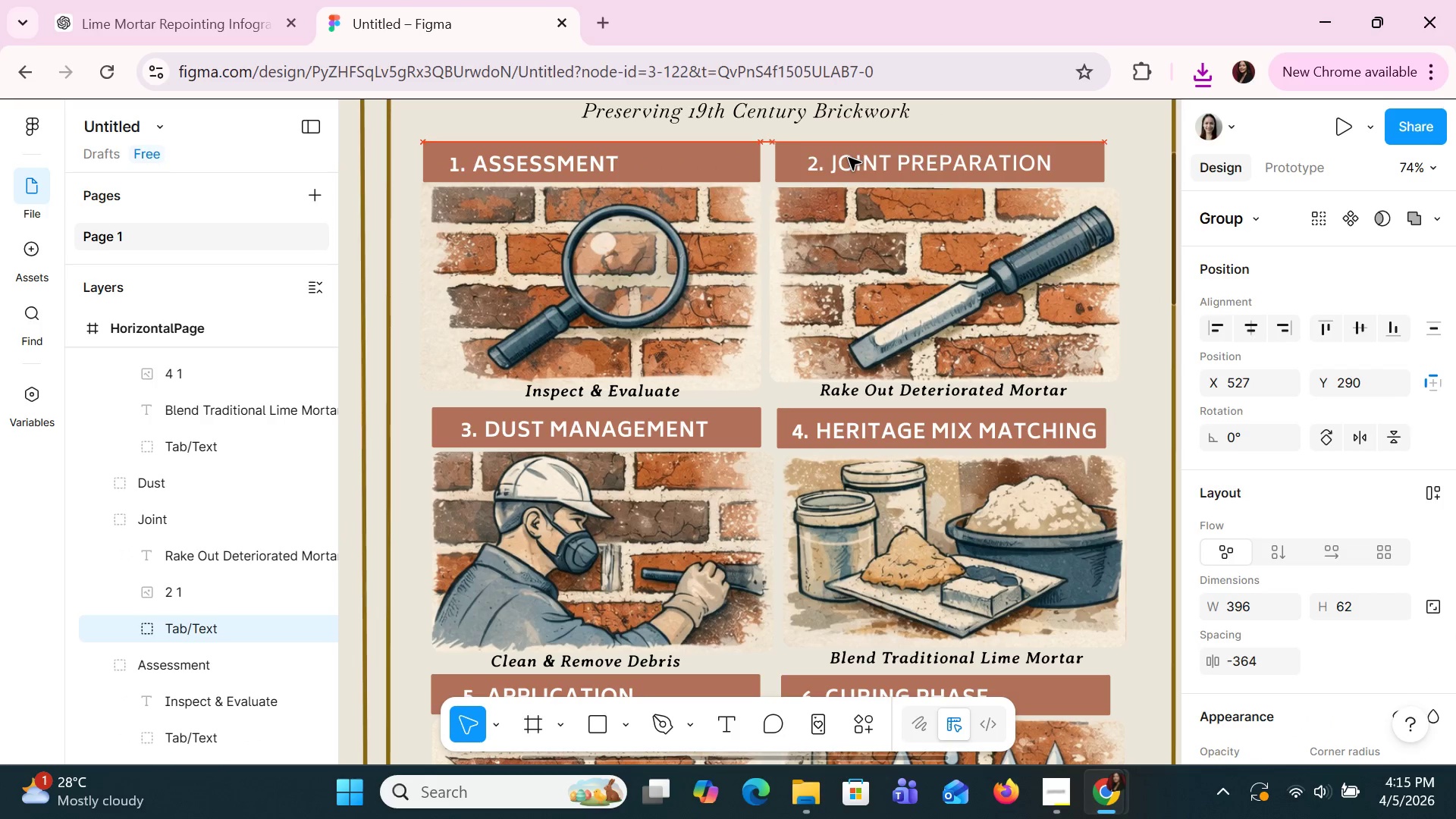 
key(ArrowLeft)
 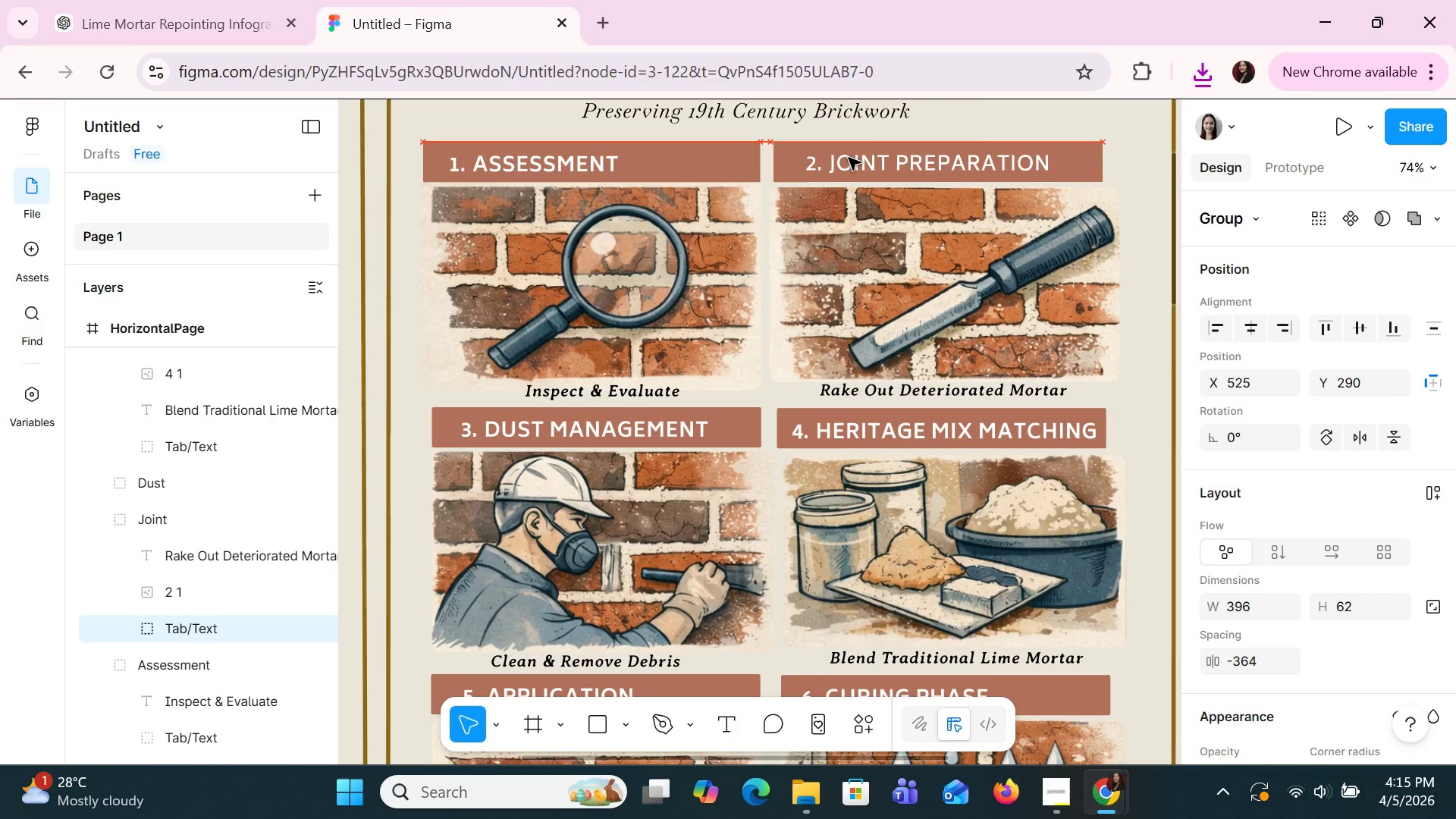 
key(ArrowLeft)
 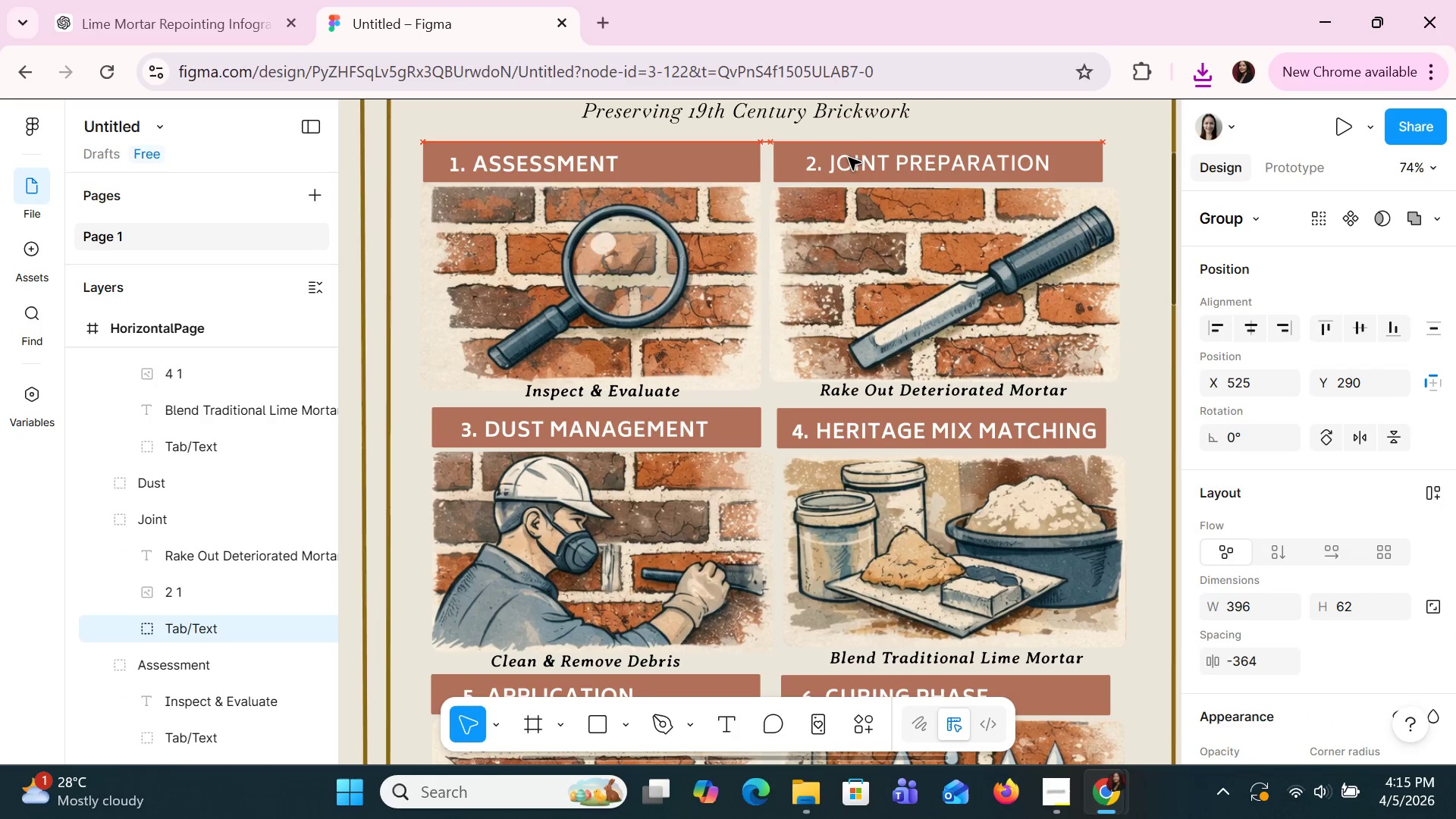 
key(ArrowLeft)
 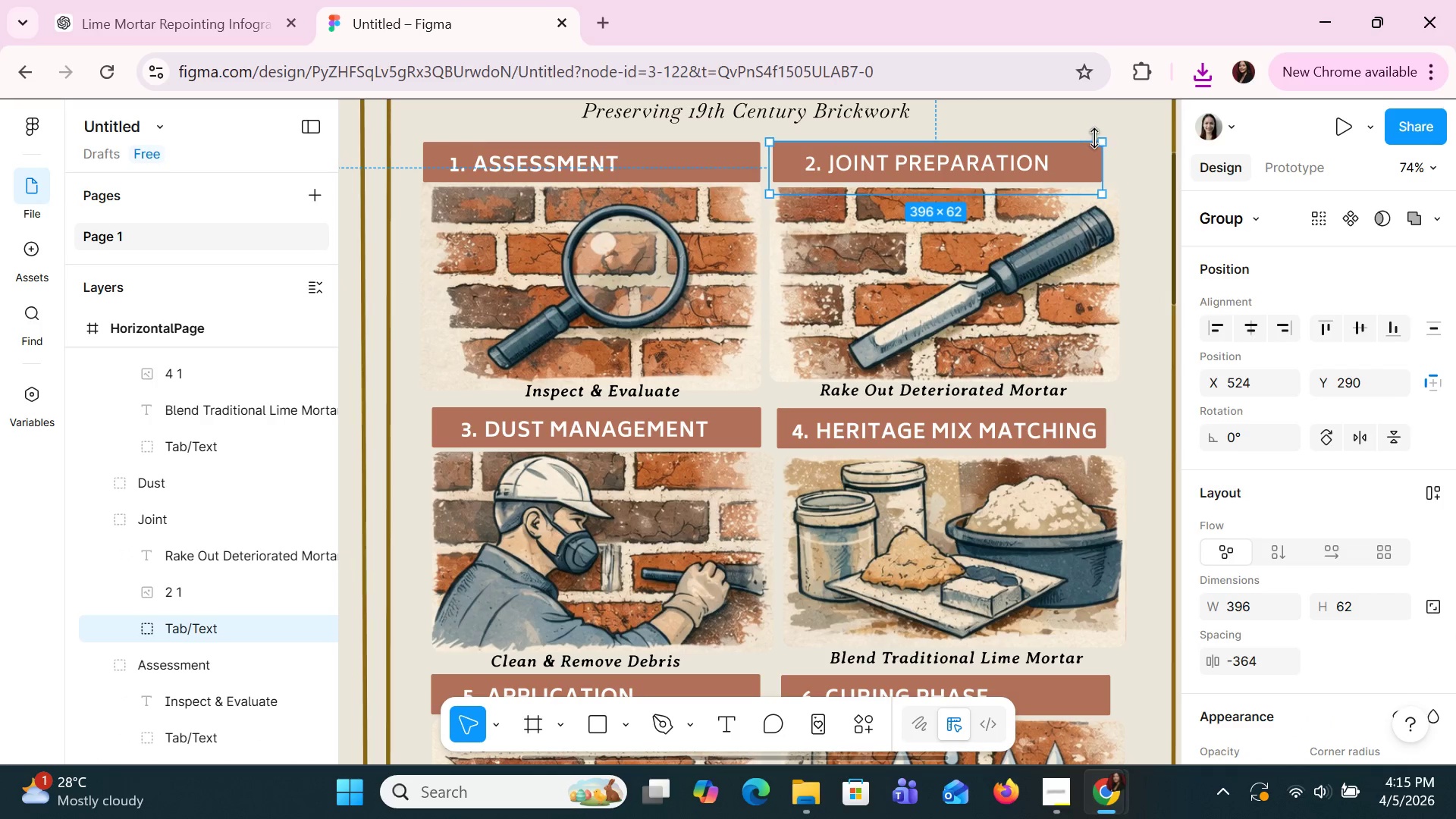 
left_click_drag(start_coordinate=[1105, 155], to_coordinate=[1117, 153])
 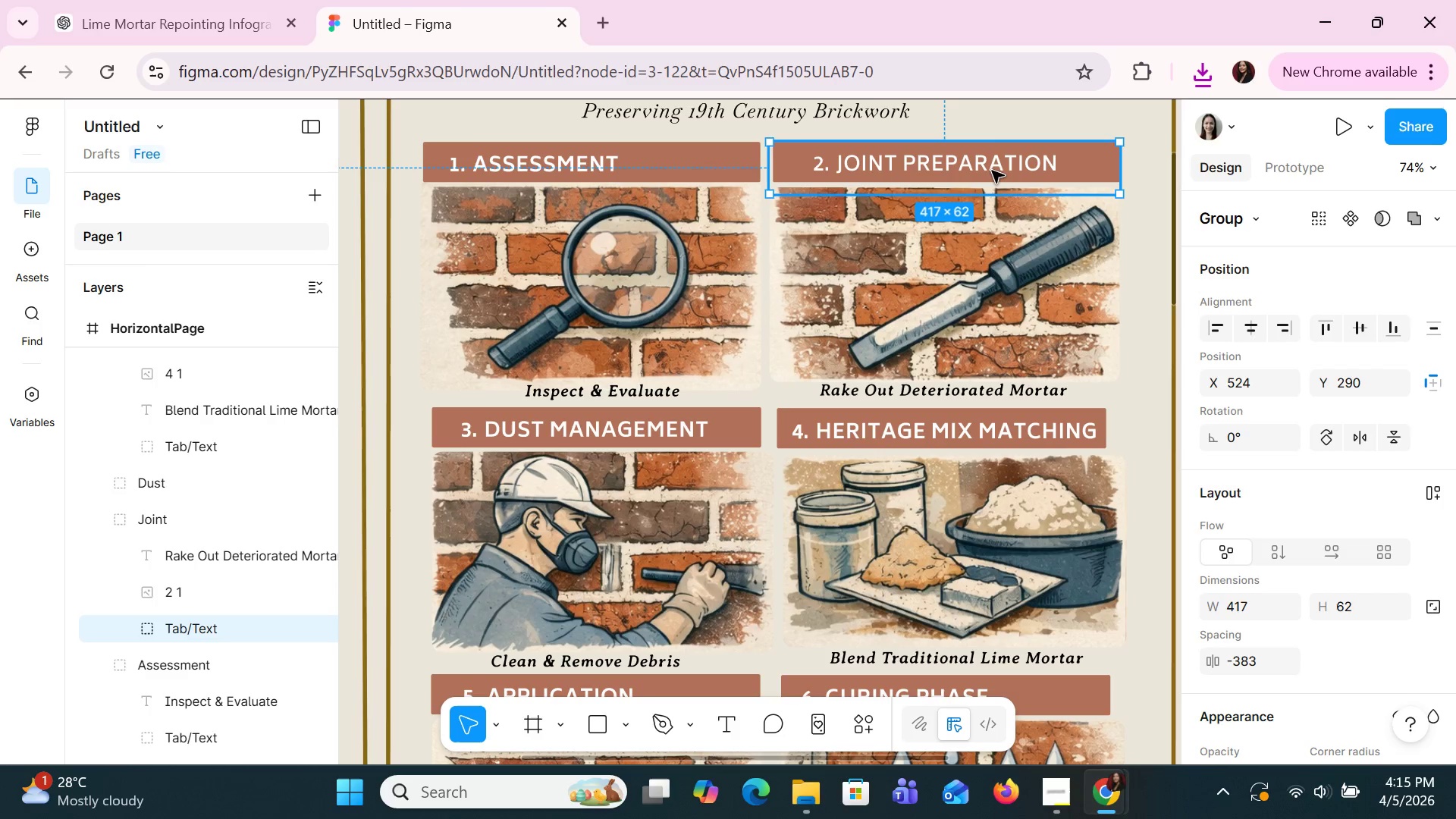 
double_click([992, 171])
 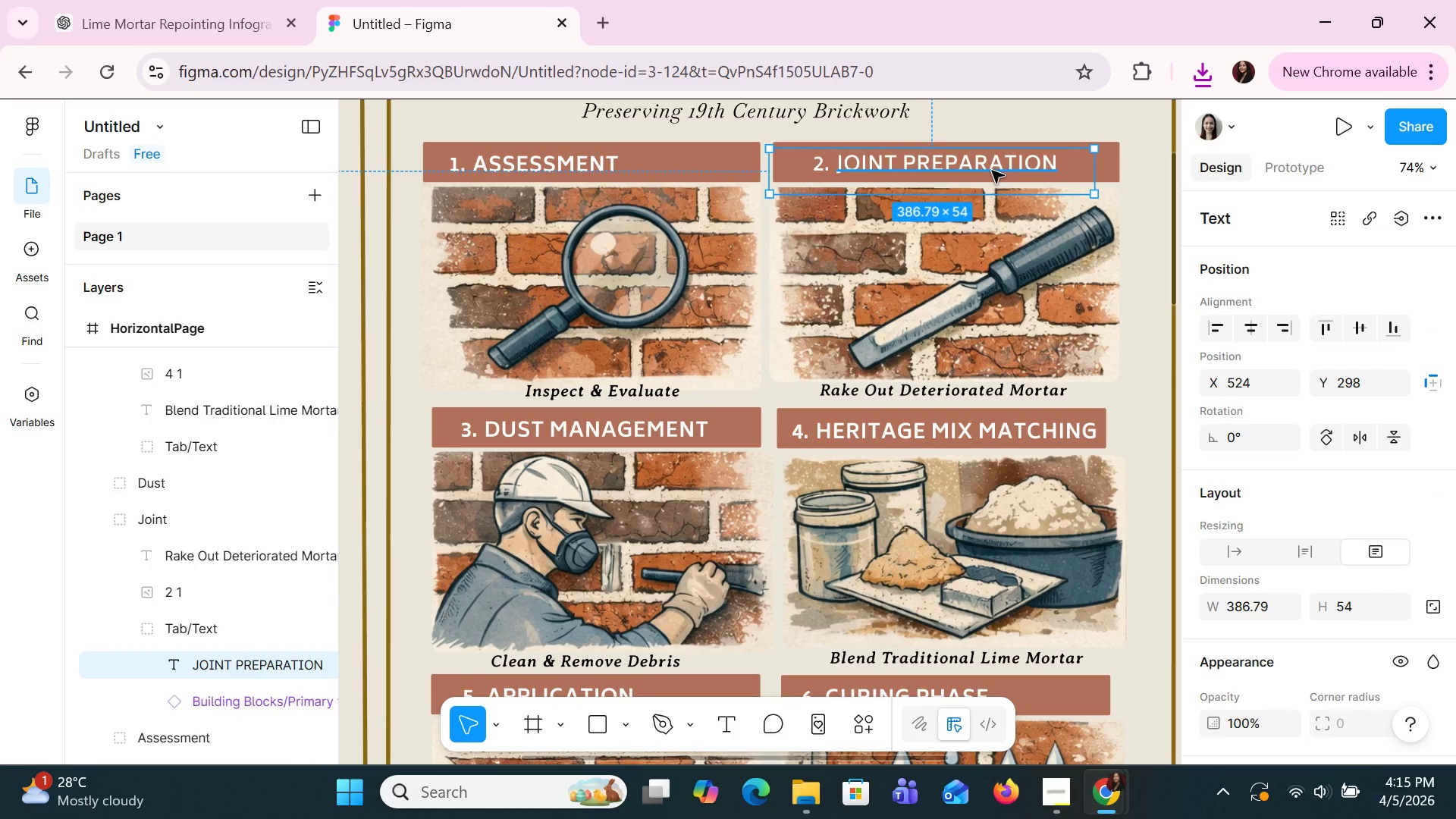 
key(ArrowLeft)
 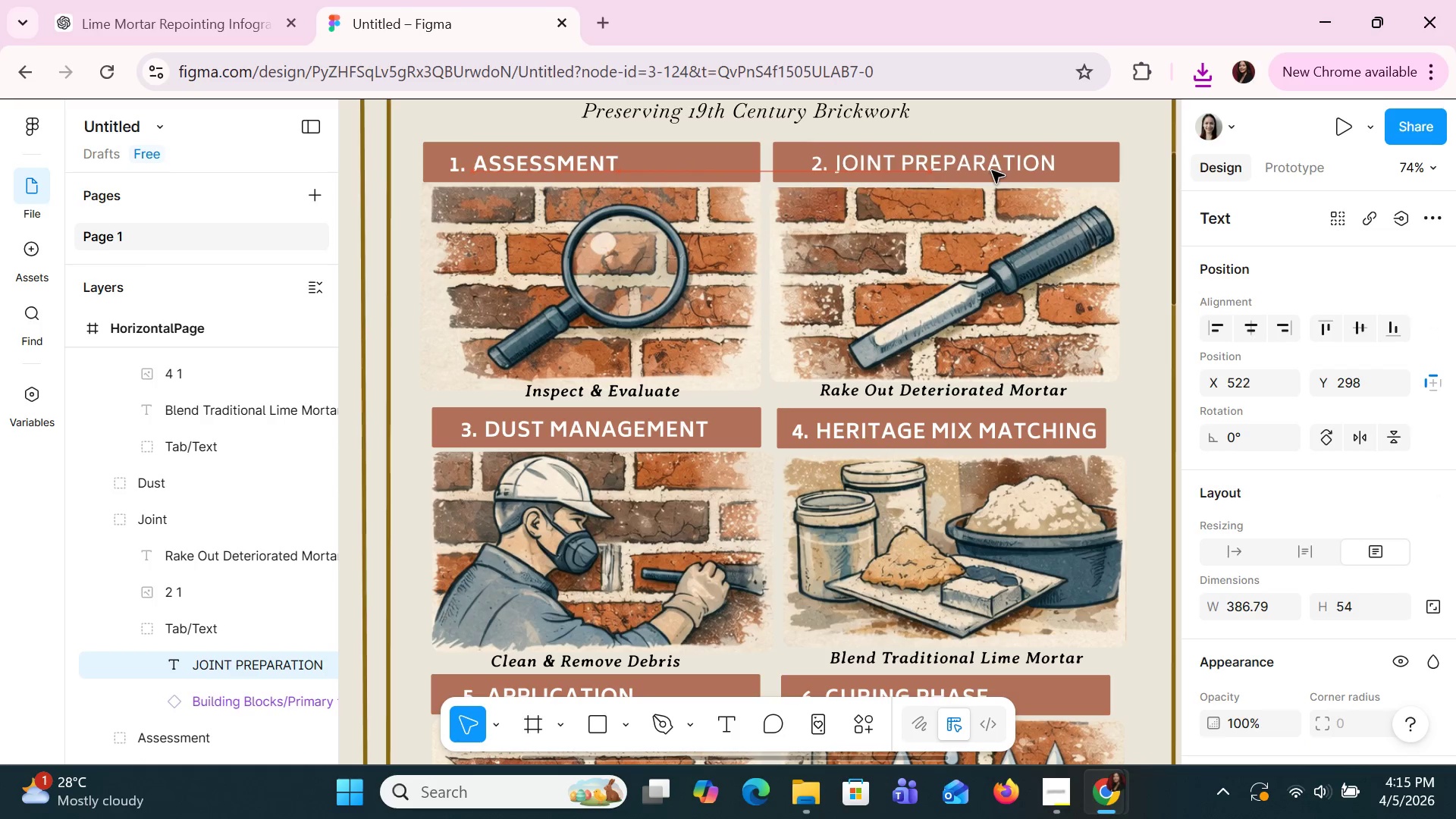 
key(ArrowLeft)
 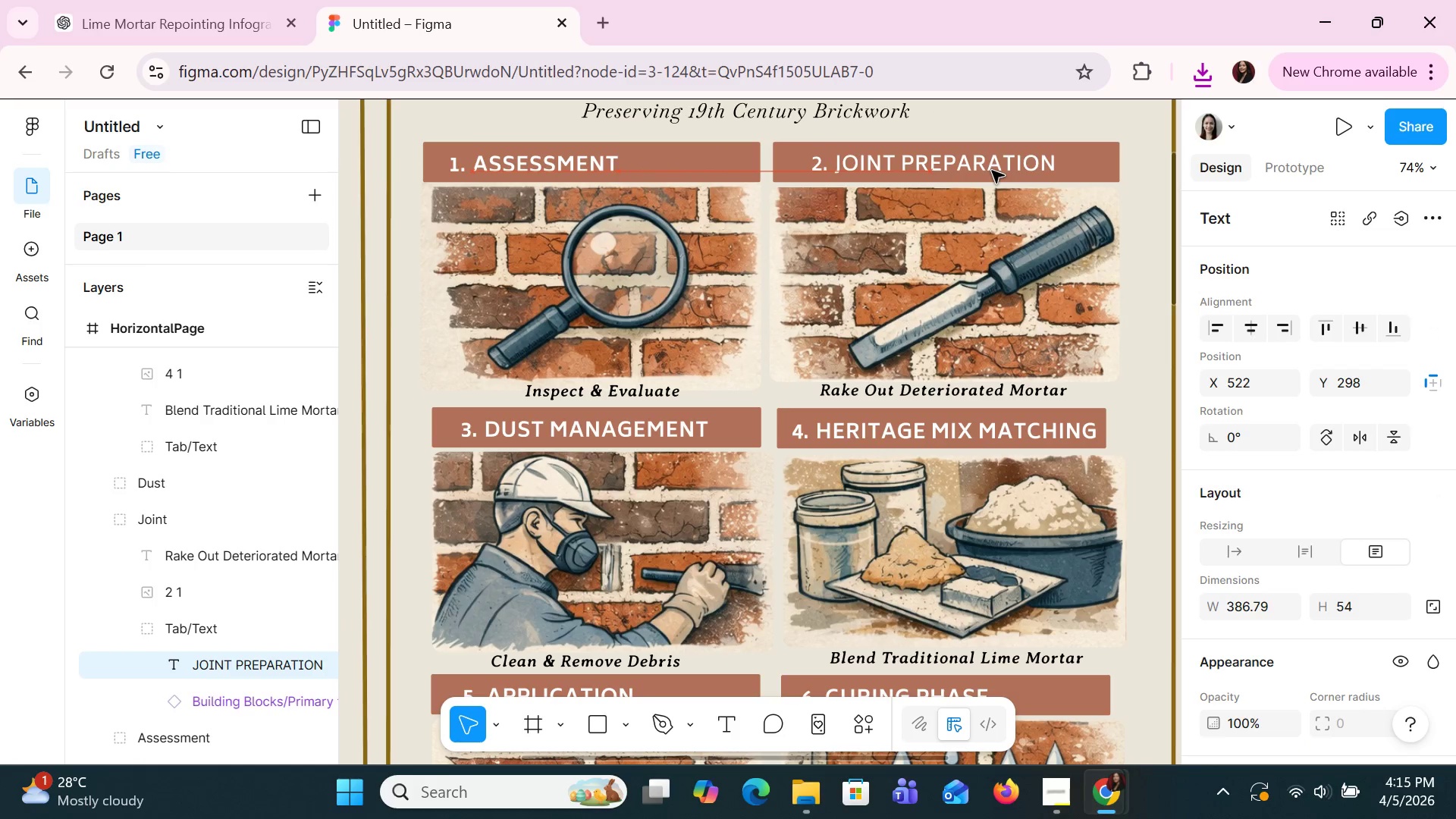 
key(ArrowLeft)
 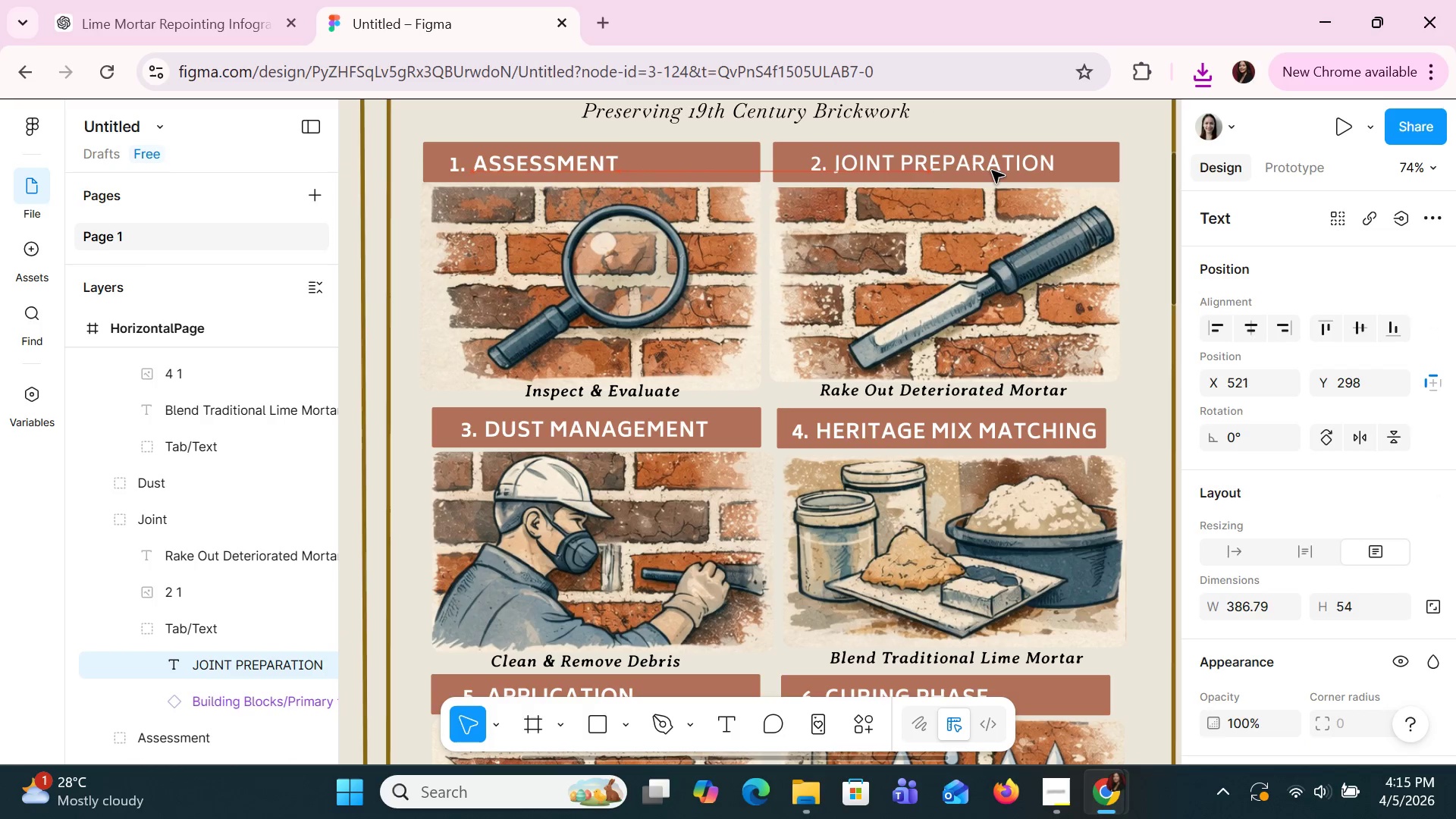 
key(ArrowLeft)
 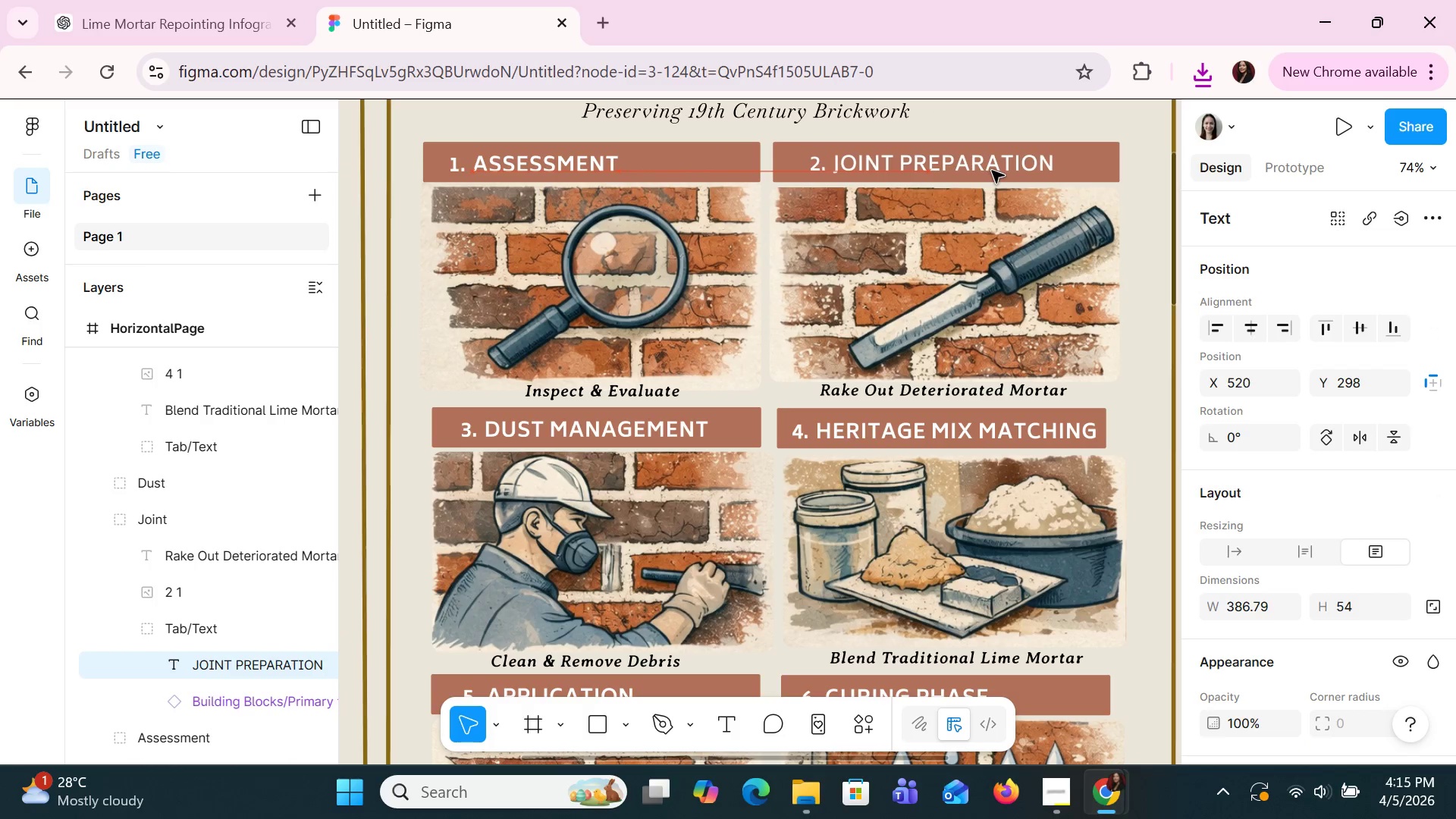 
key(ArrowLeft)
 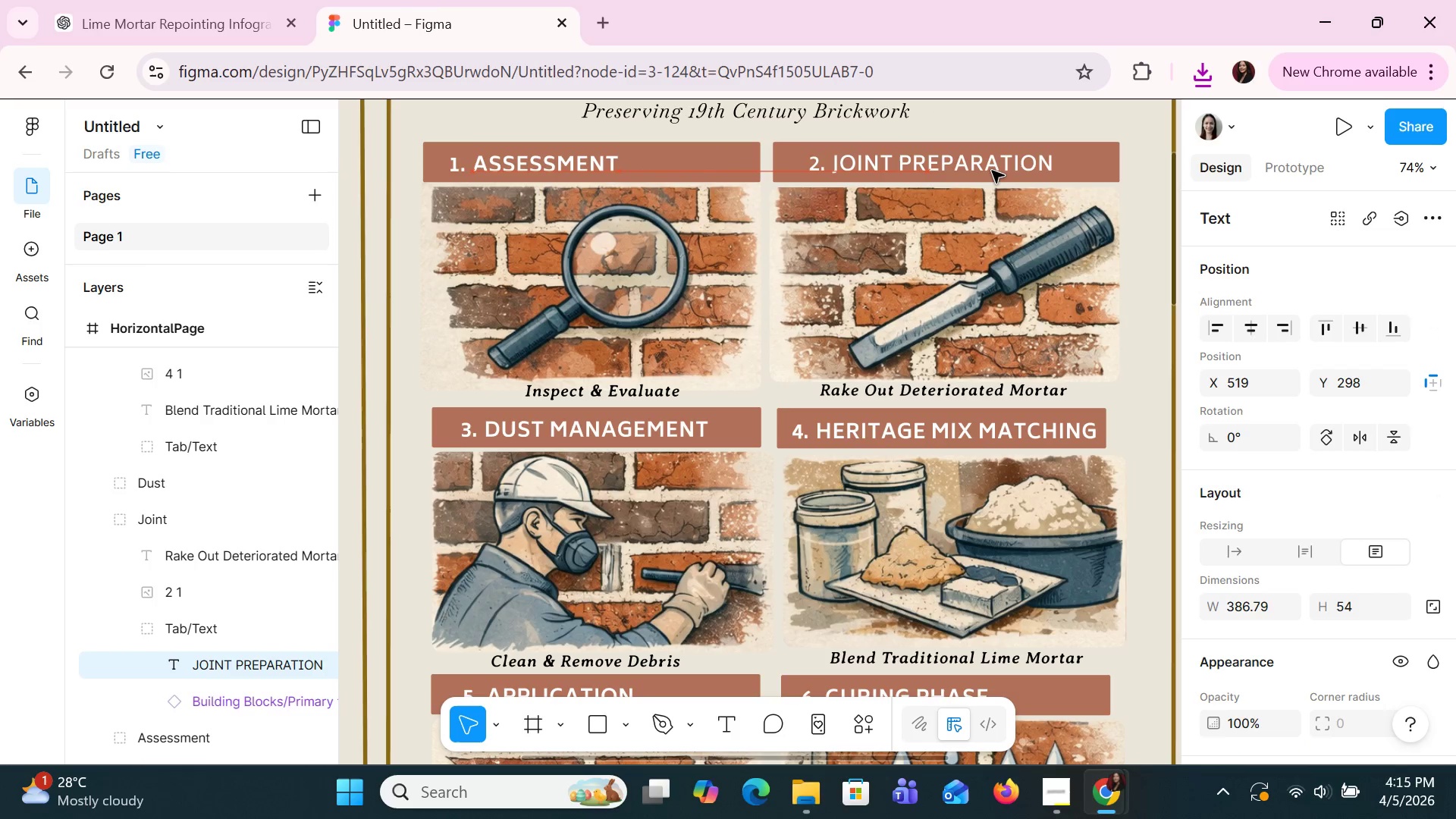 
key(ArrowLeft)
 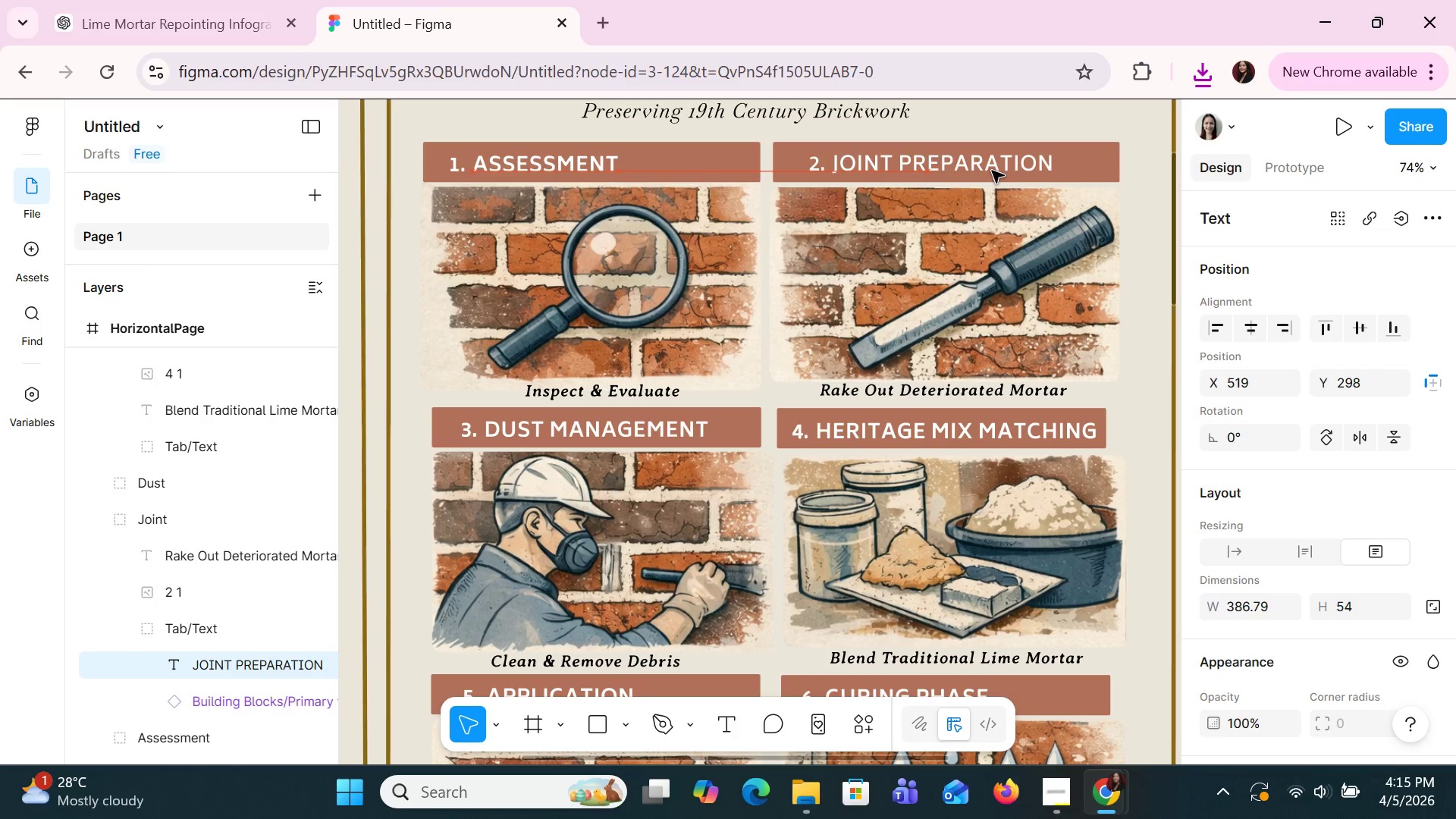 
key(ArrowLeft)
 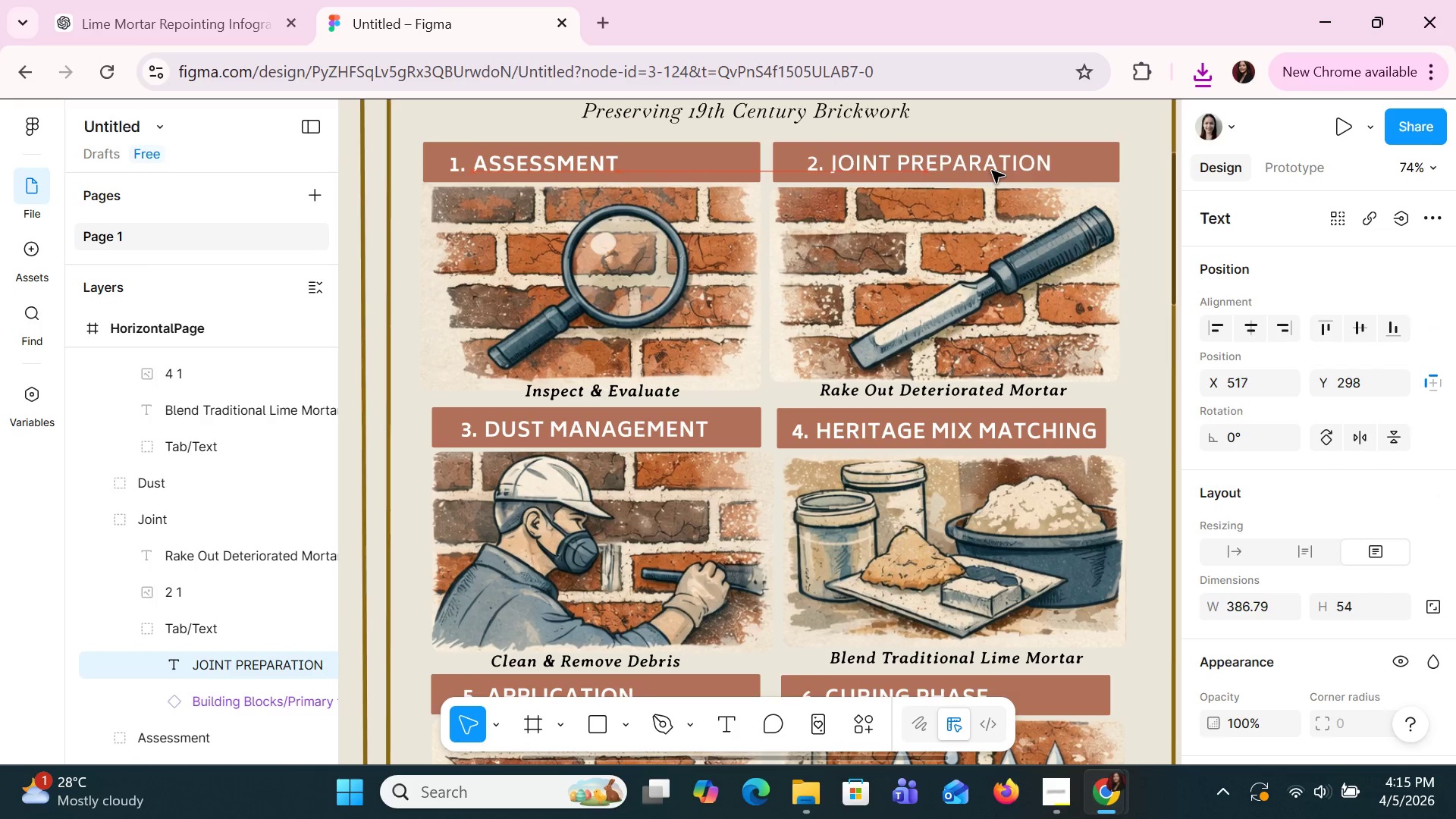 
key(ArrowLeft)
 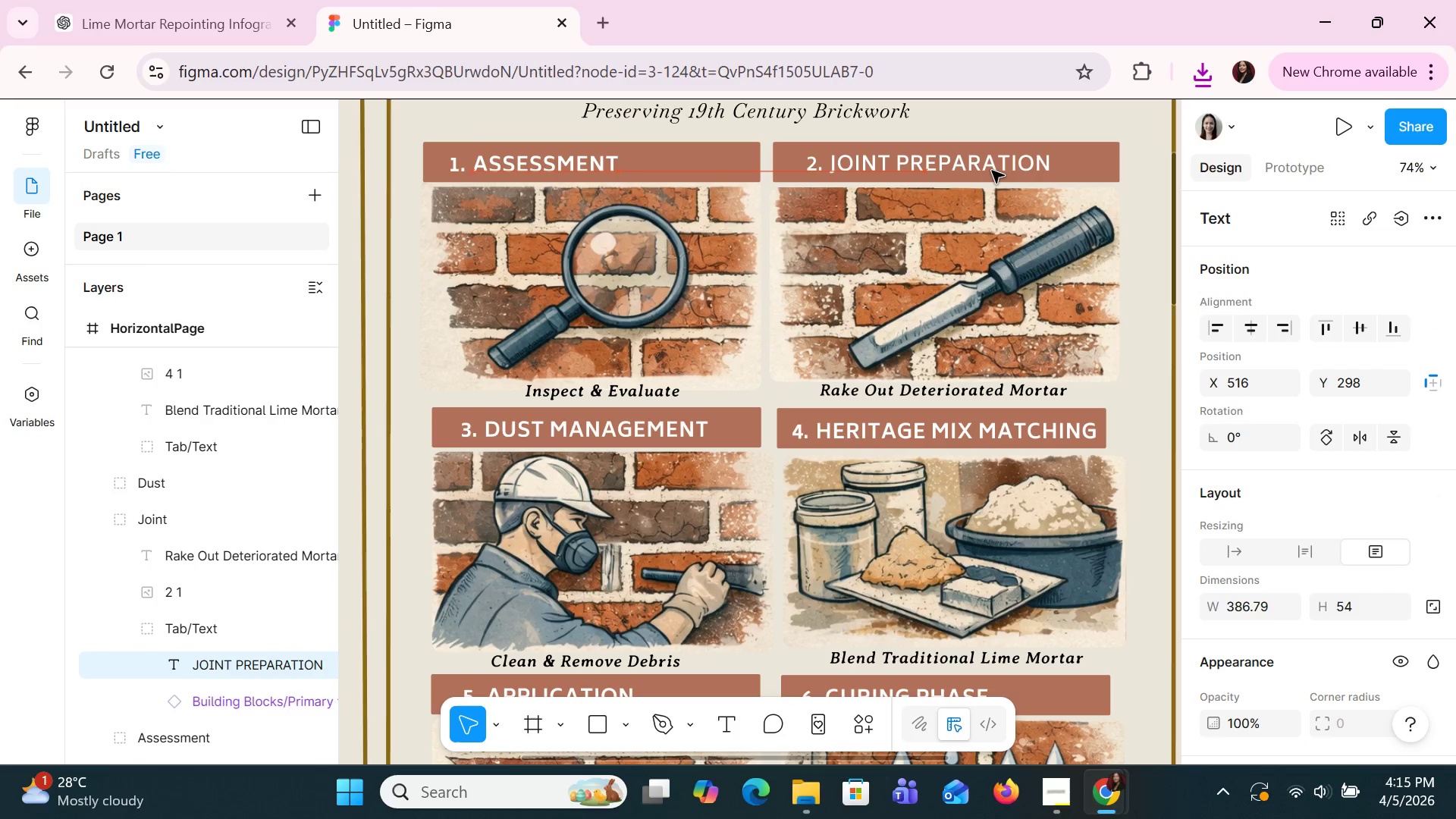 
key(ArrowLeft)
 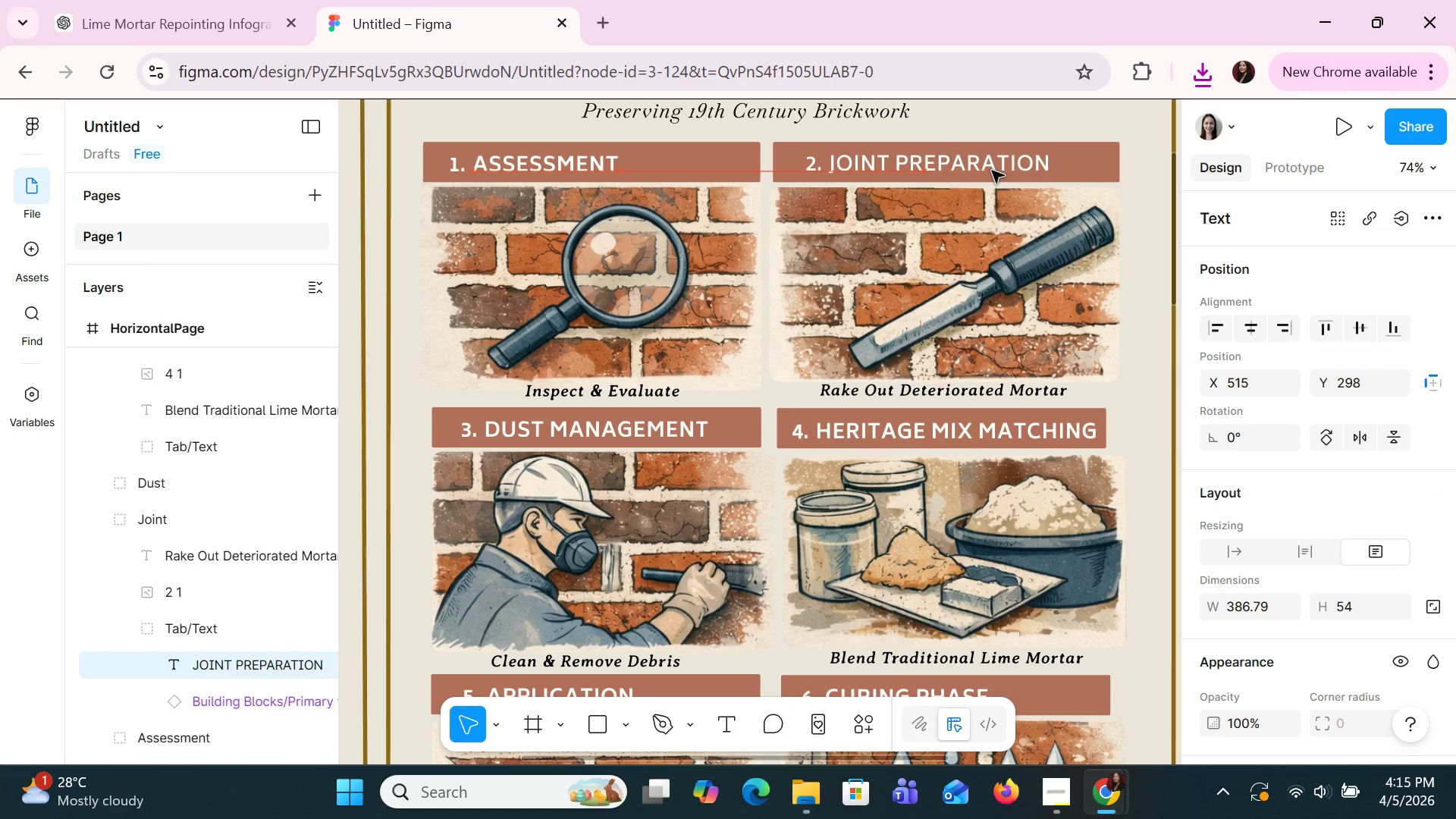 
key(ArrowLeft)
 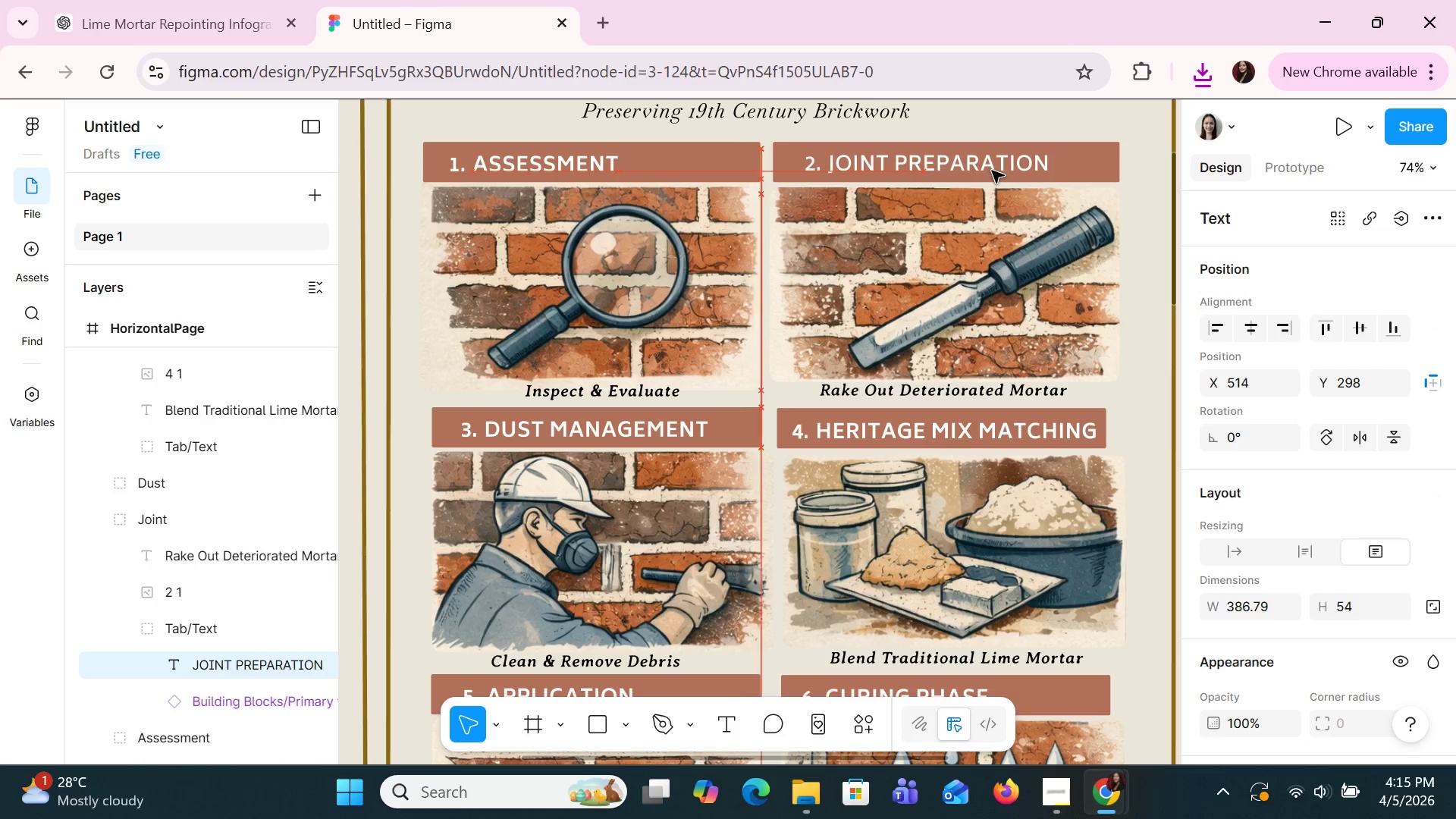 
key(ArrowLeft)
 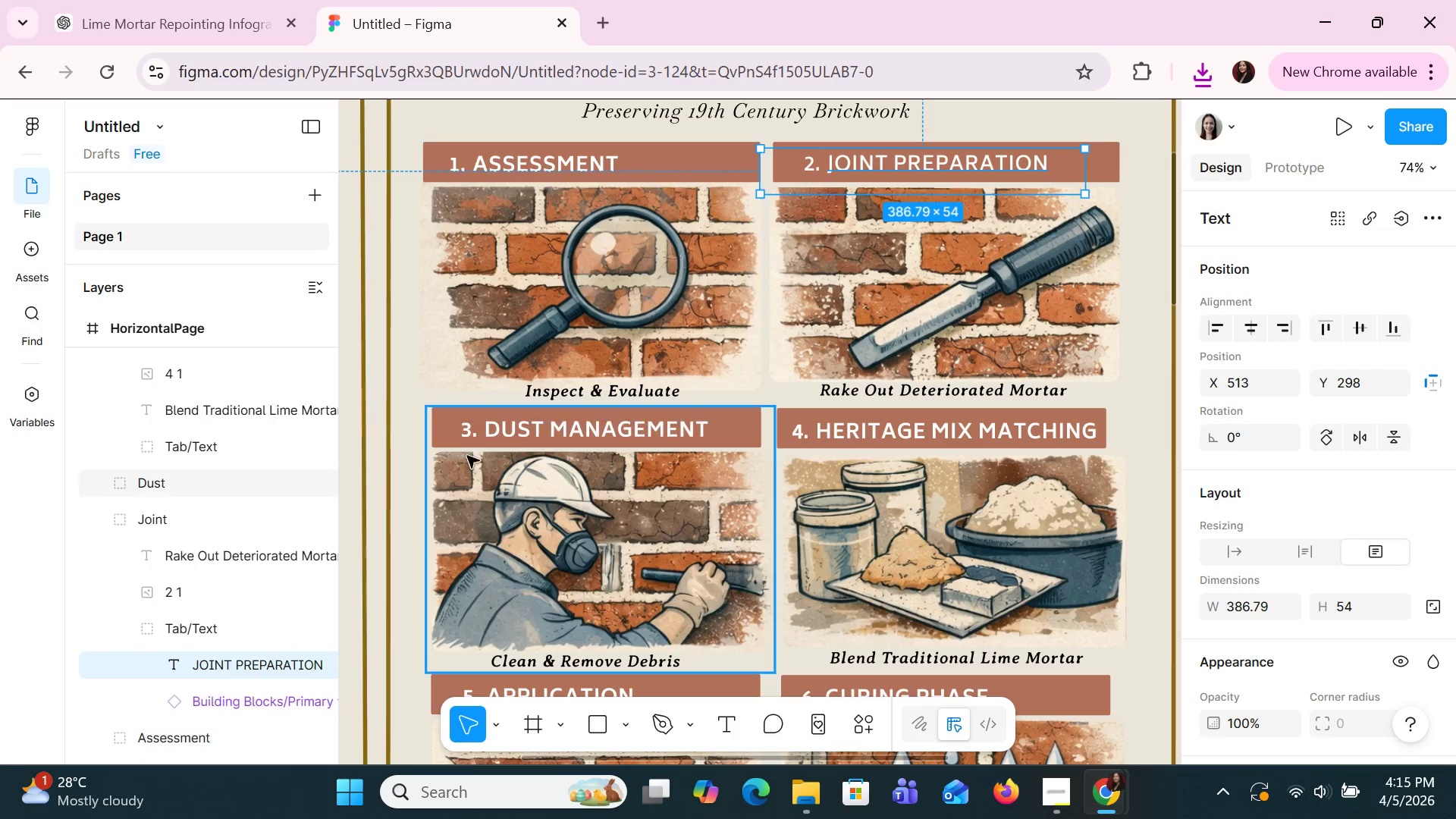 
double_click([450, 430])
 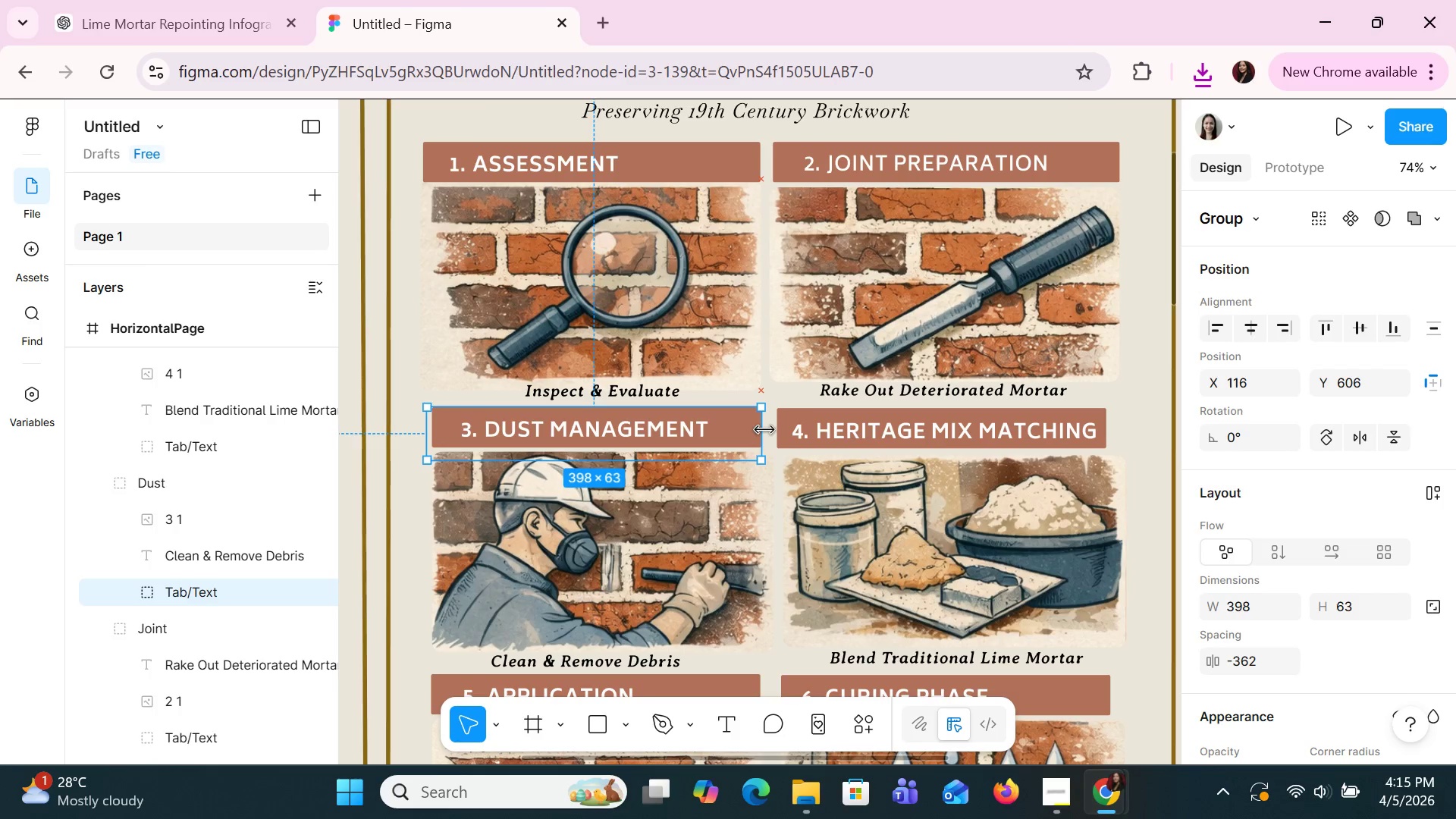 
wait(7.5)
 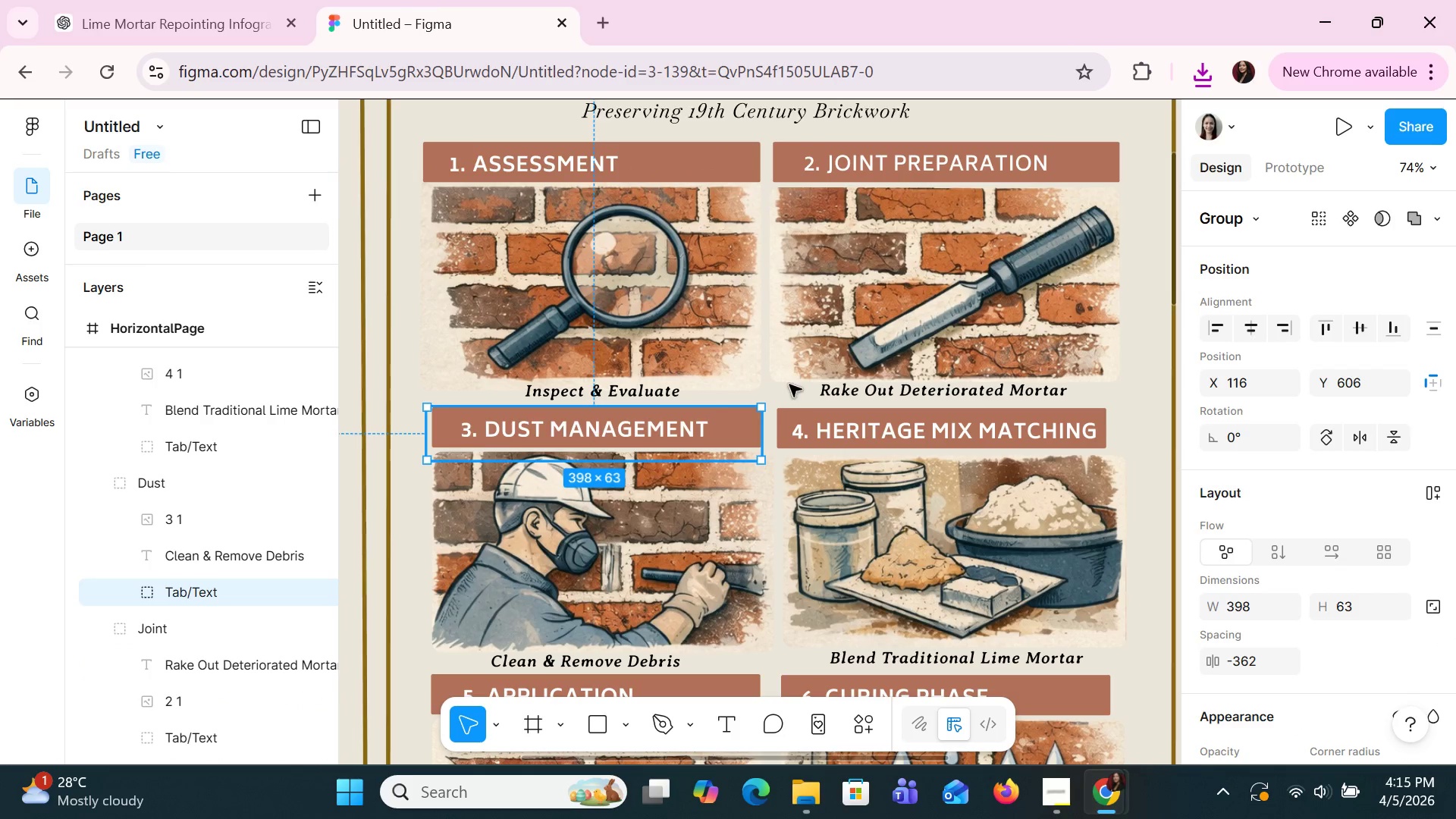 
double_click([810, 422])
 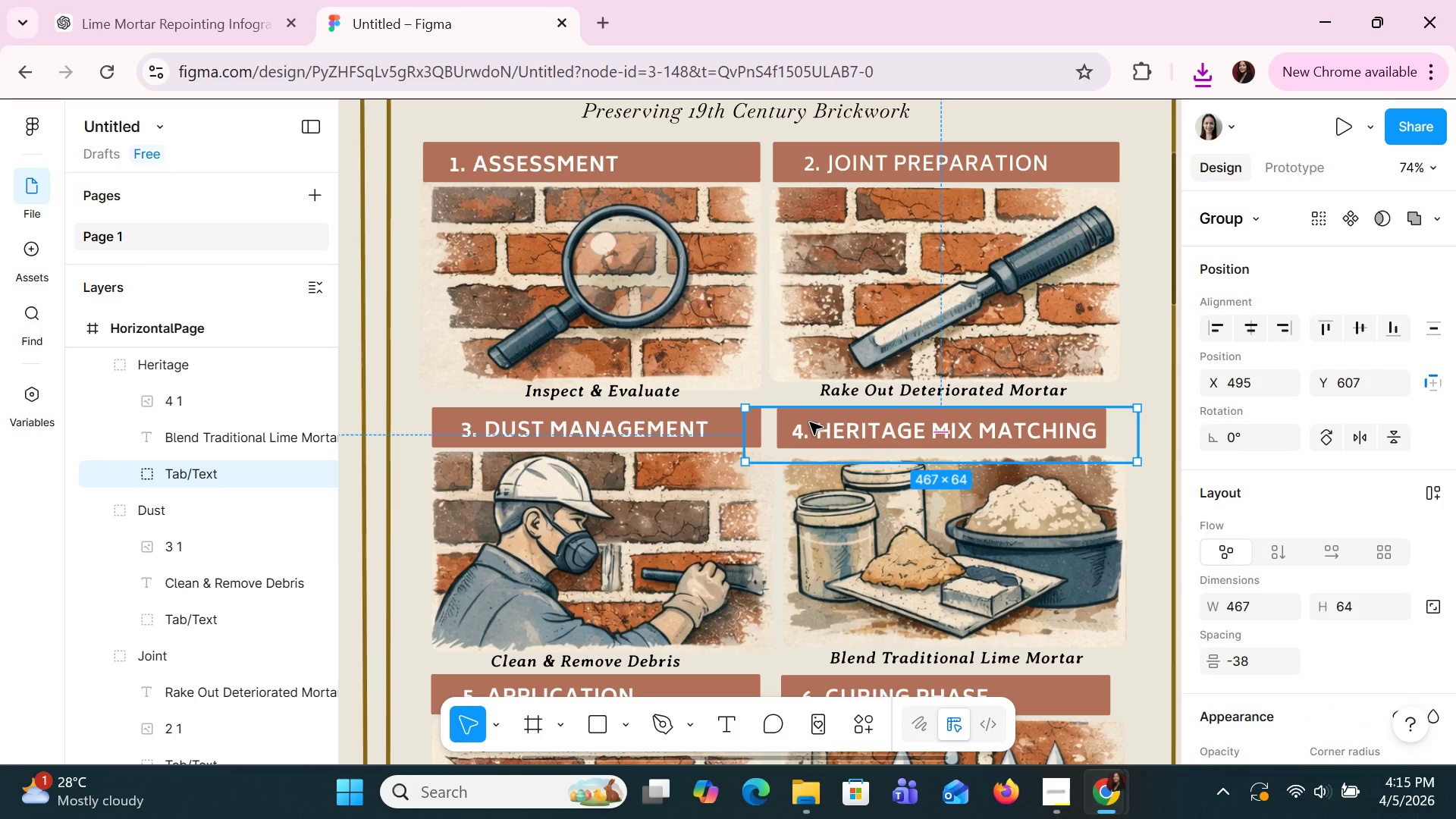 
left_click([797, 472])
 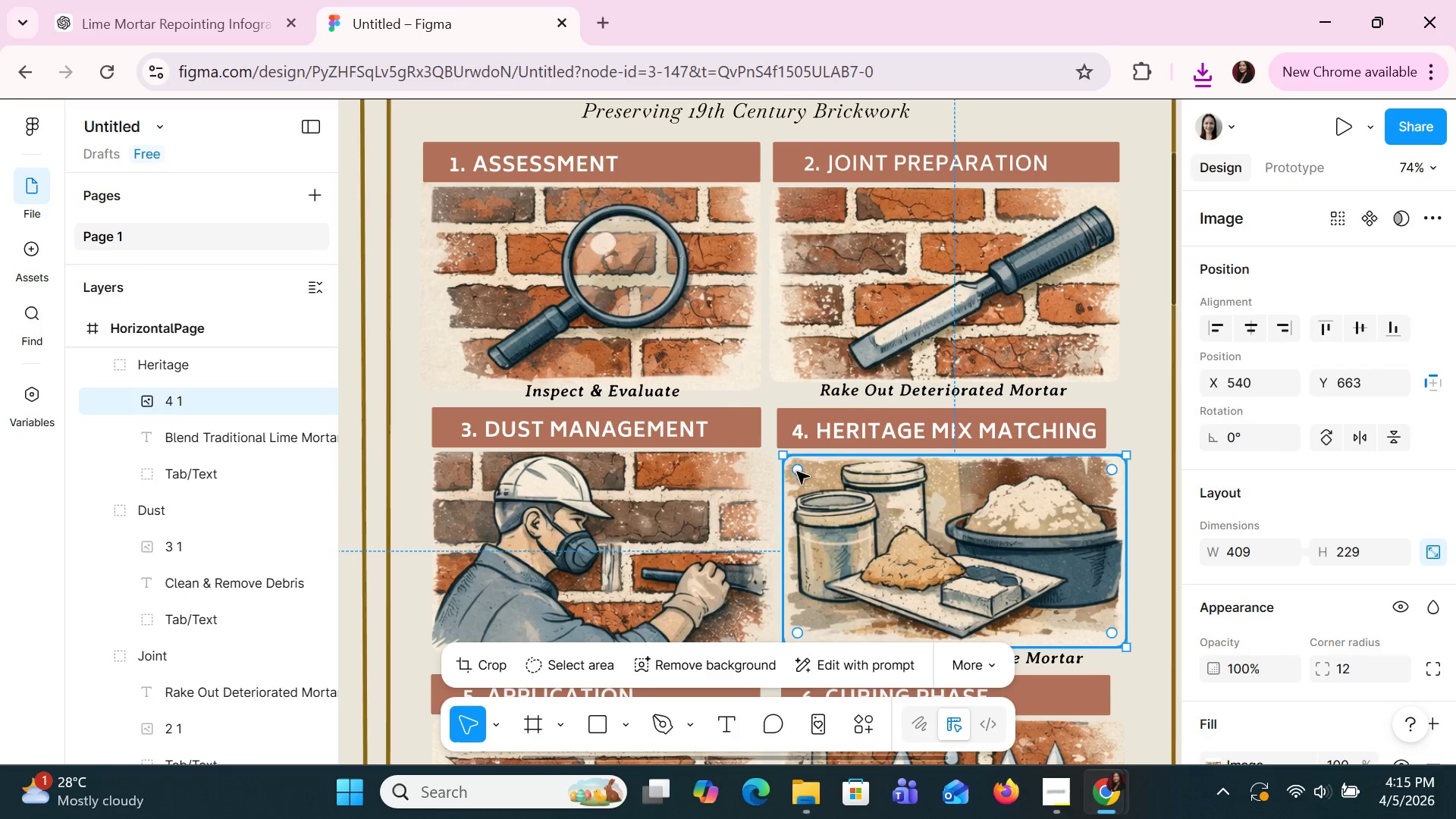 
left_click([796, 431])
 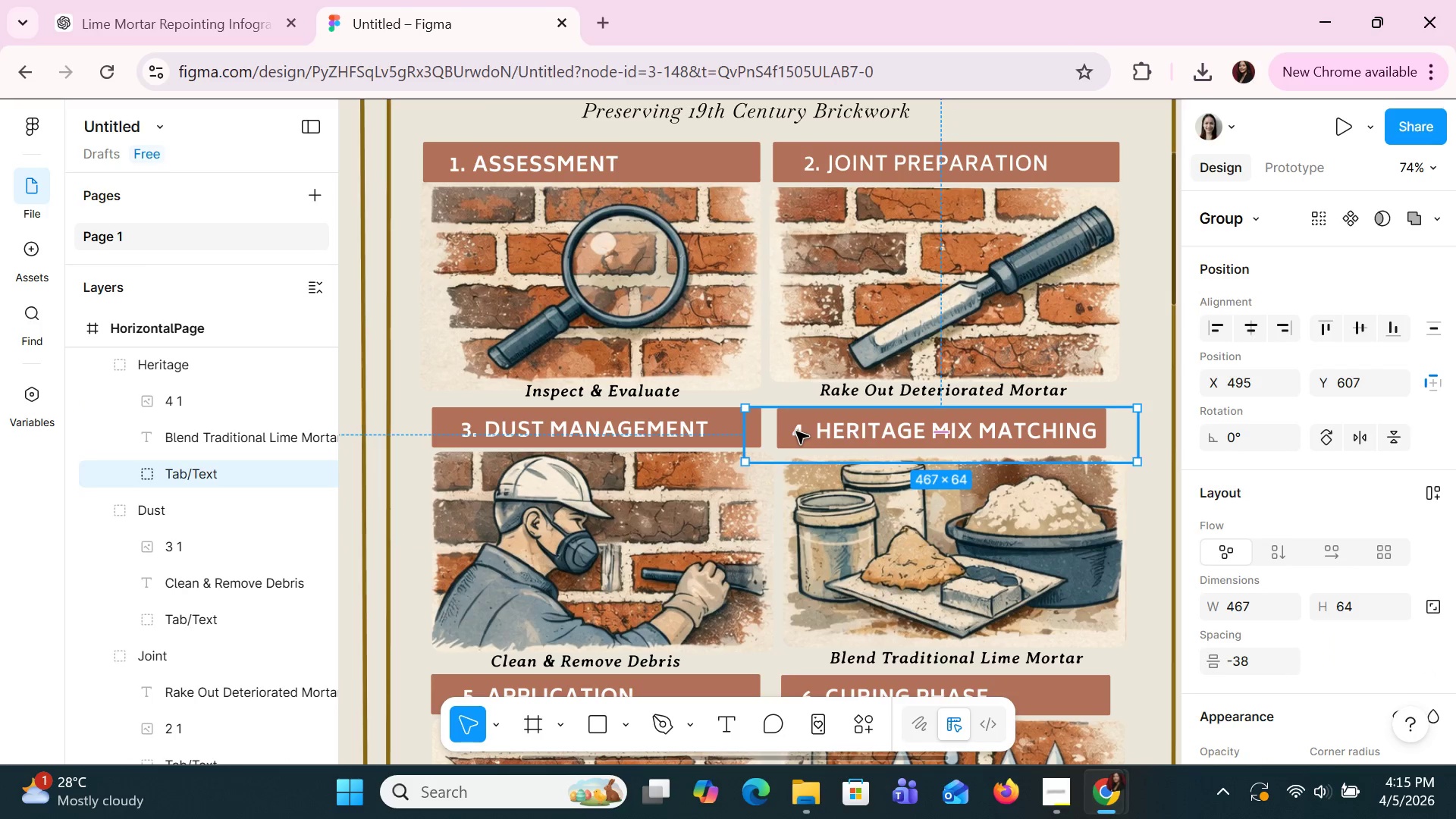 
double_click([796, 431])
 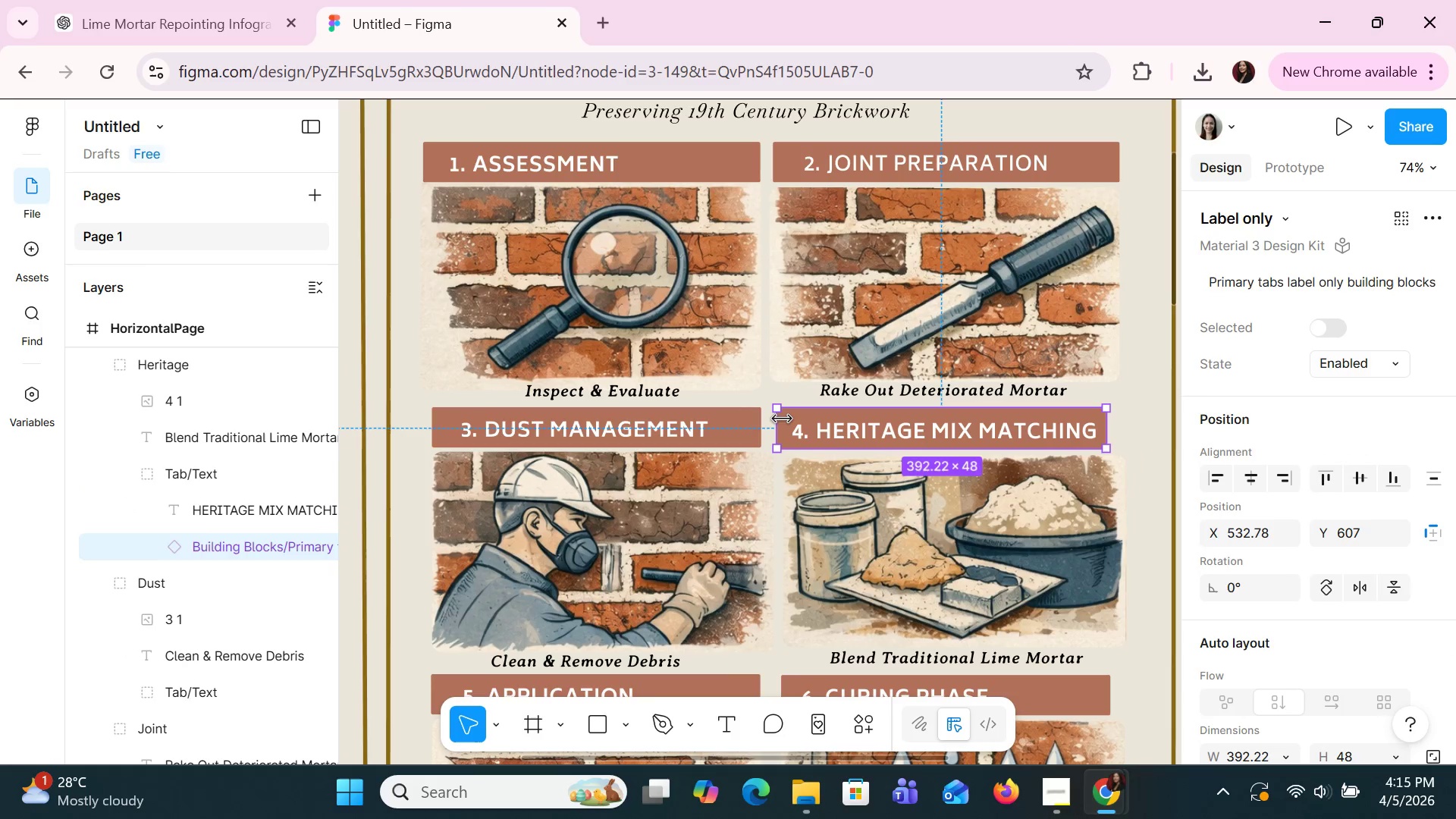 
key(ArrowRight)
 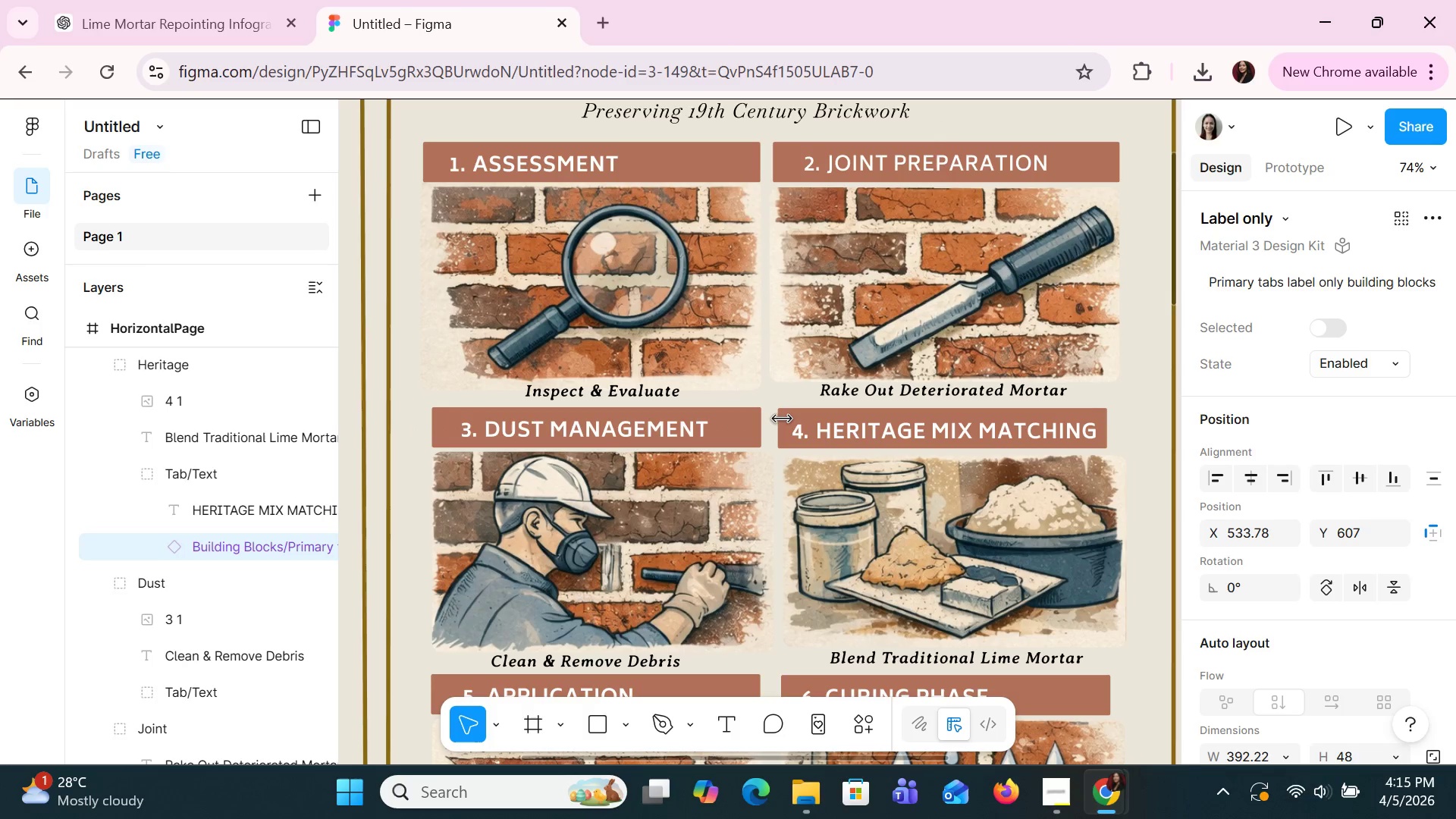 
key(ArrowRight)
 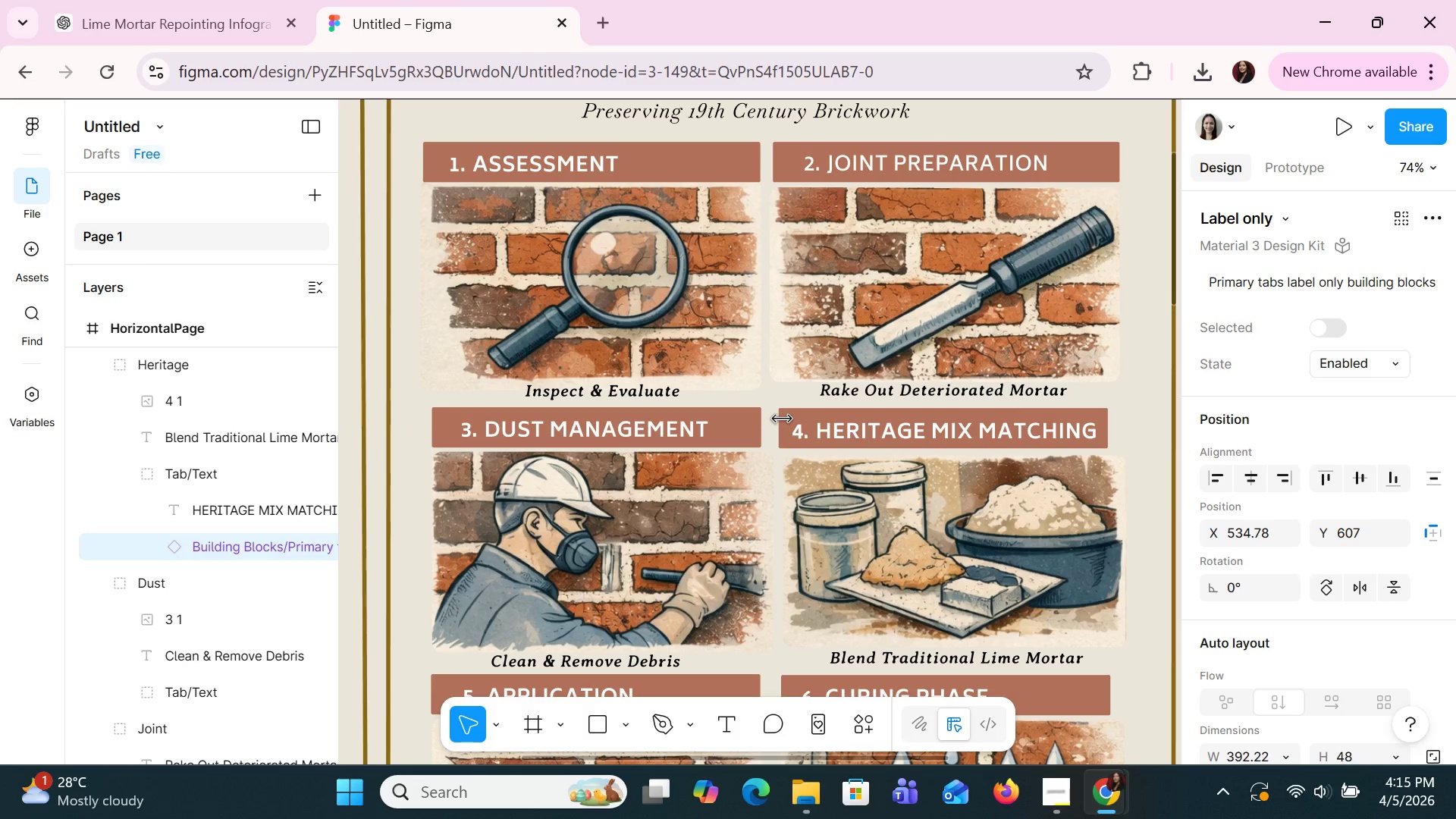 
key(ArrowRight)
 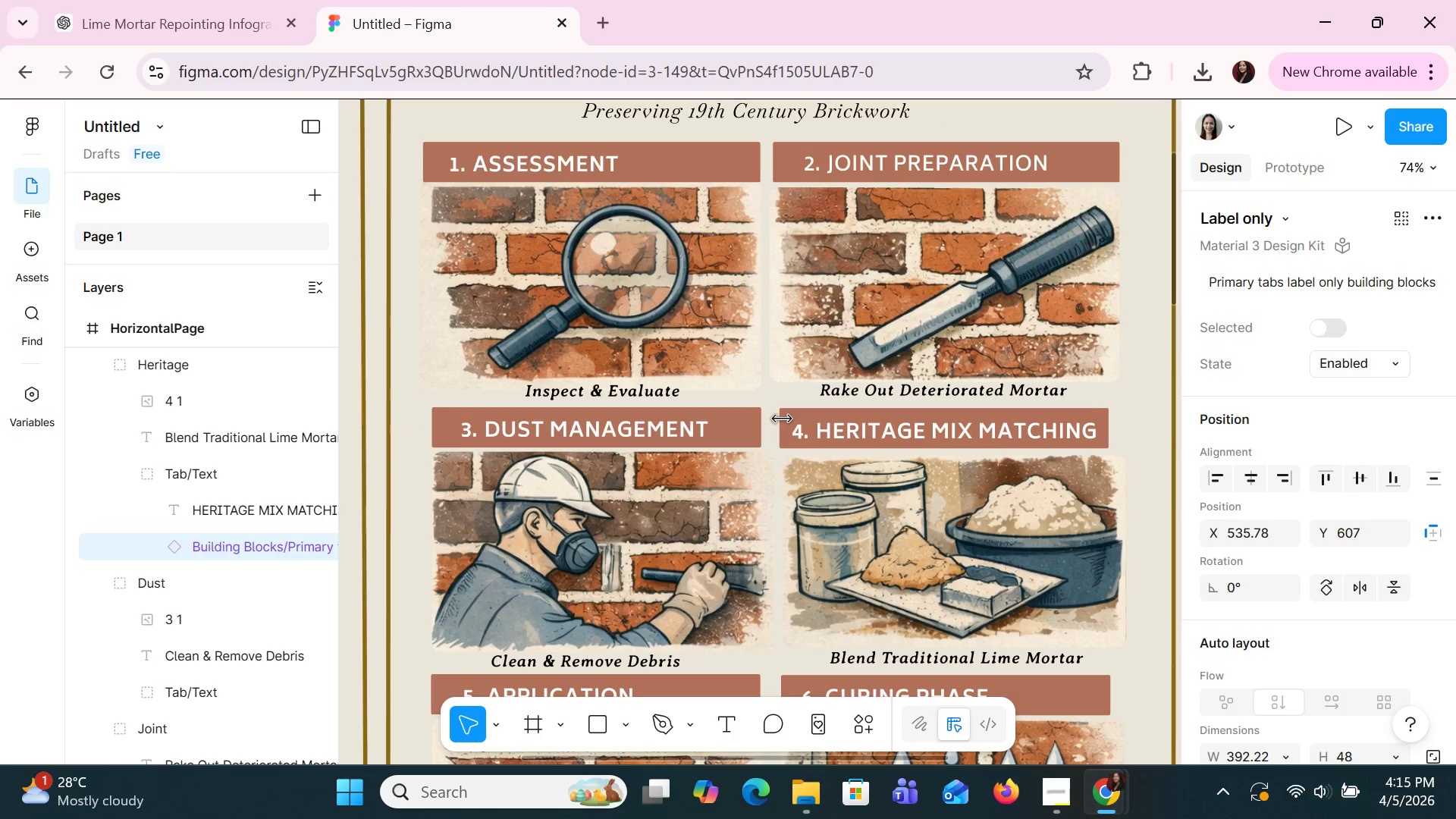 
key(ArrowRight)
 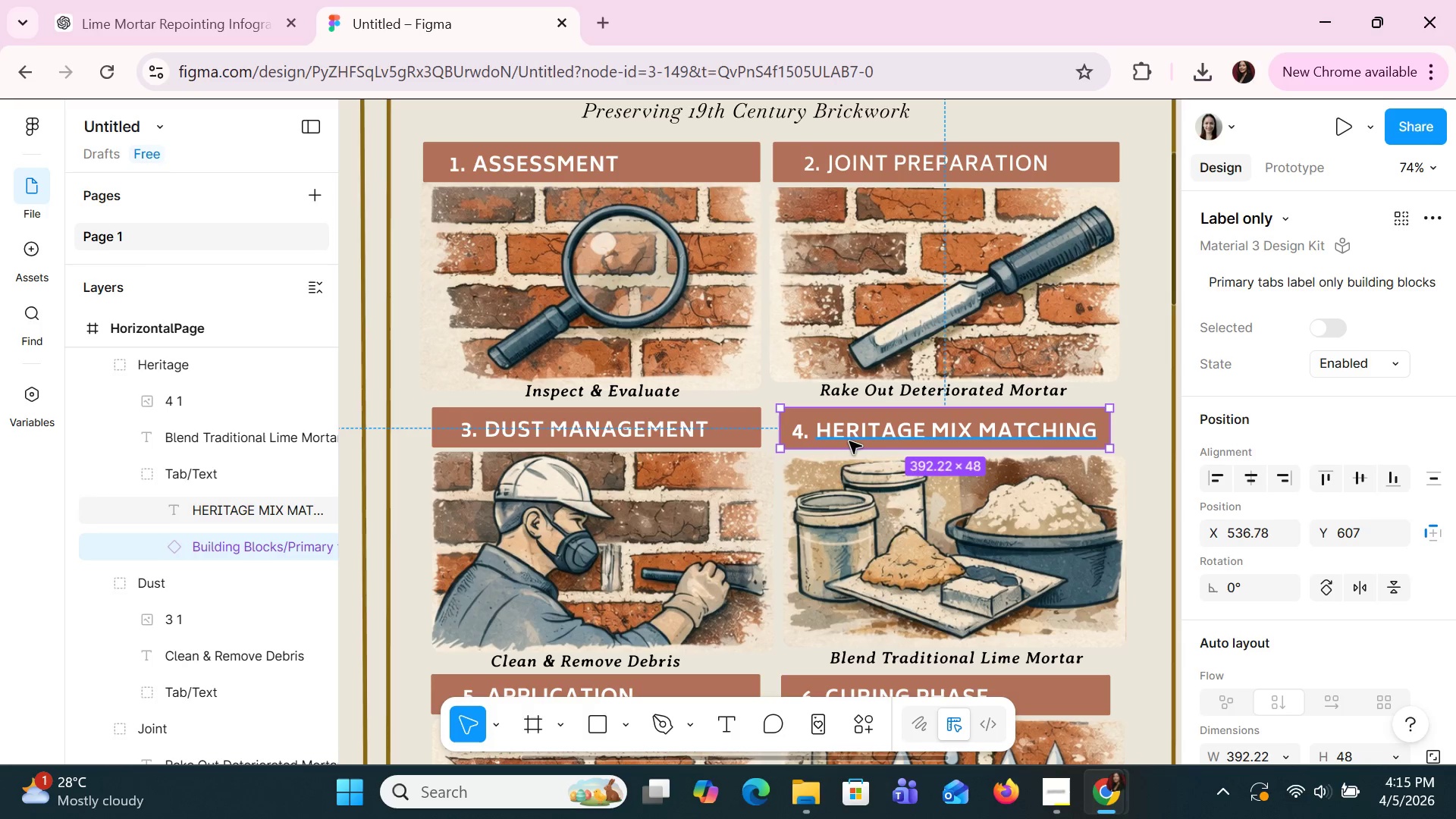 
double_click([849, 441])
 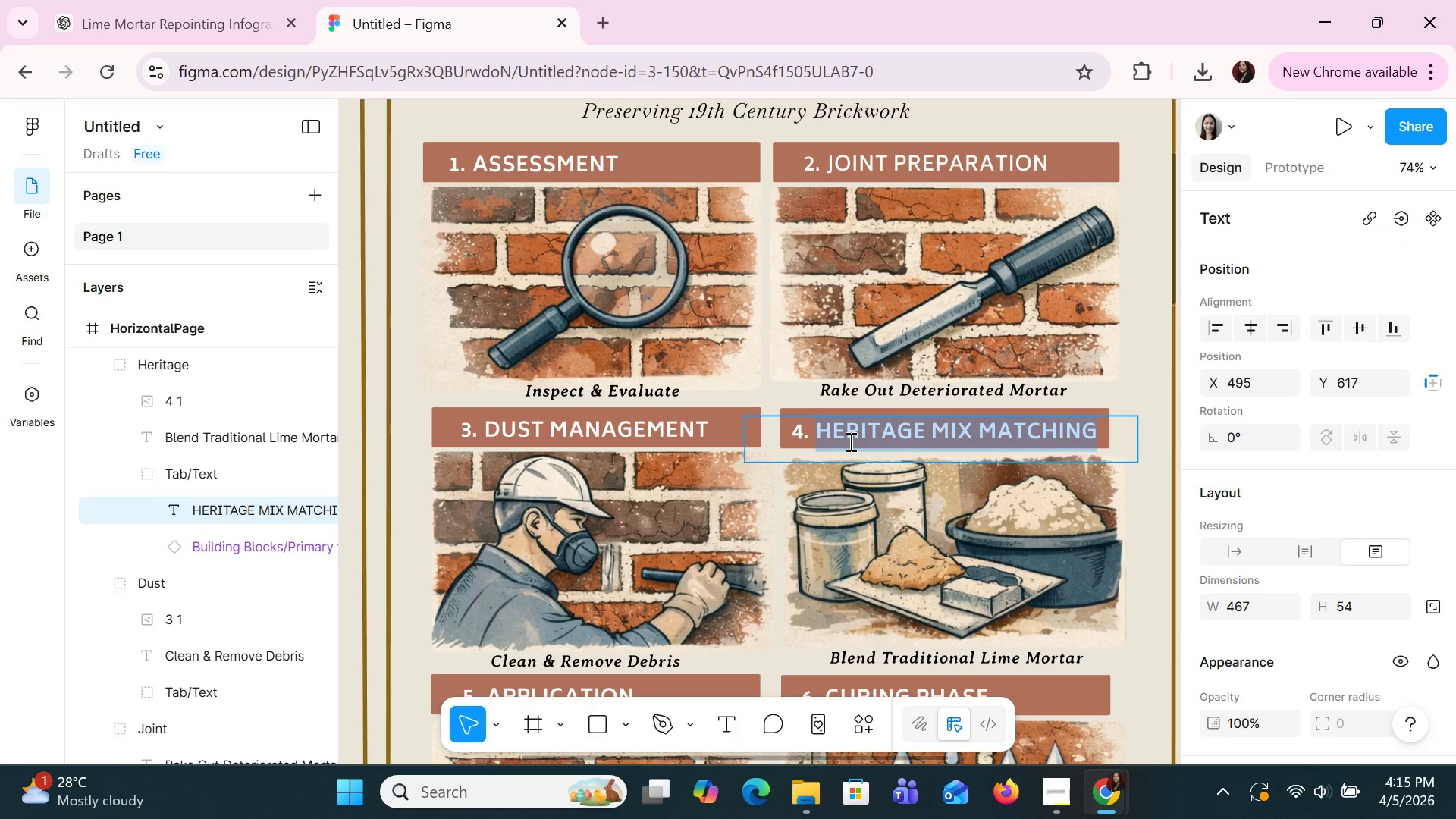 
hold_key(key=ControlLeft, duration=1.5)
scroll: coordinate [849, 441], scroll_direction: up, amount: 6.0
 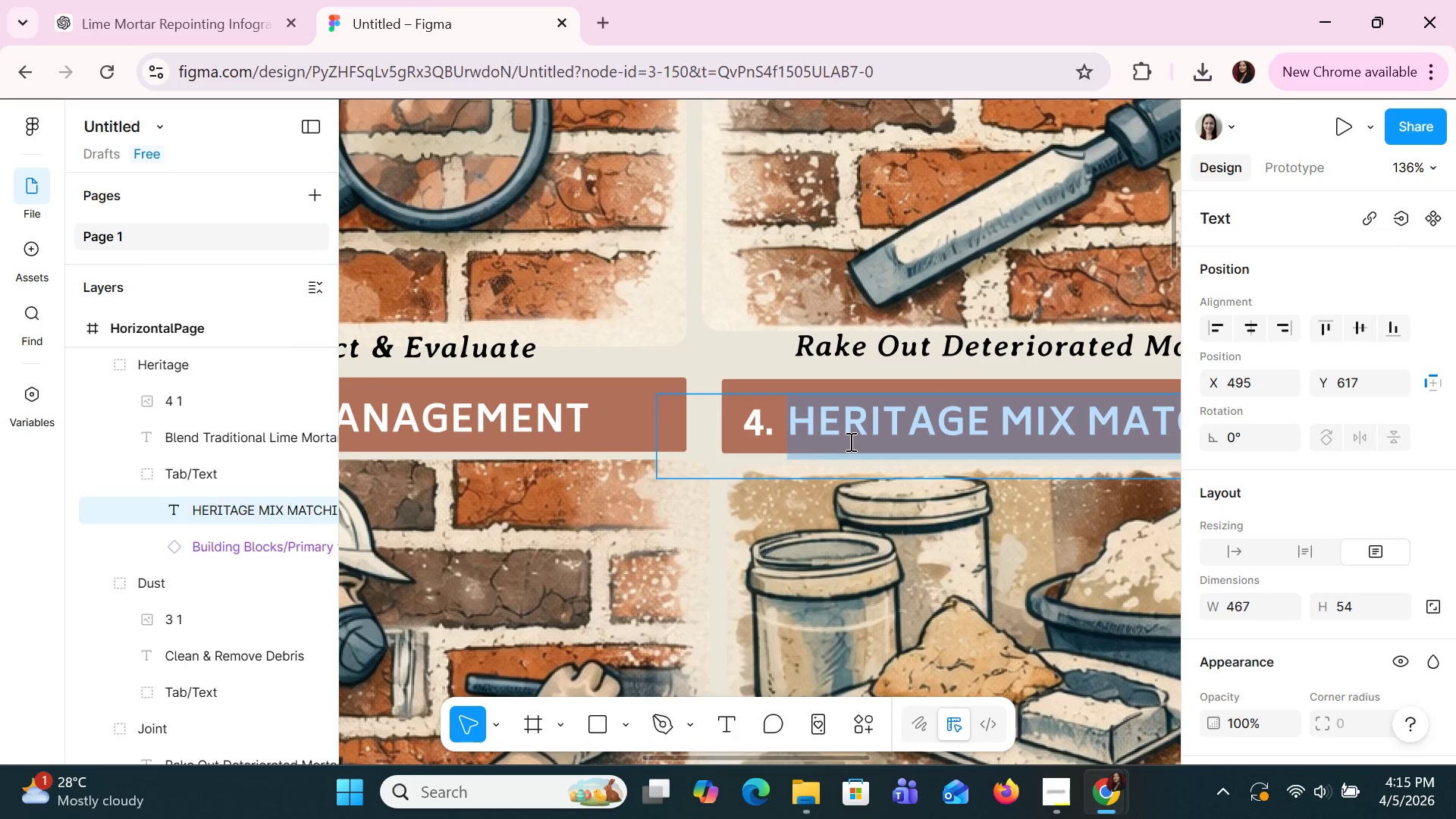 
hold_key(key=ControlLeft, duration=1.3)
scroll: coordinate [849, 441], scroll_direction: down, amount: 3.0
 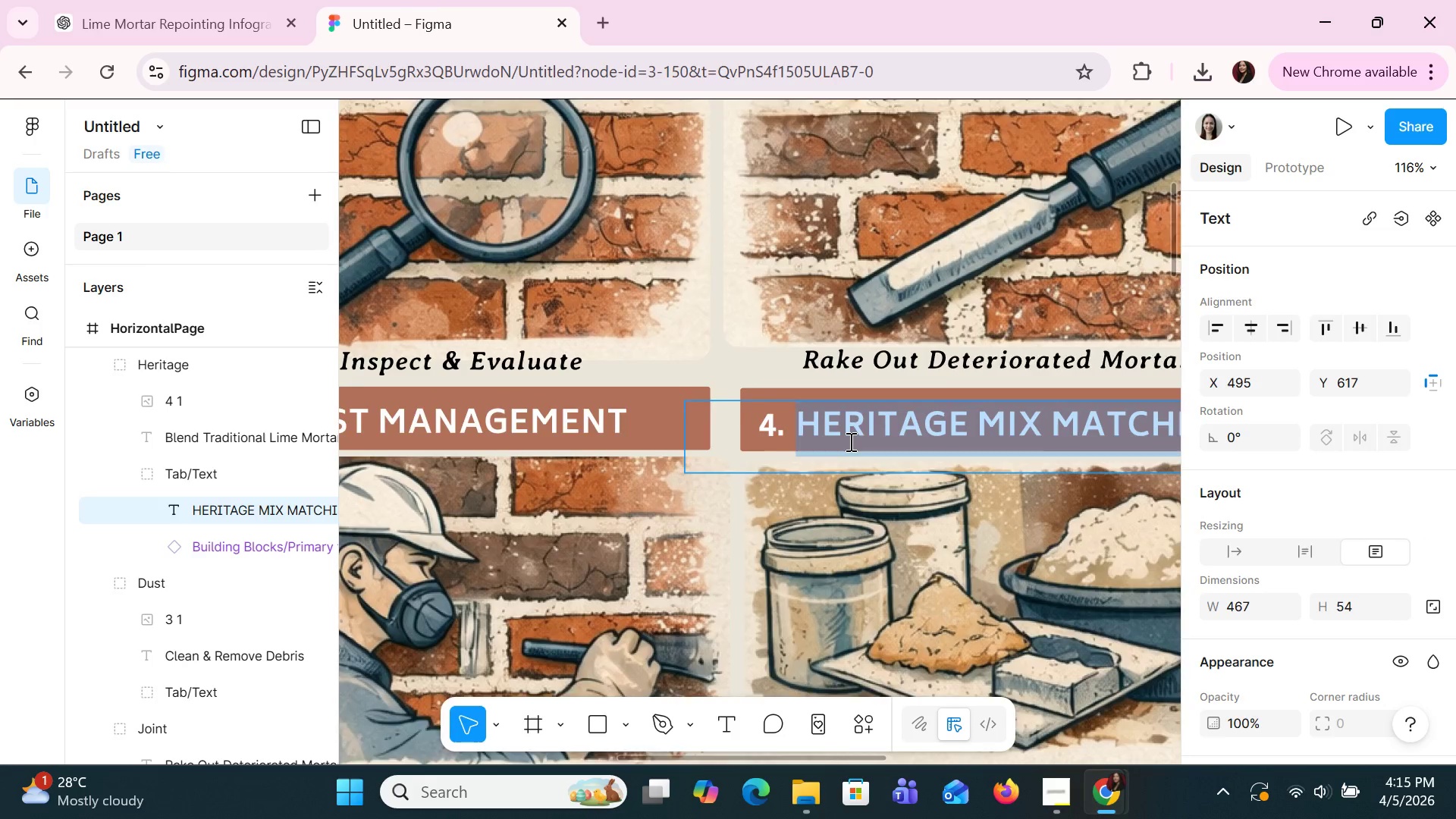 
left_click([830, 554])
 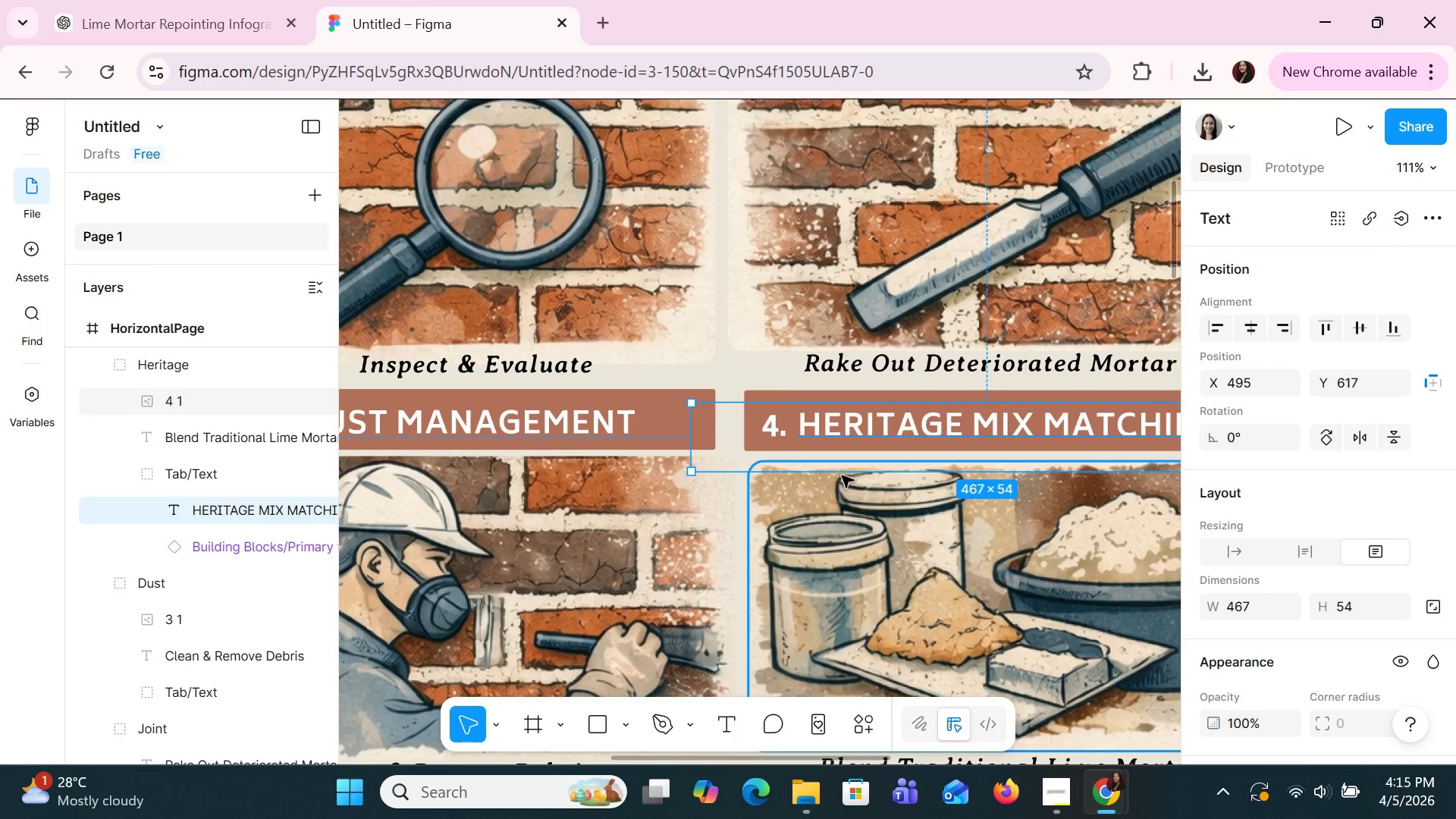 
left_click([865, 427])
 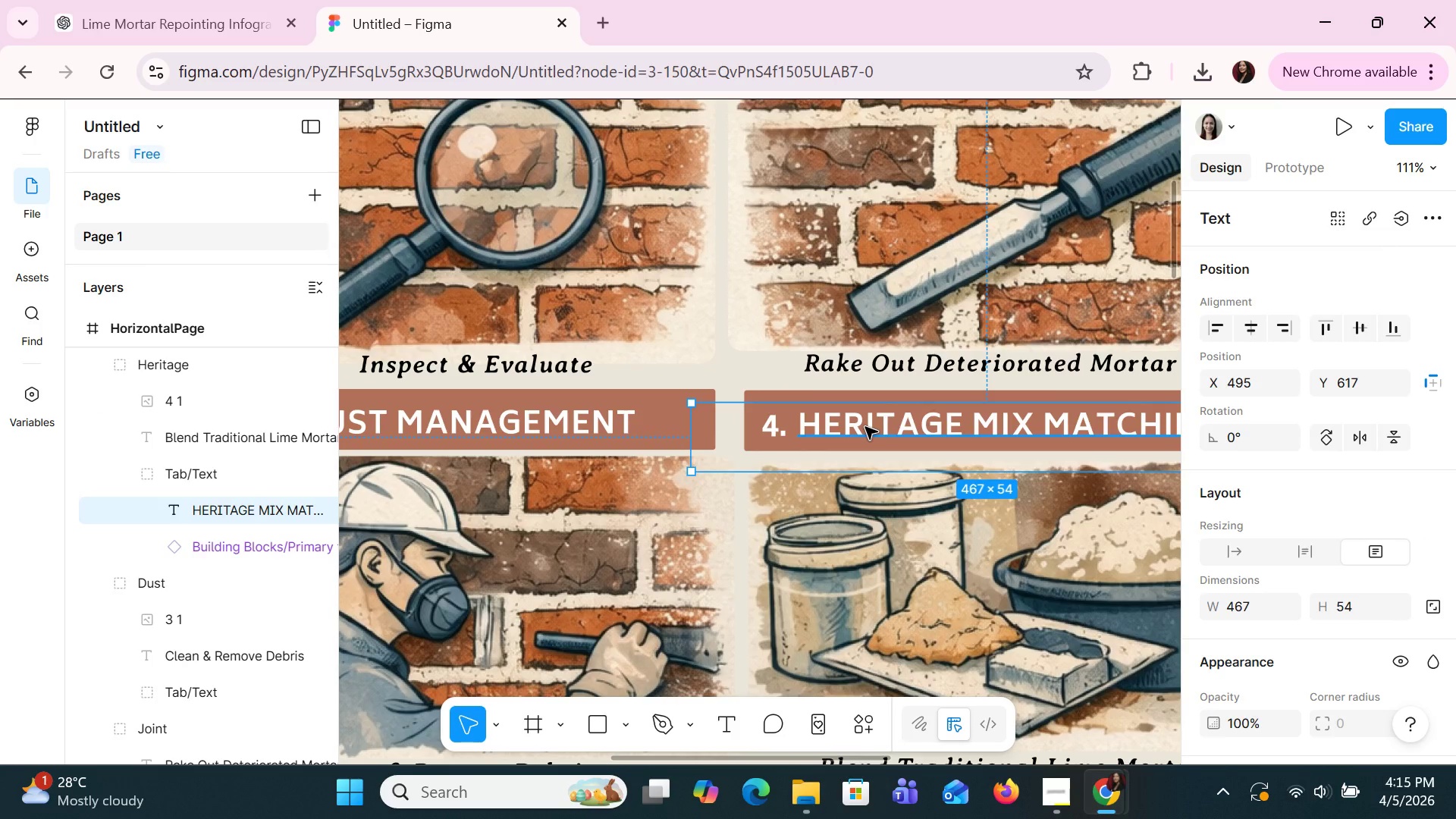 
key(ArrowRight)
 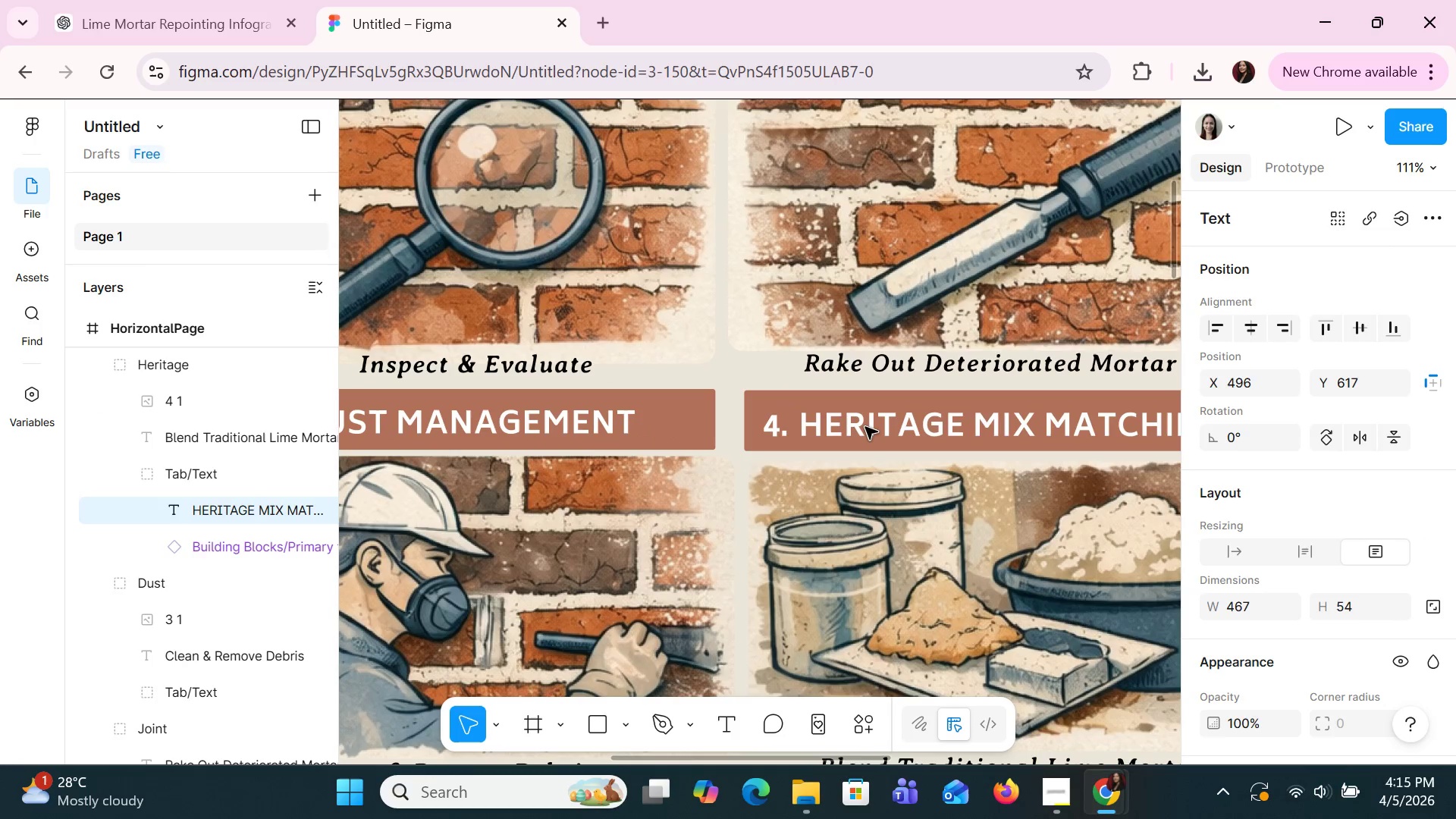 
key(ArrowRight)
 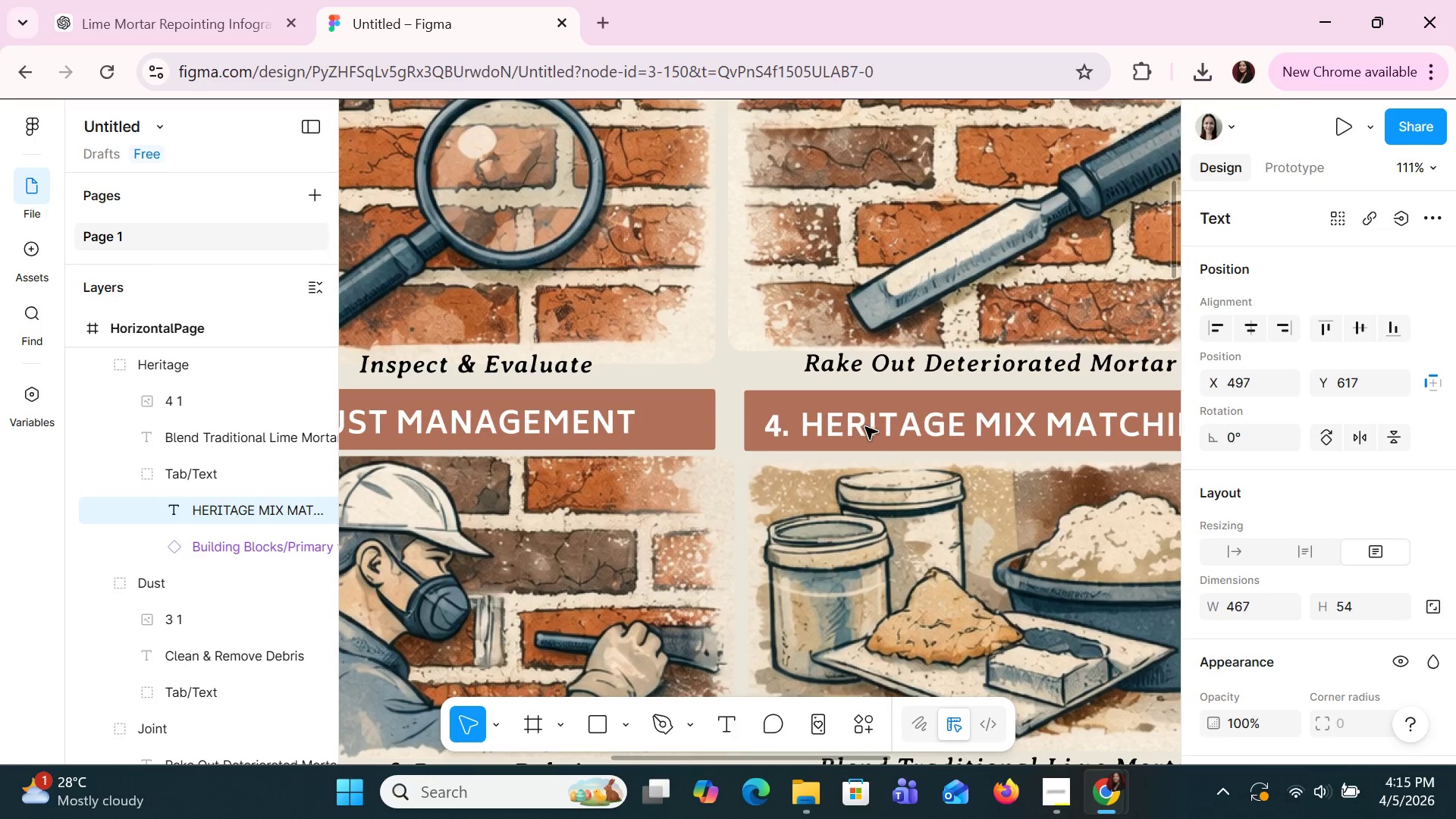 
key(ArrowRight)
 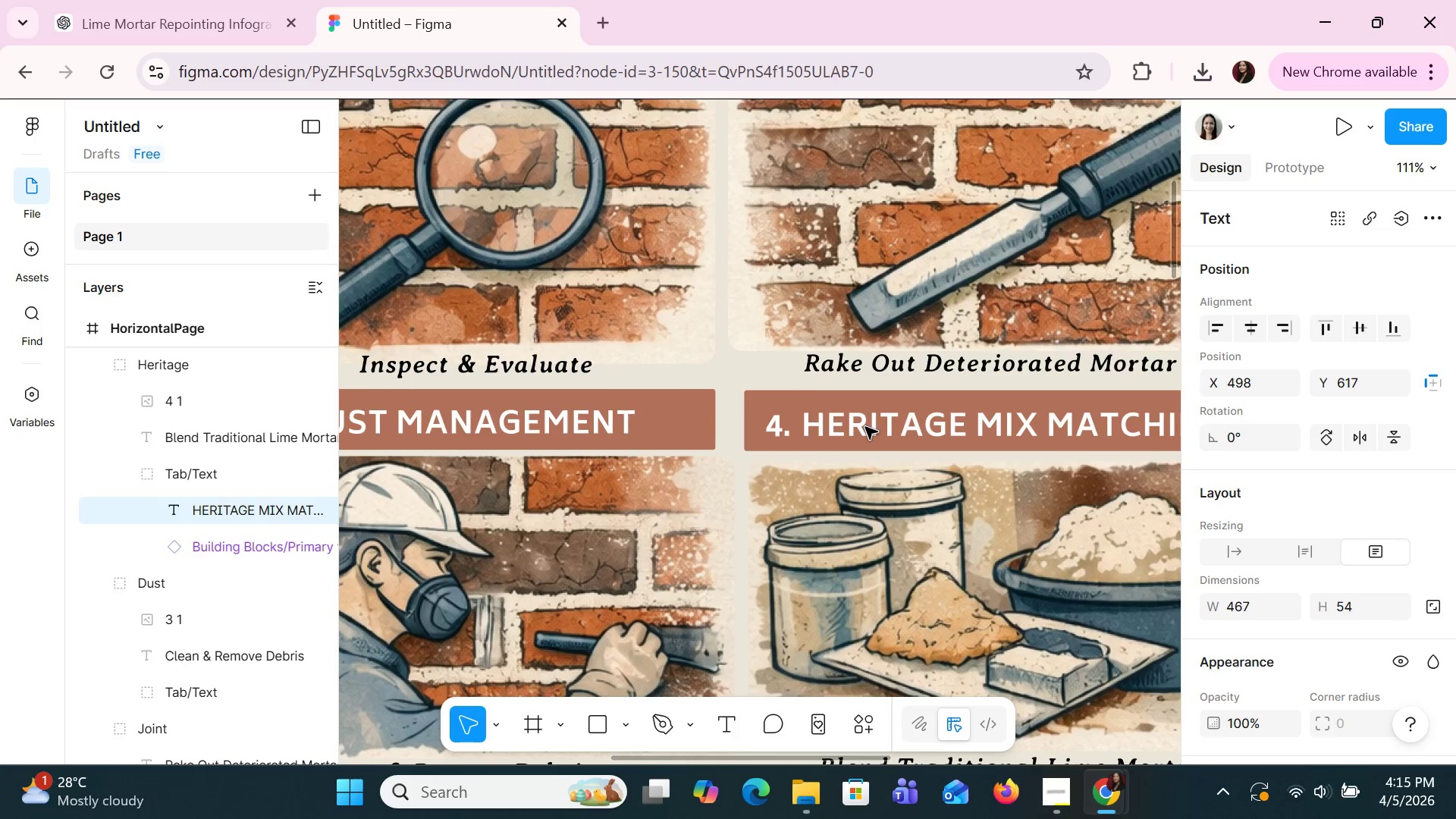 
hold_key(key=ControlLeft, duration=1.28)
scroll: coordinate [865, 427], scroll_direction: down, amount: 5.0
 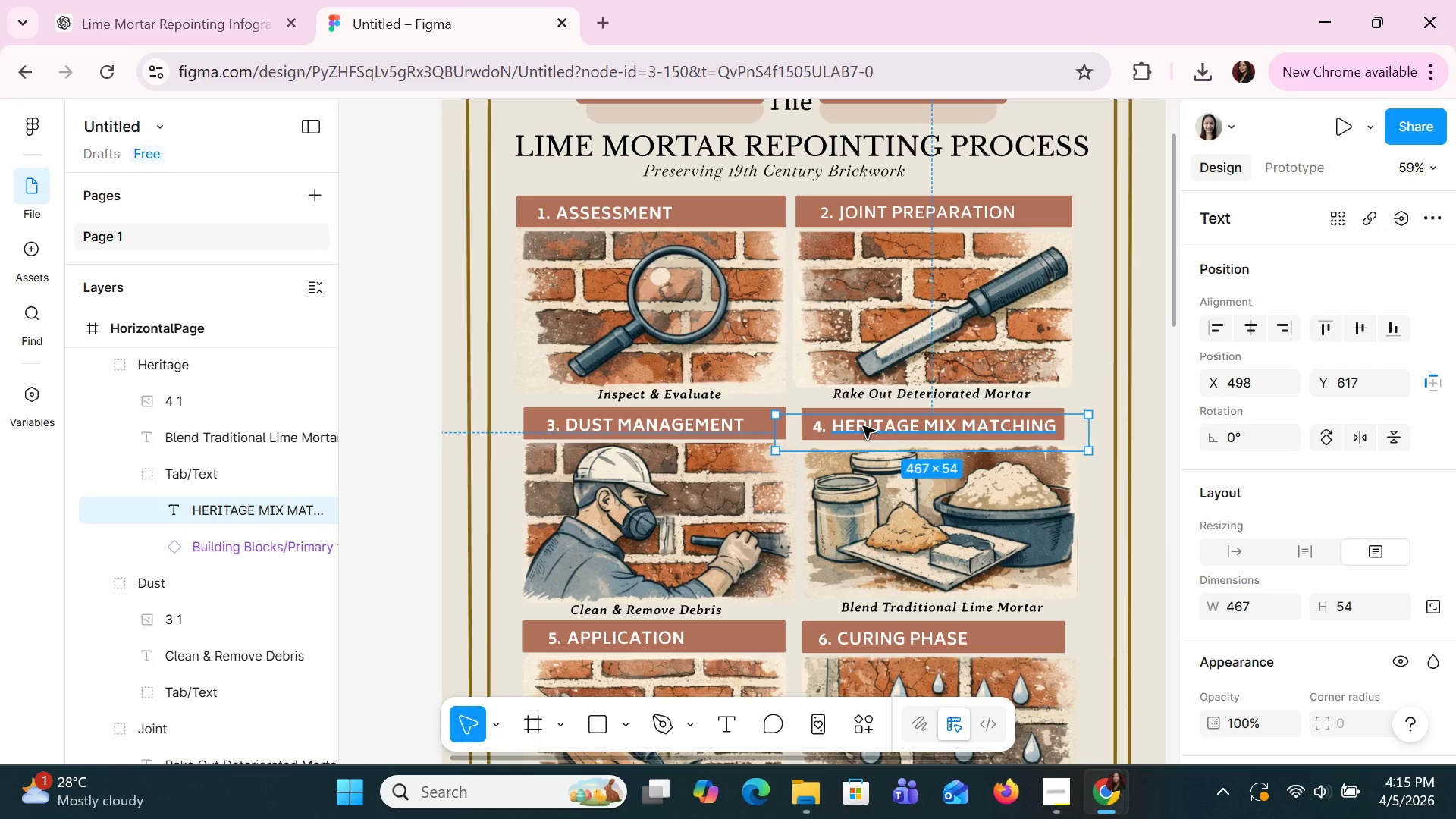 
wait(18.06)
 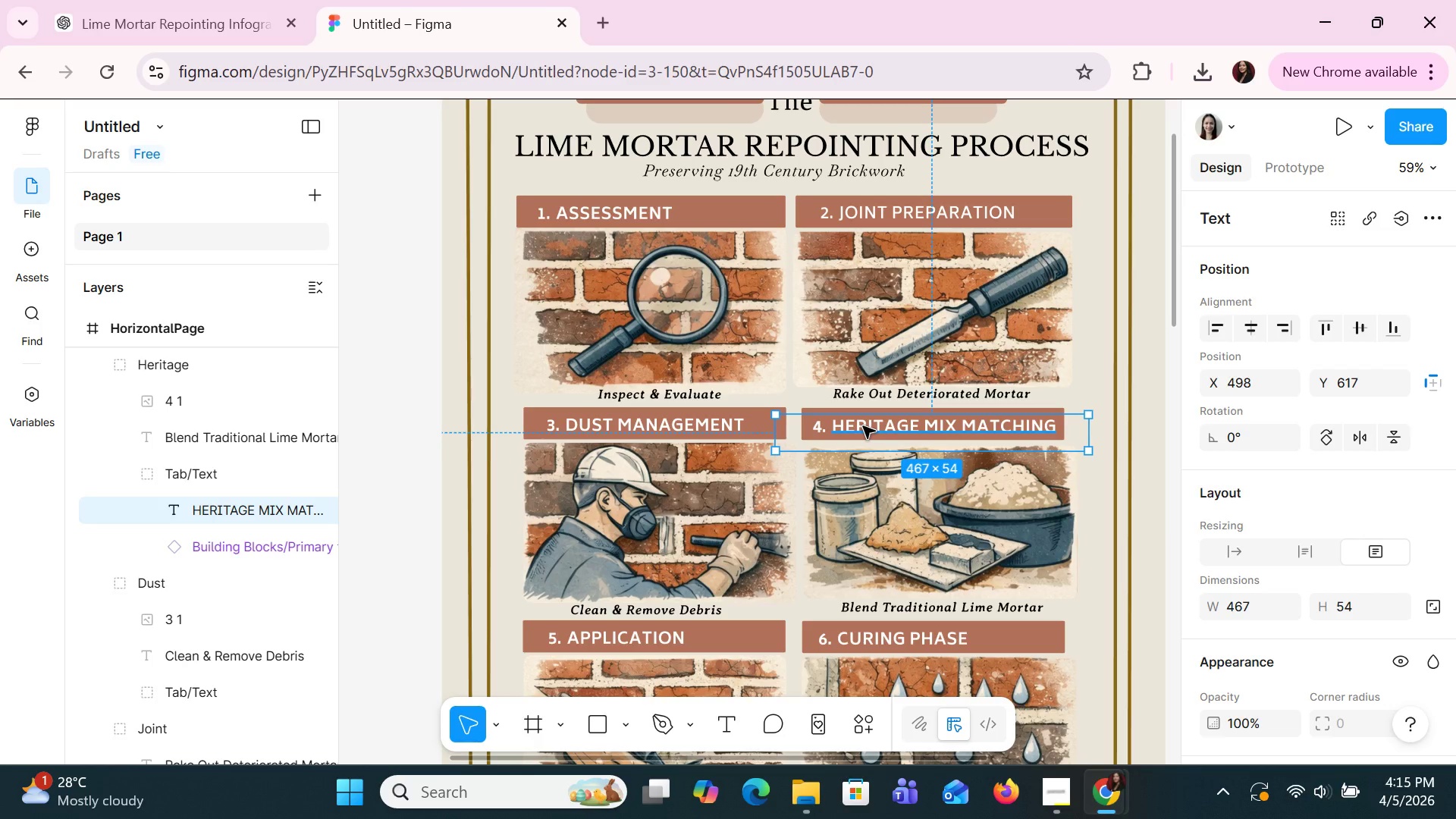 
scroll: coordinate [864, 431], scroll_direction: down, amount: 4.0
 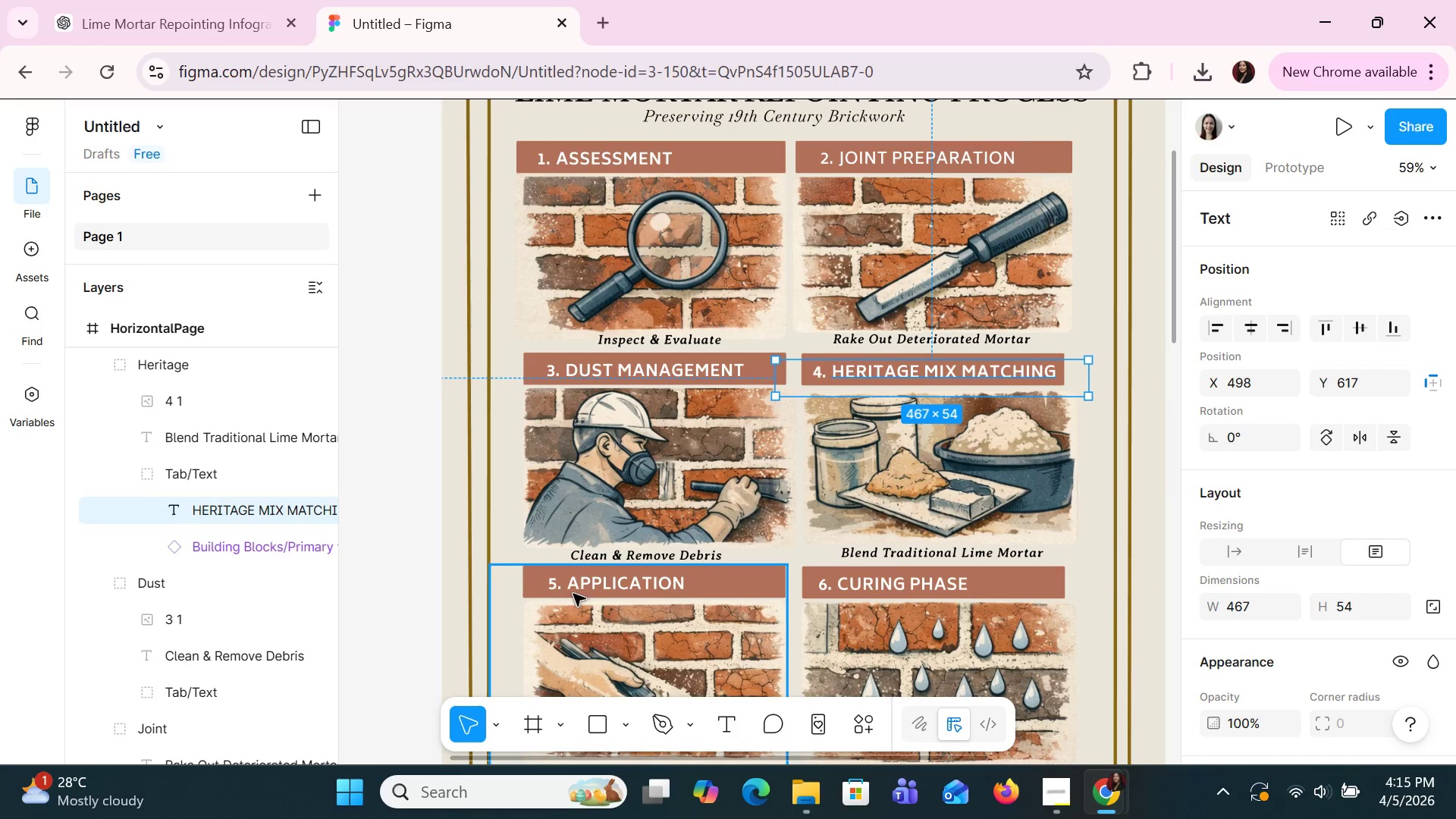 
left_click([557, 622])
 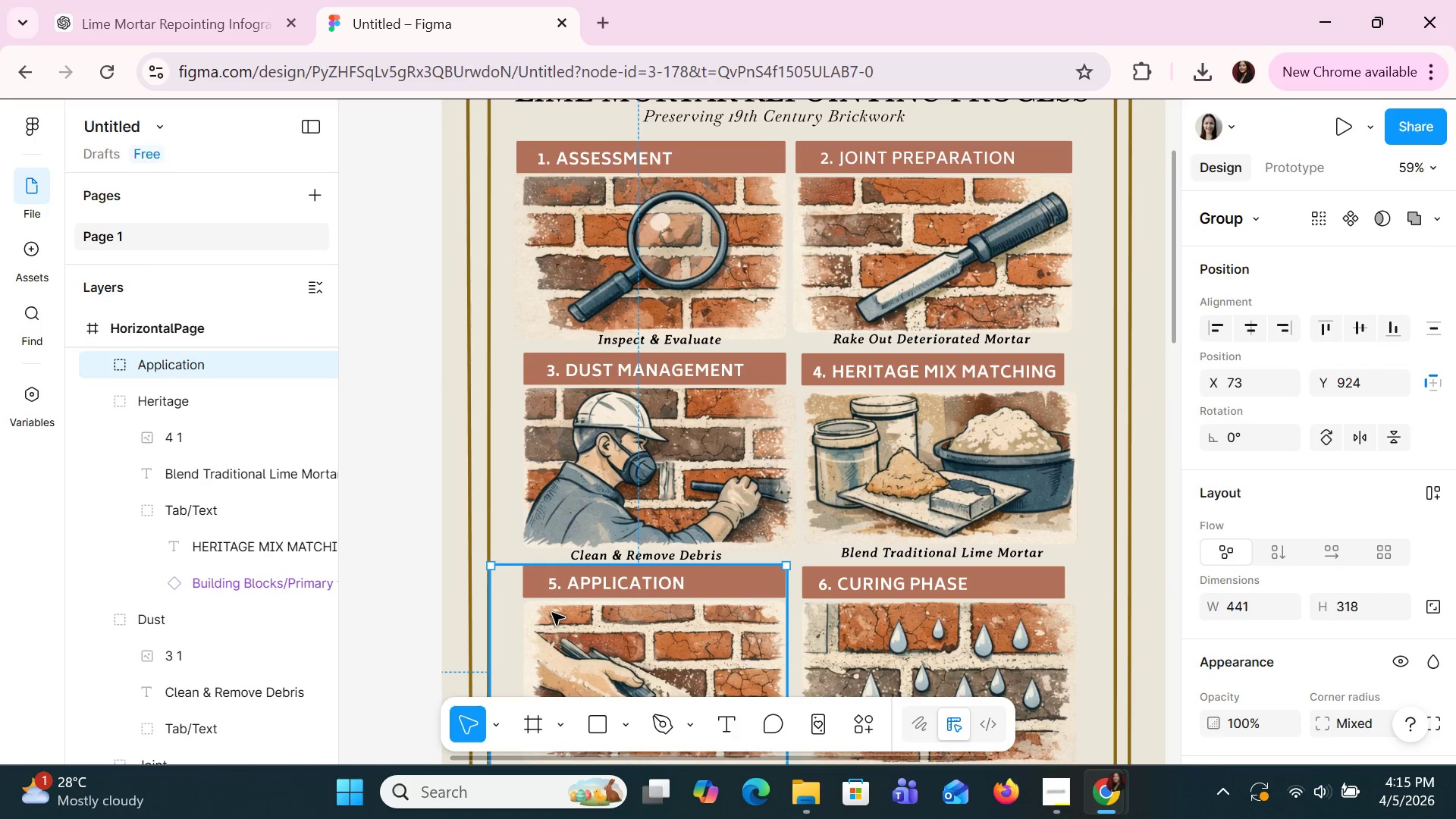 
double_click([552, 613])
 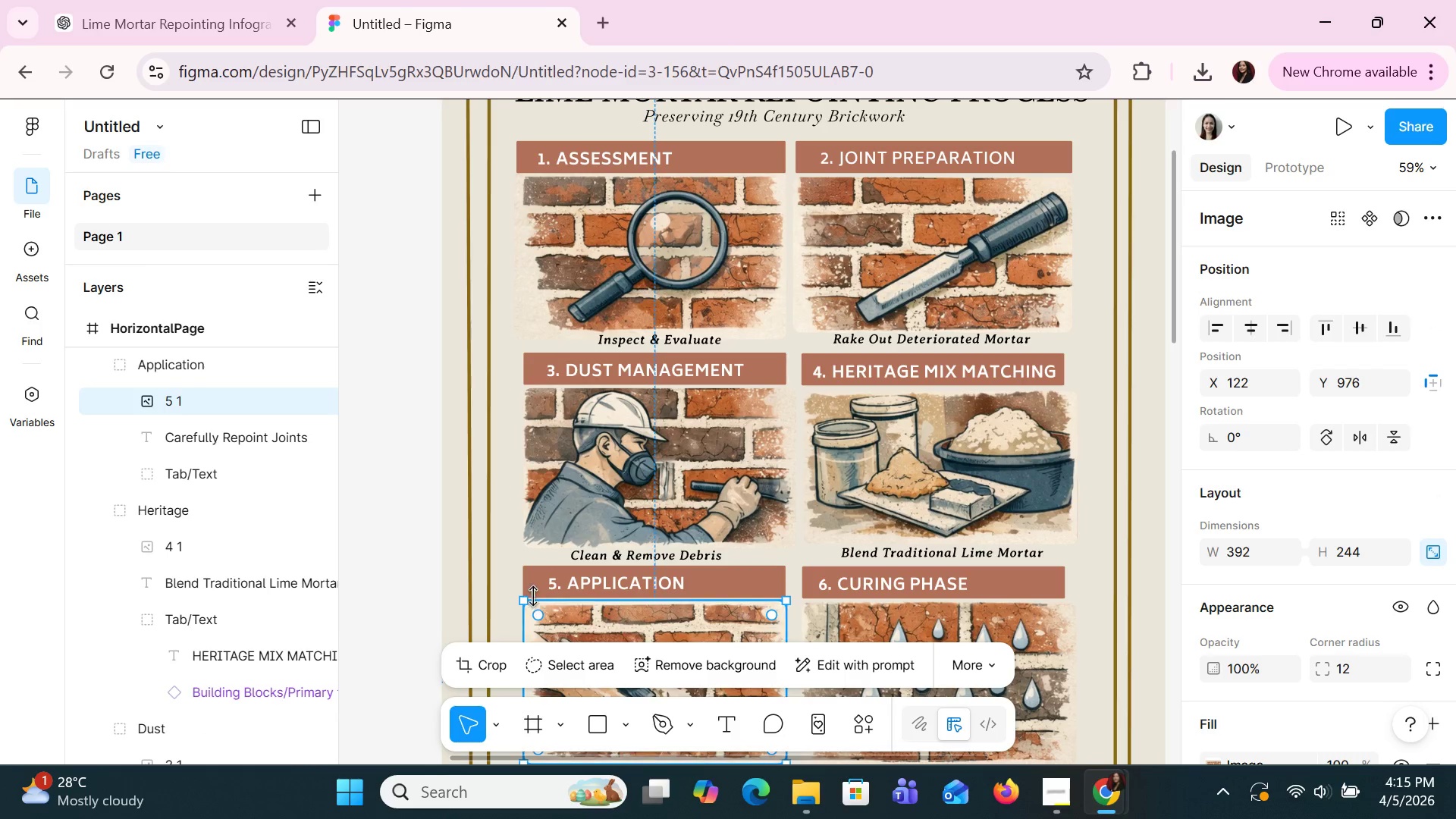 
double_click([536, 588])
 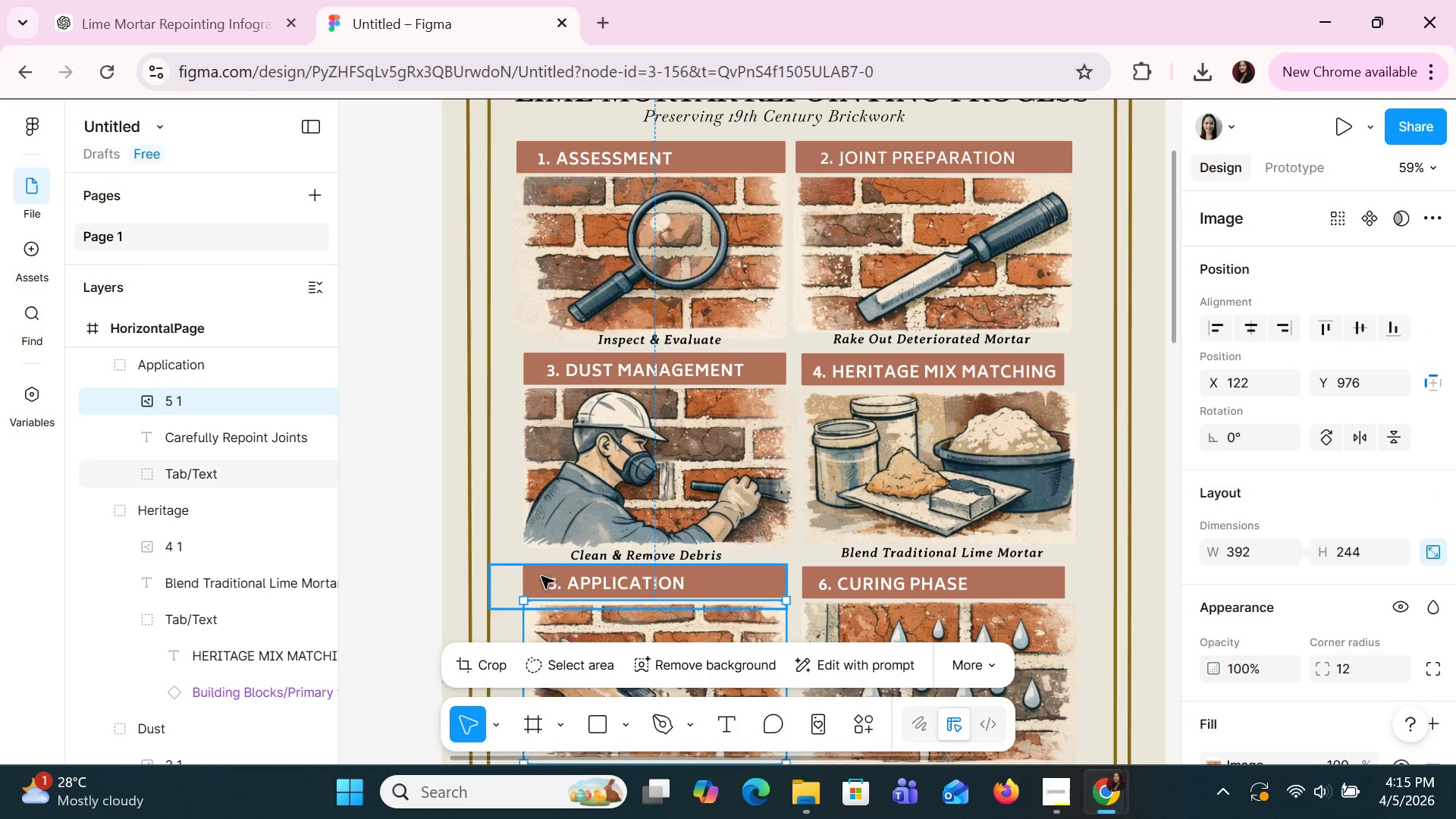 
left_click([541, 576])
 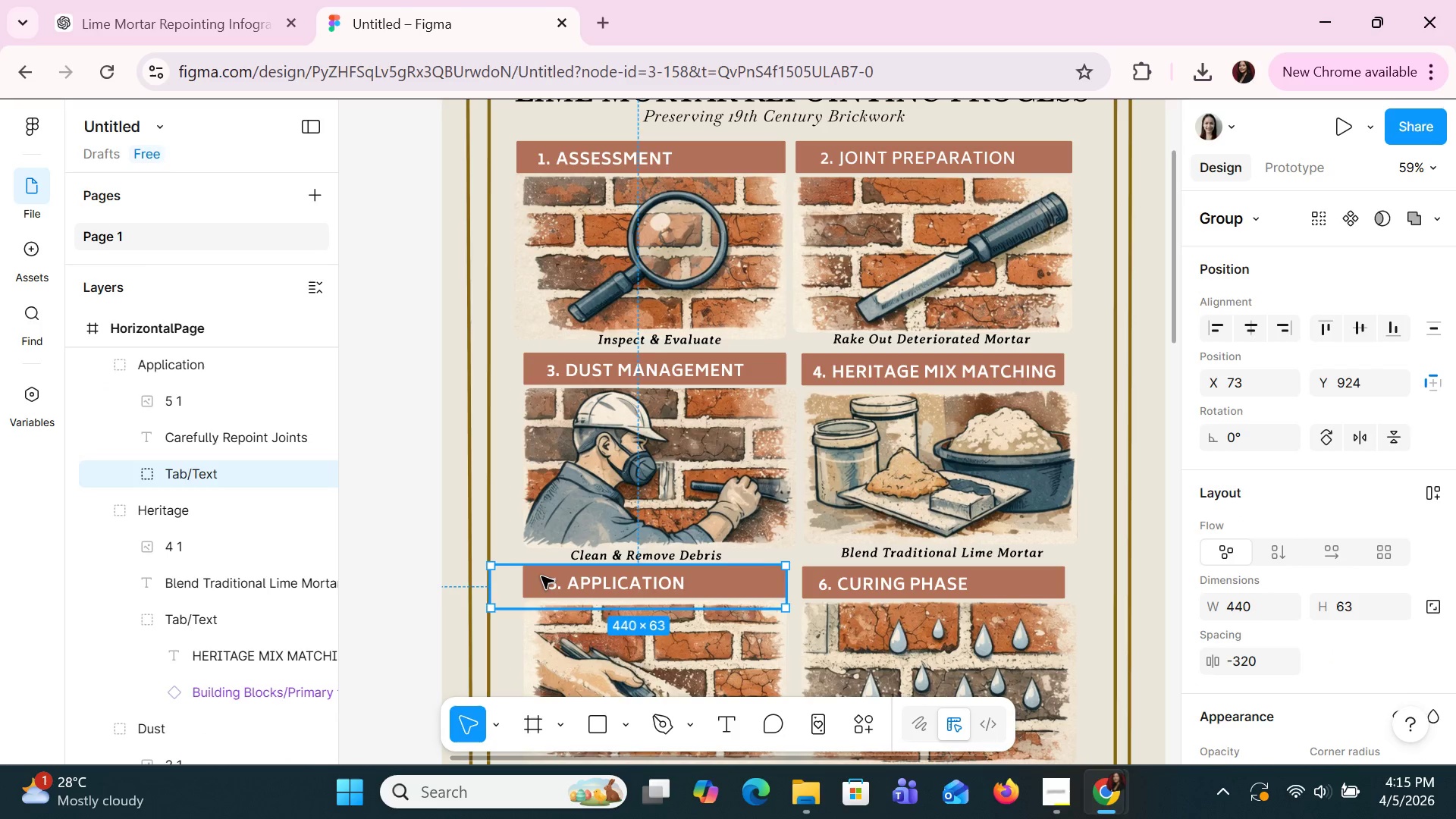 
key(ArrowRight)
 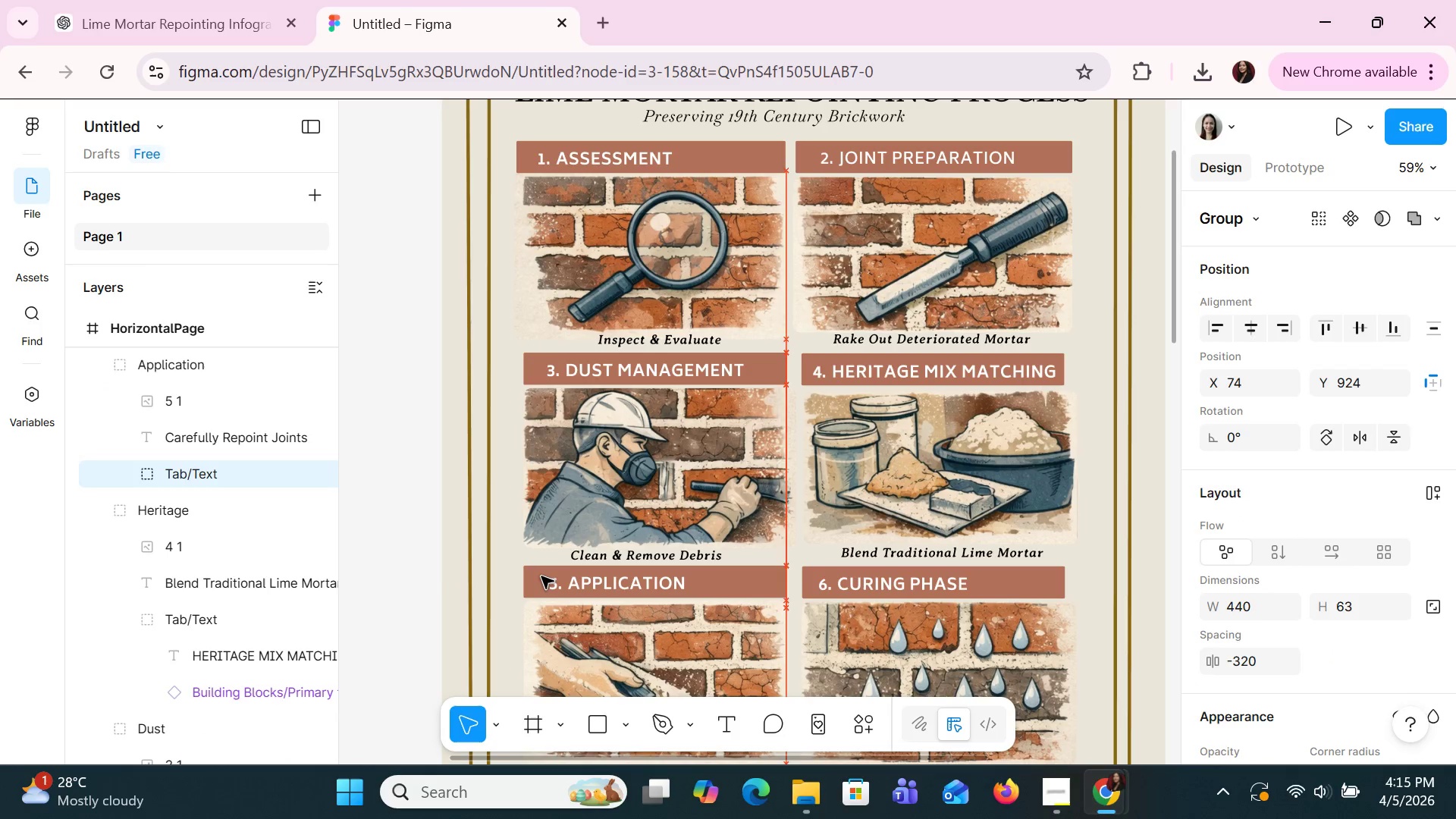 
key(ArrowRight)
 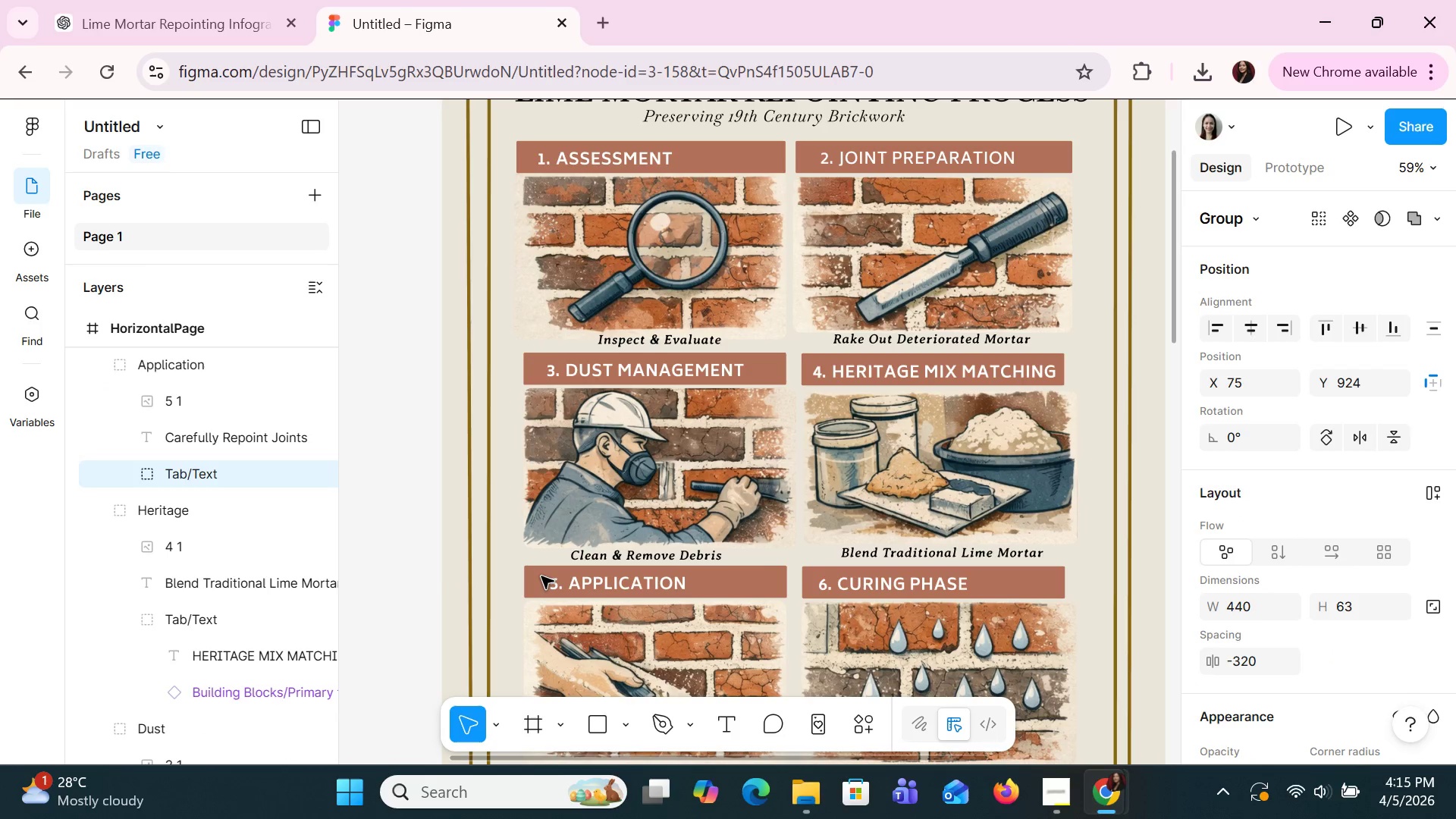 
key(ArrowRight)
 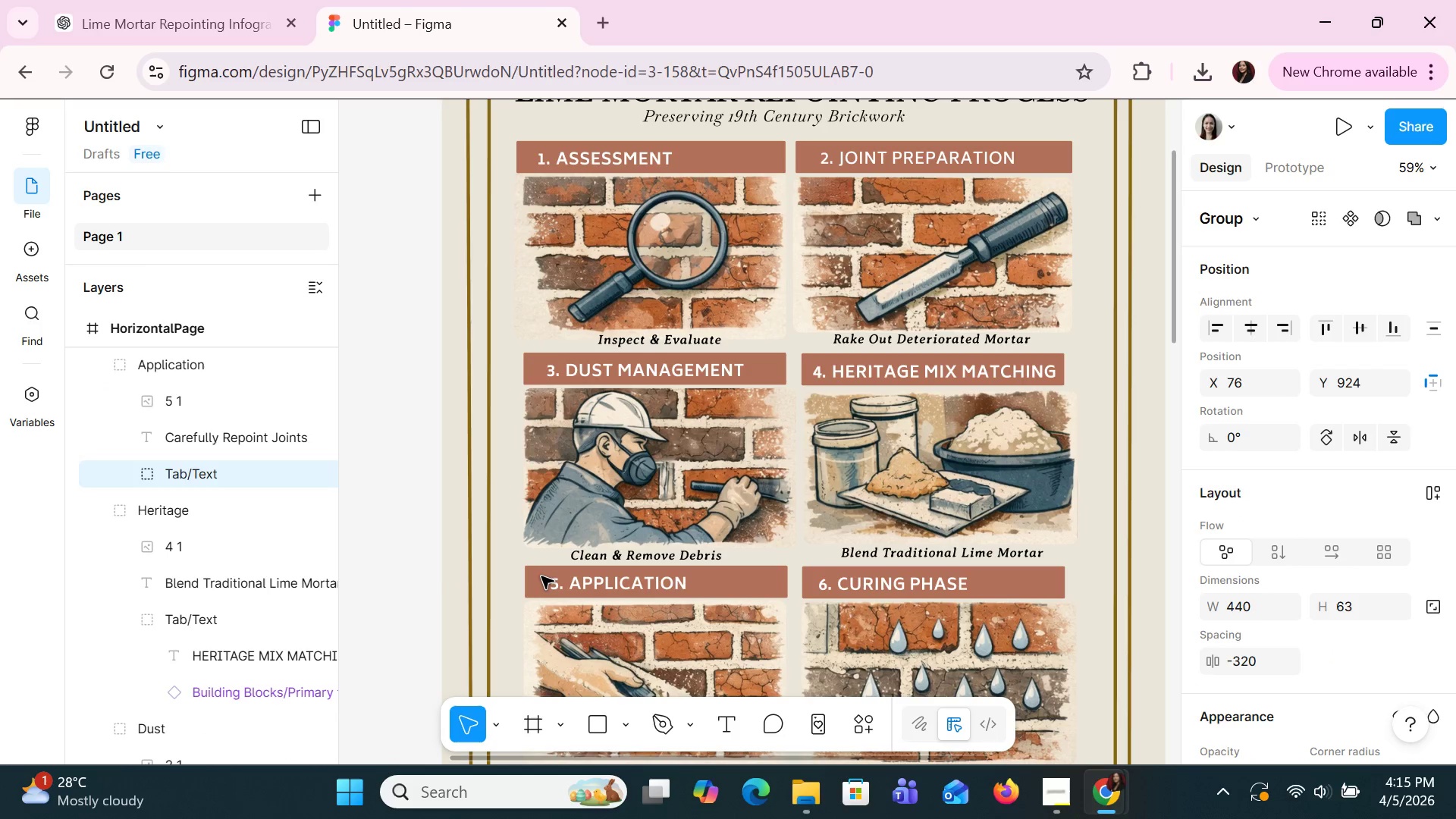 
key(ArrowRight)
 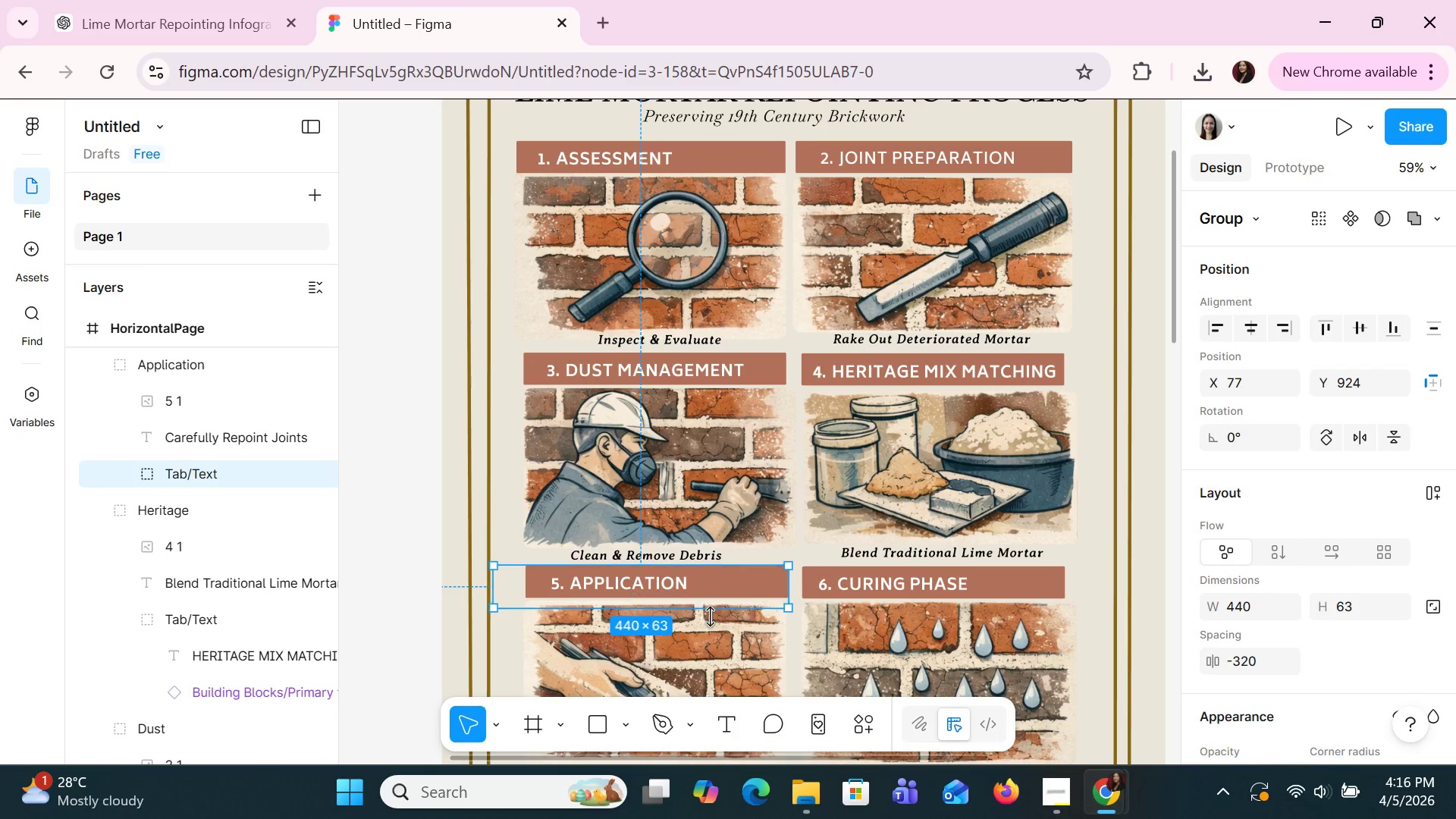 
left_click([883, 634])
 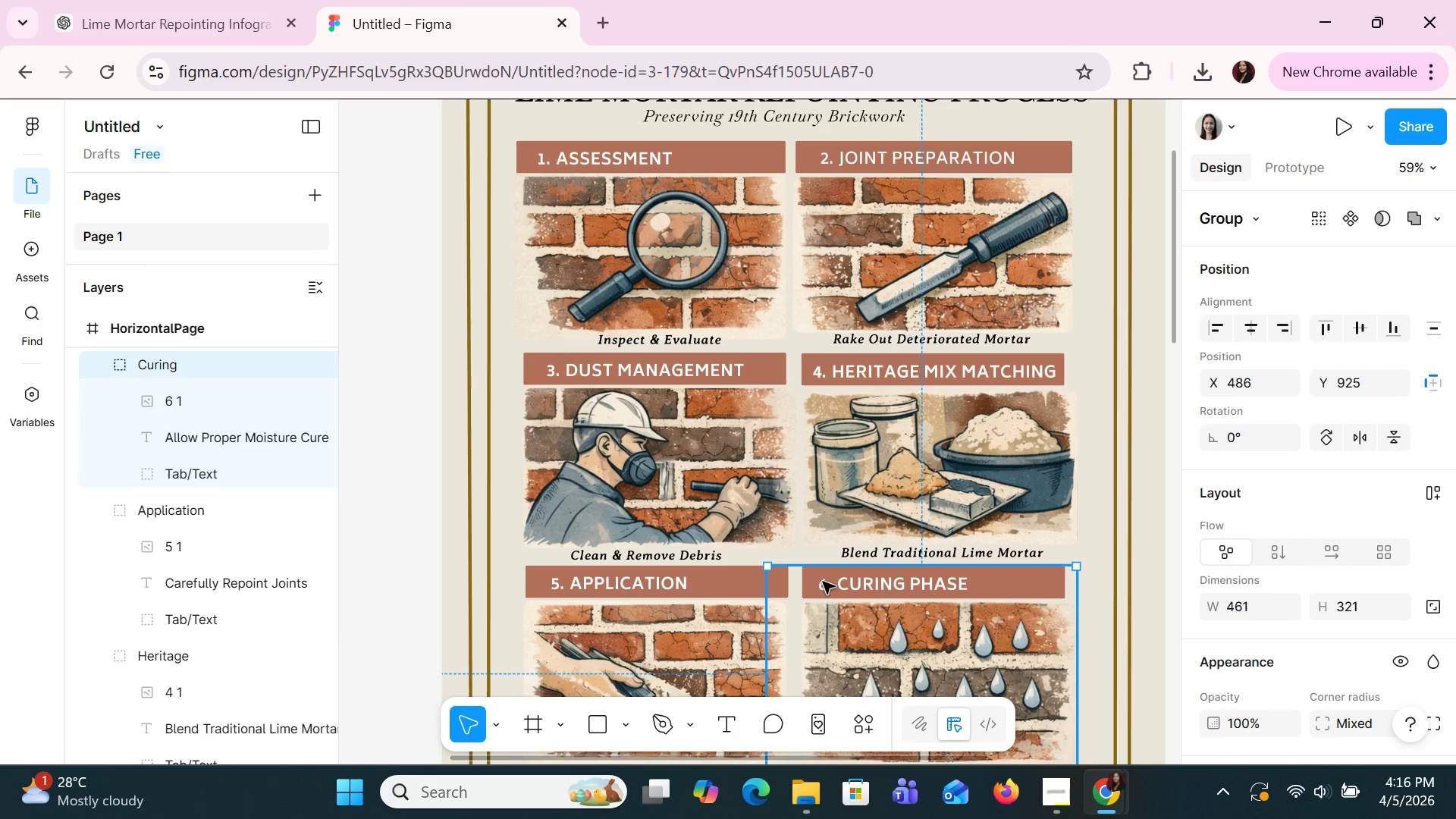 
double_click([823, 582])
 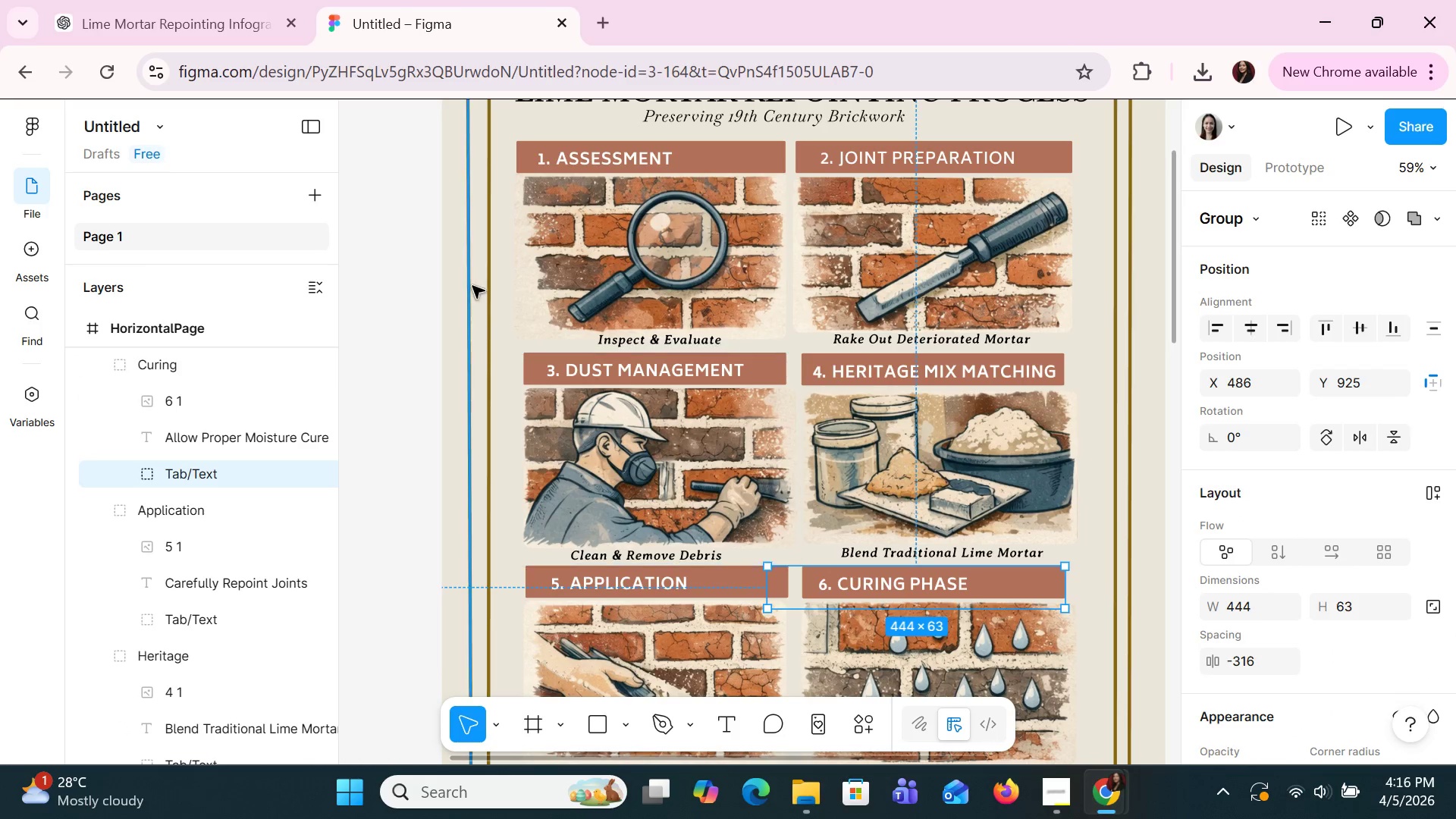 
double_click([582, 246])
 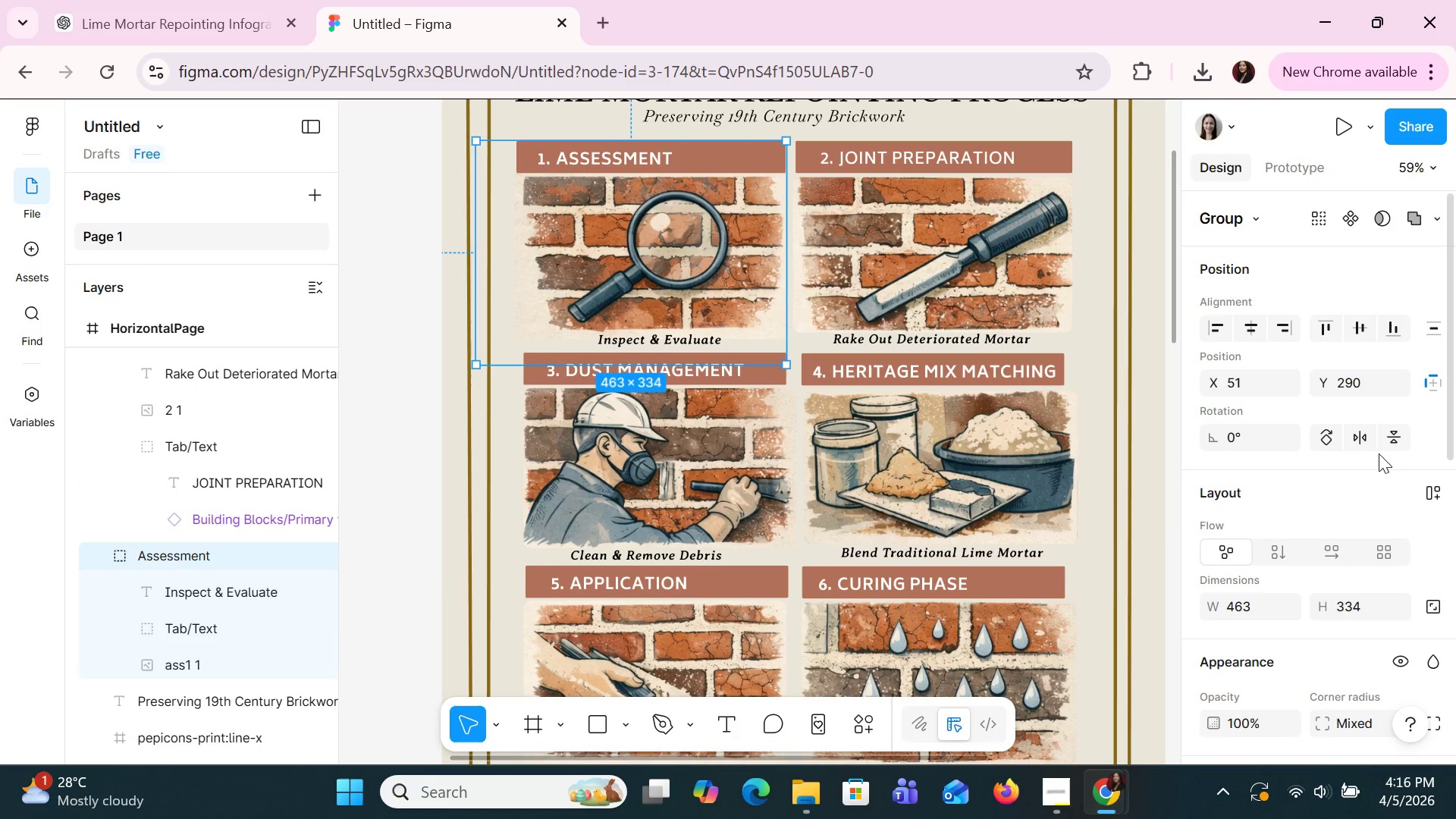 
scroll: coordinate [1396, 467], scroll_direction: down, amount: 10.0
 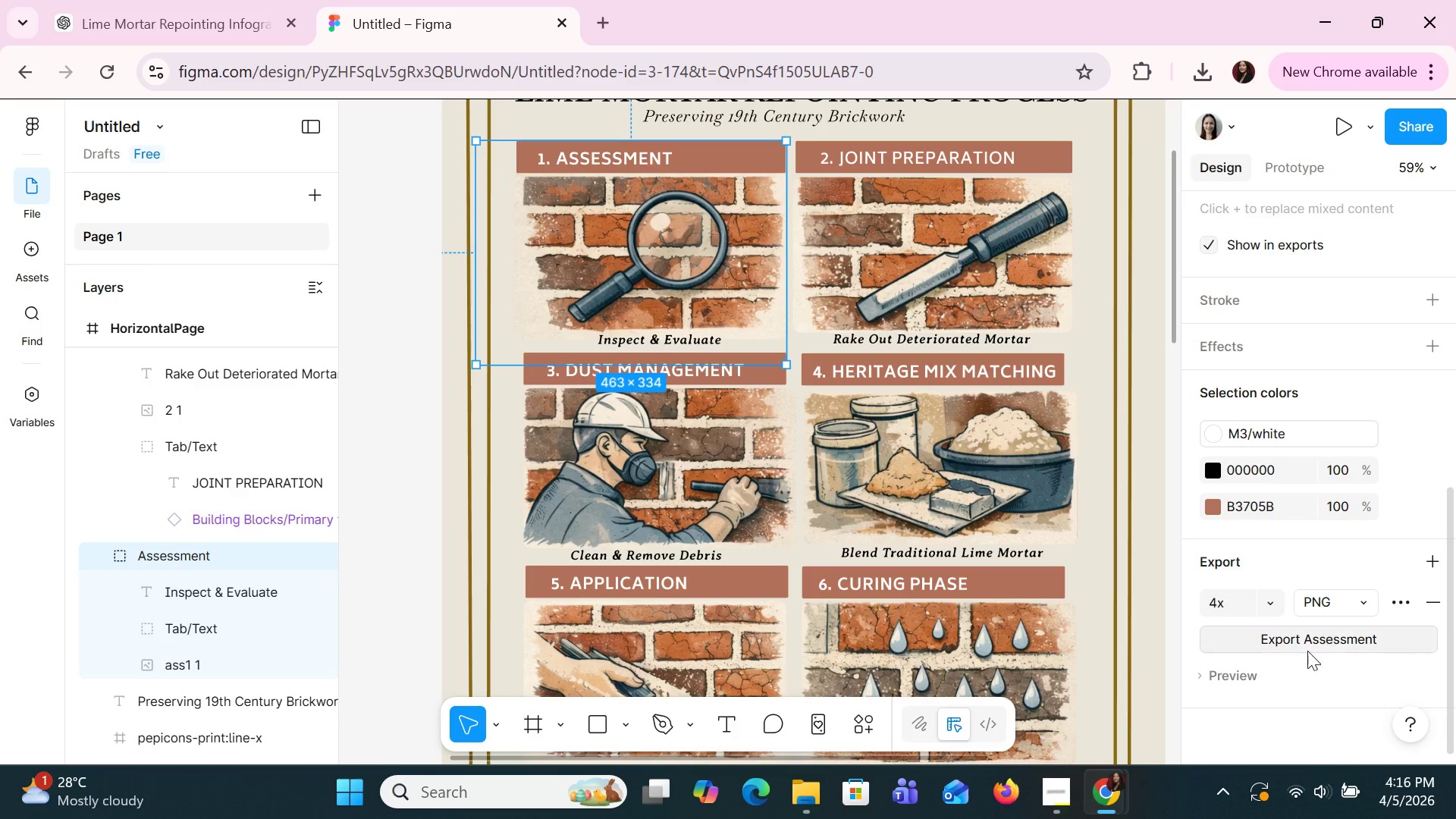 
left_click([1306, 651])
 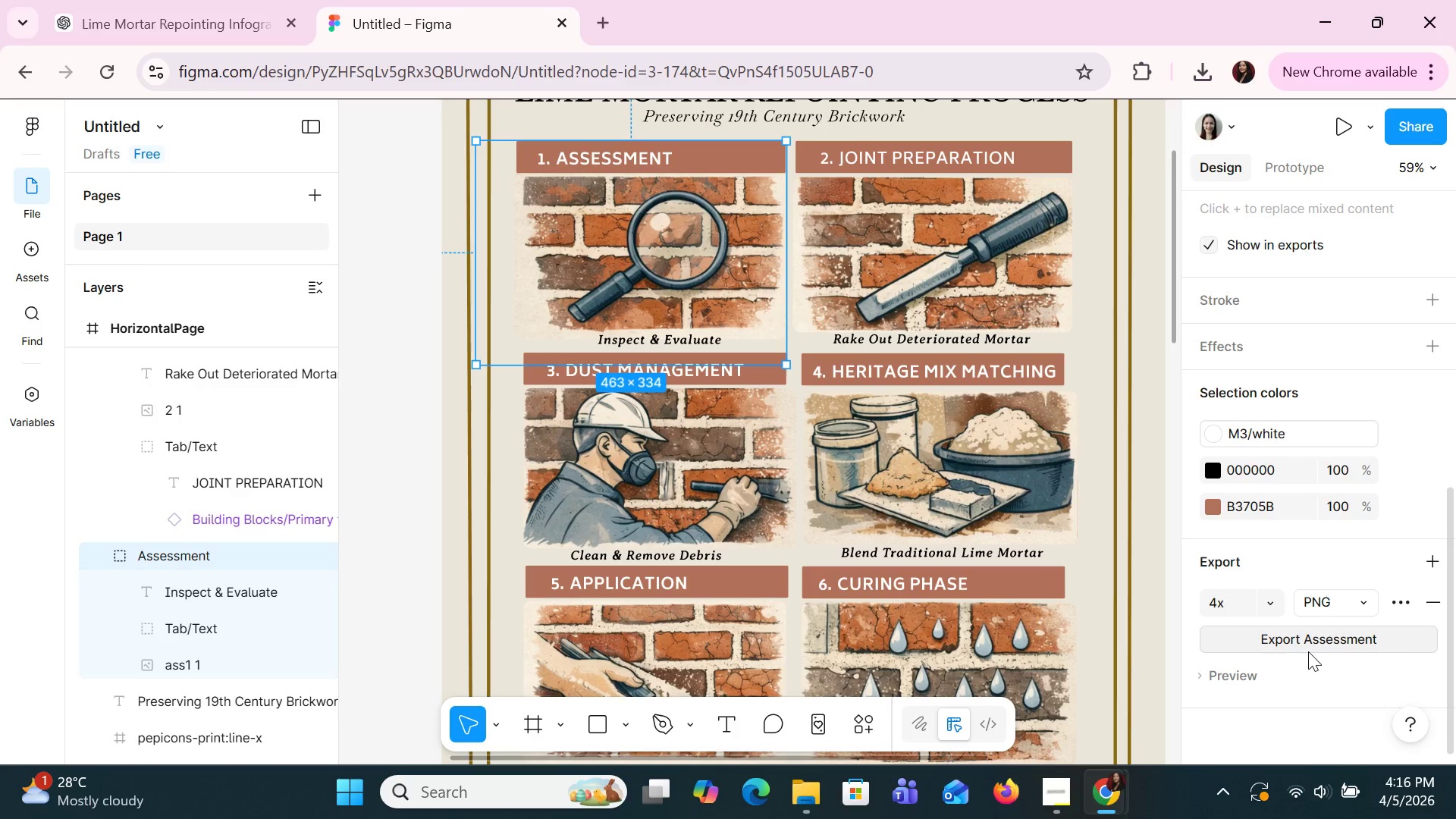 
left_click([1310, 647])
 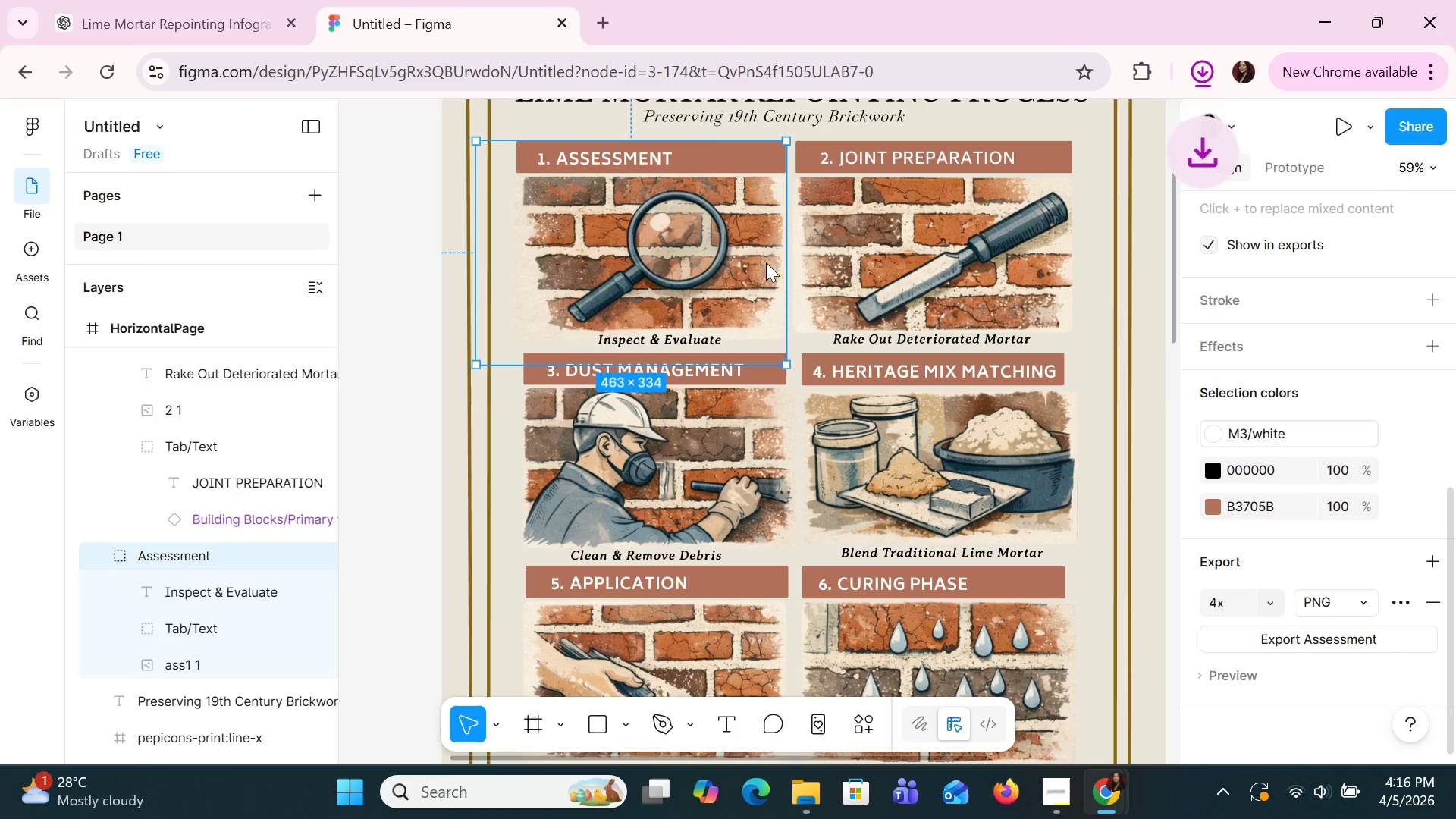 
left_click([858, 146])
 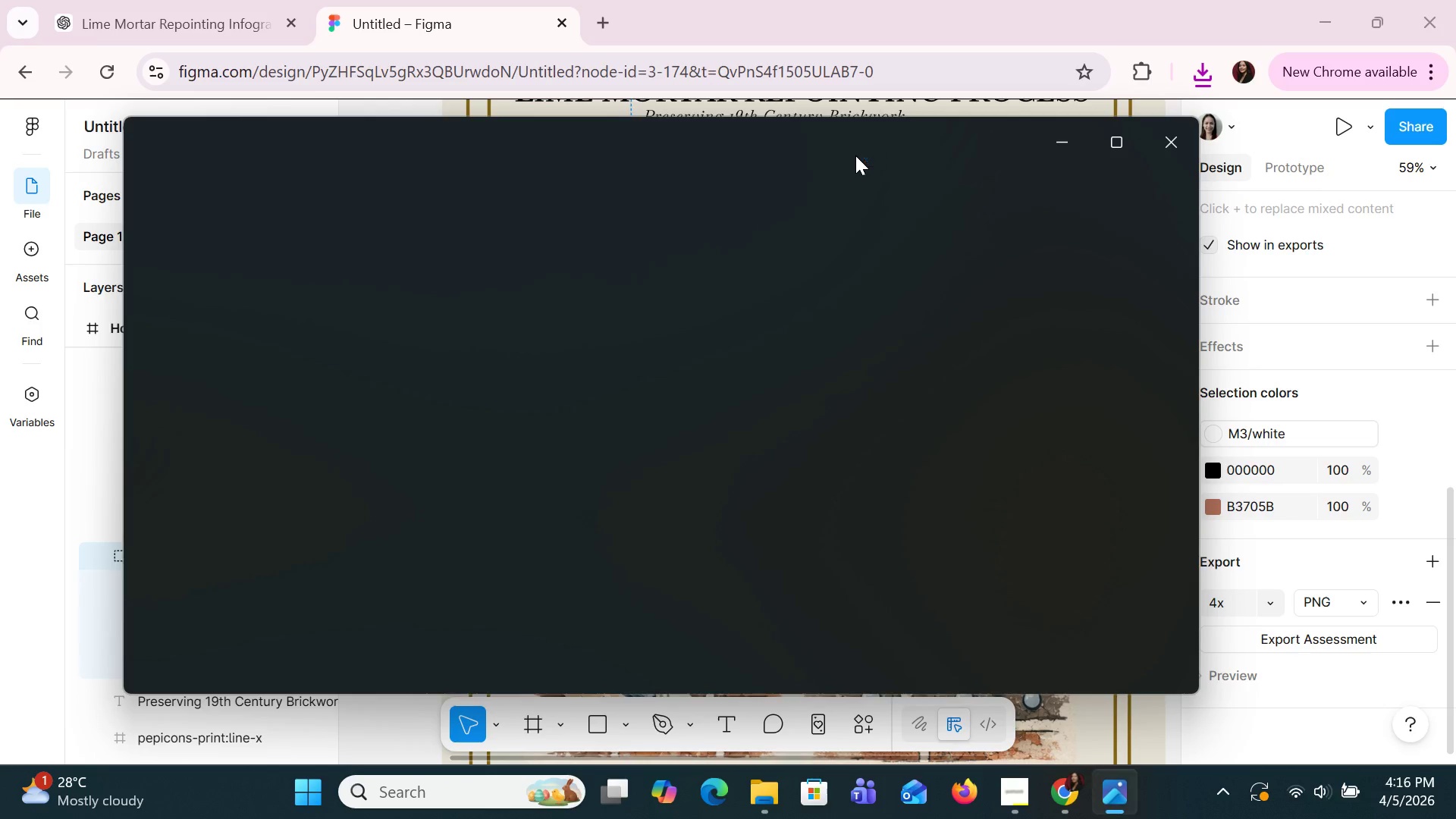 
scroll: coordinate [874, 284], scroll_direction: down, amount: 1.0
 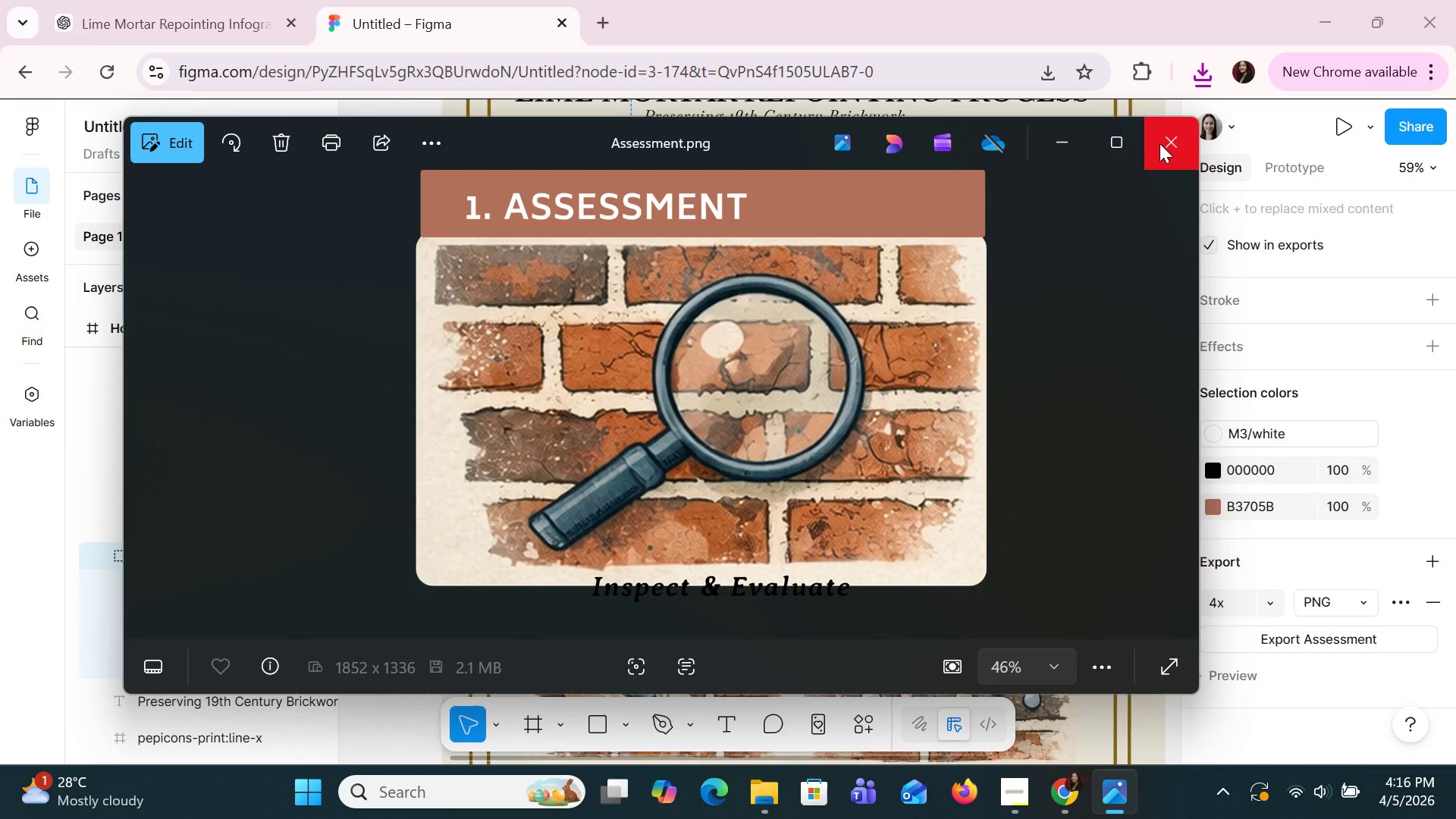 
left_click([1167, 137])
 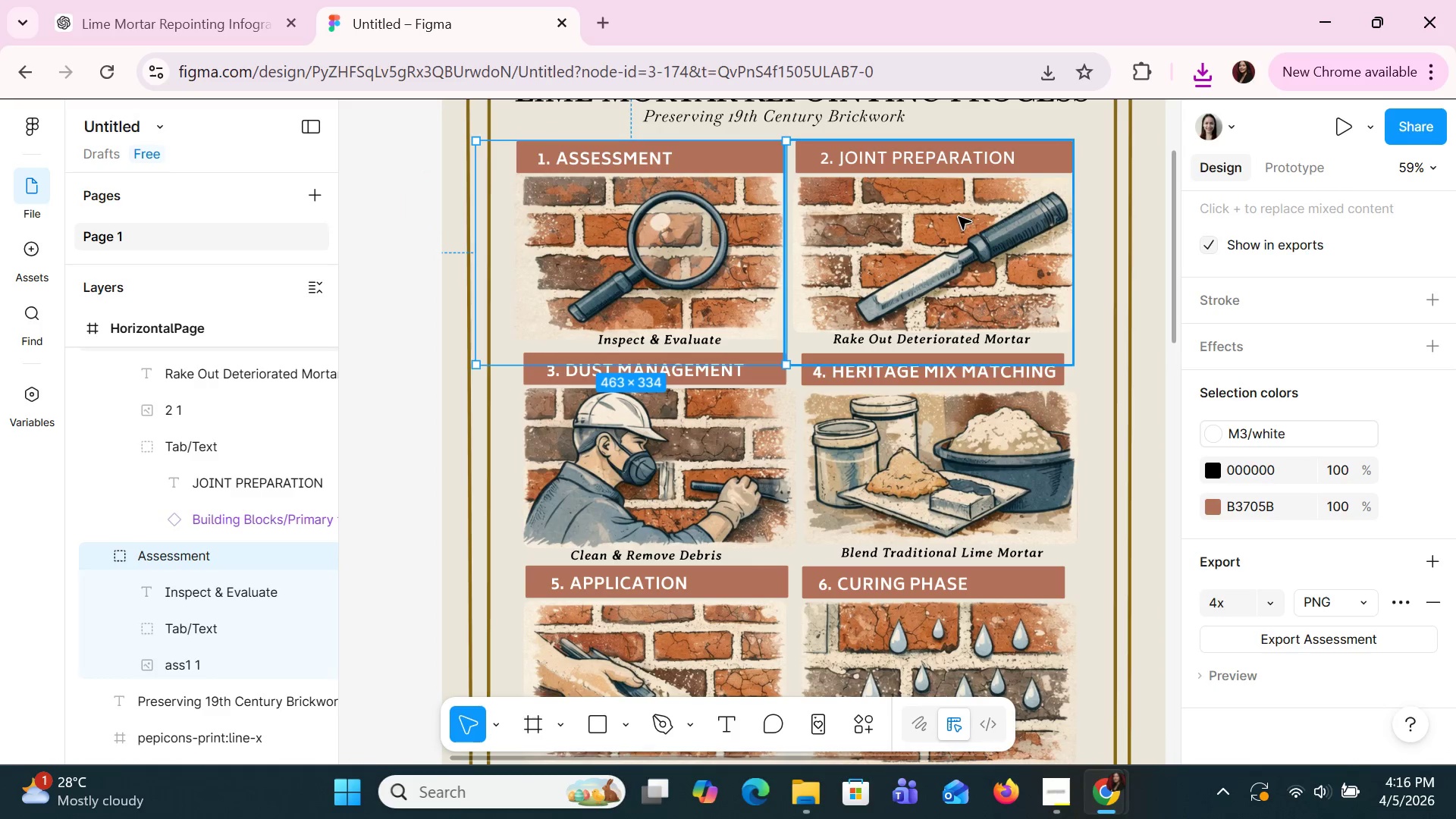 
left_click([948, 223])
 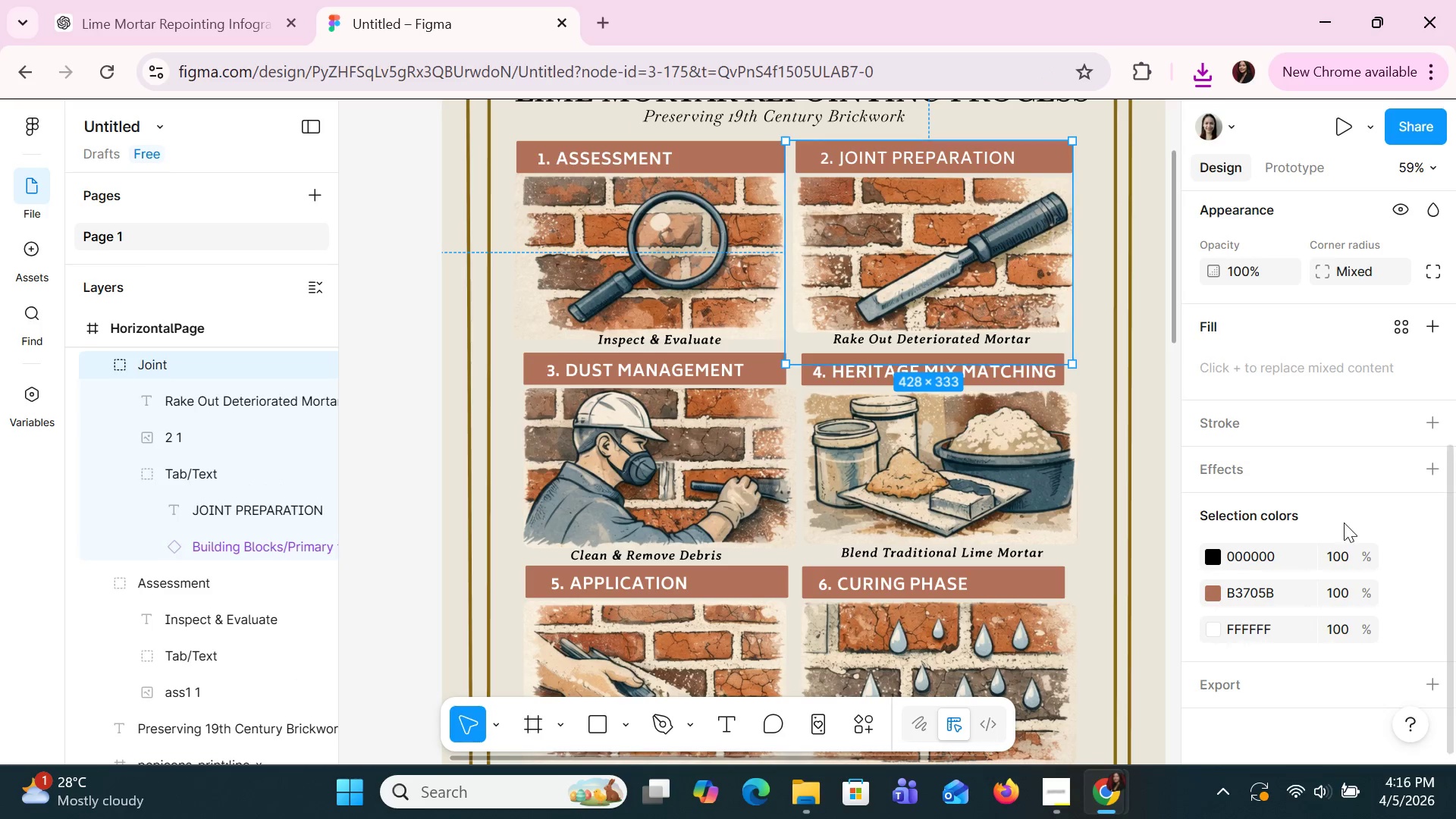 
scroll: coordinate [1346, 535], scroll_direction: down, amount: 5.0
 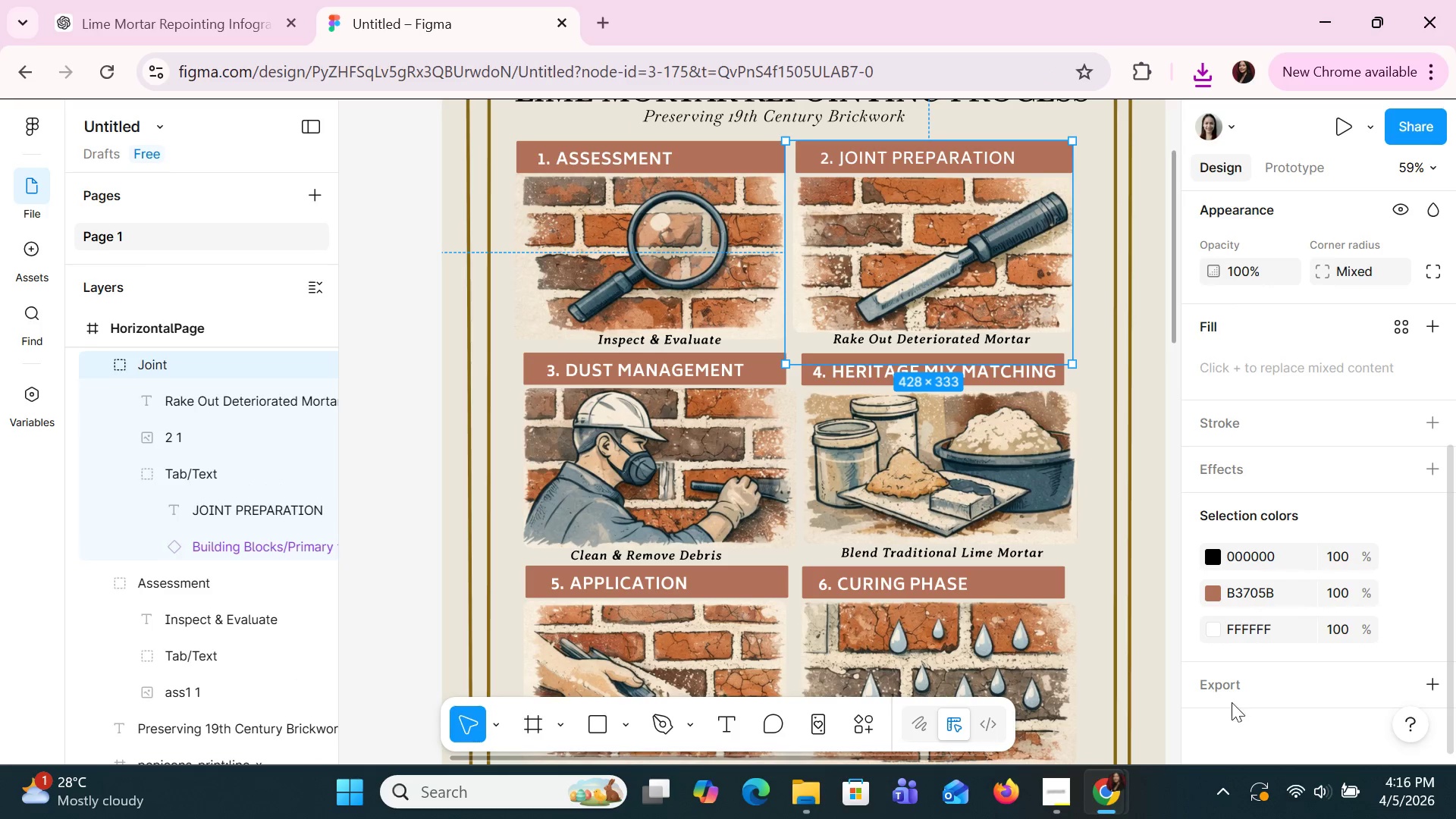 
left_click([1226, 692])
 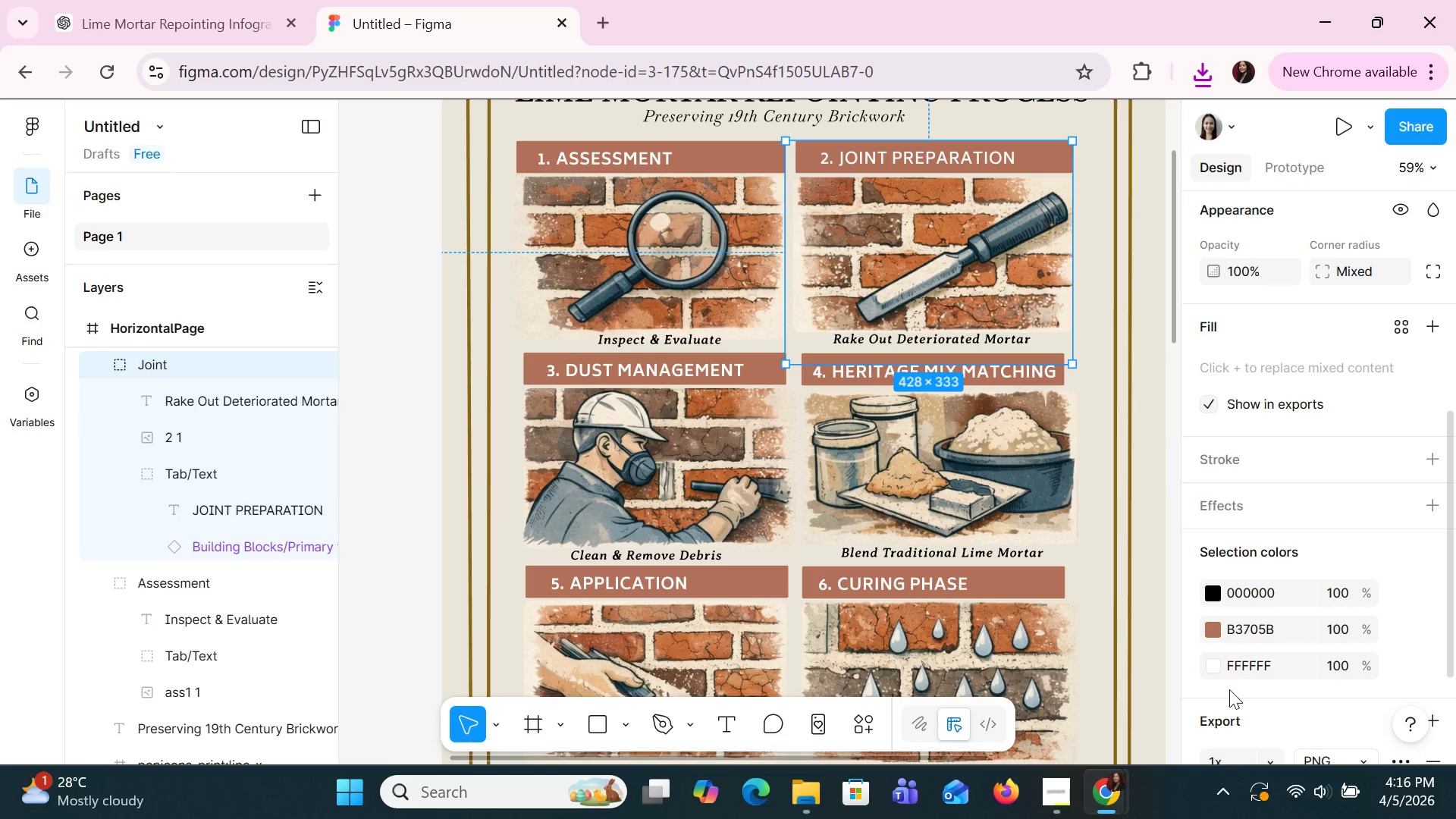 
scroll: coordinate [1229, 689], scroll_direction: down, amount: 3.0
 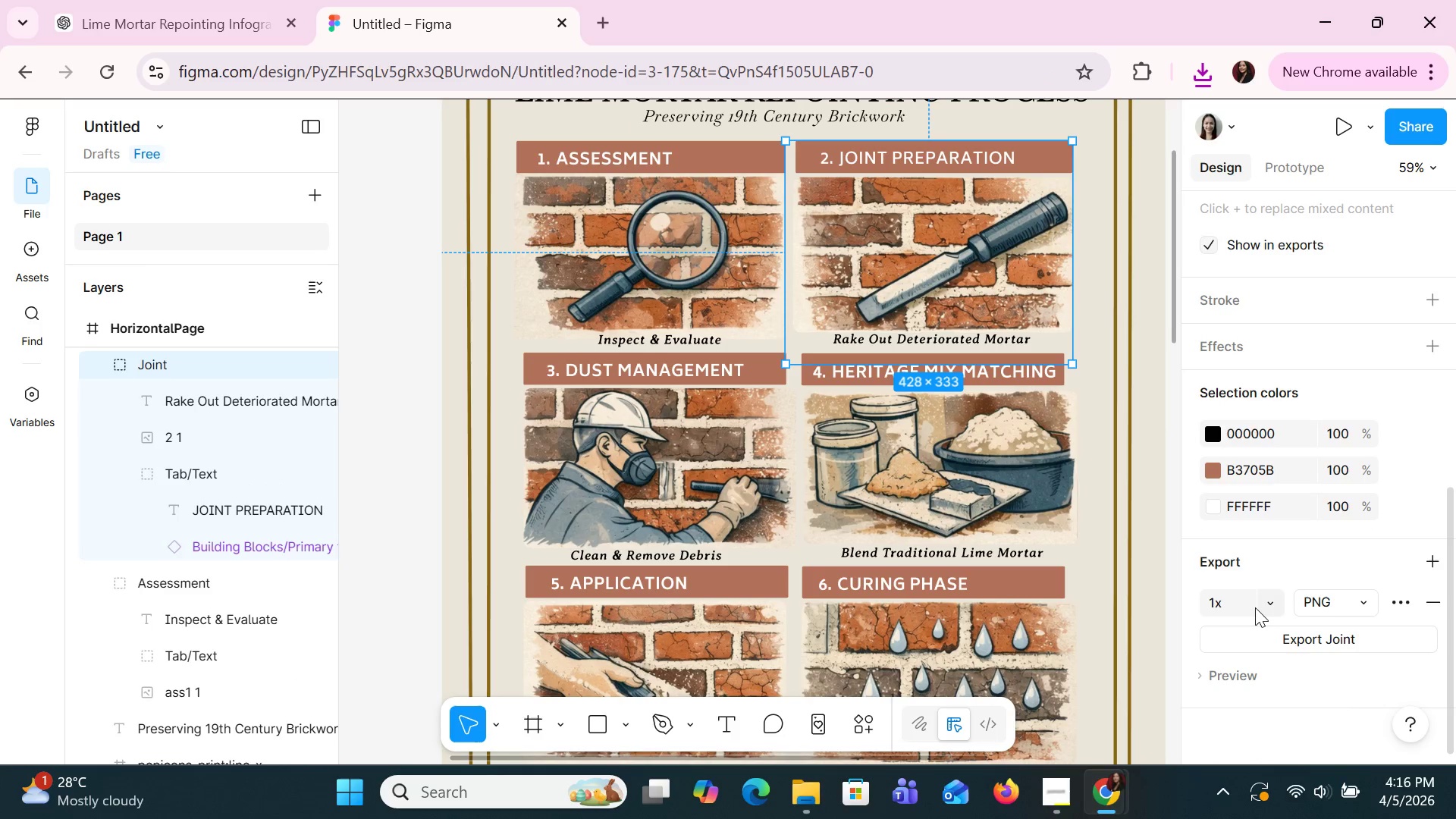 
left_click([1255, 607])
 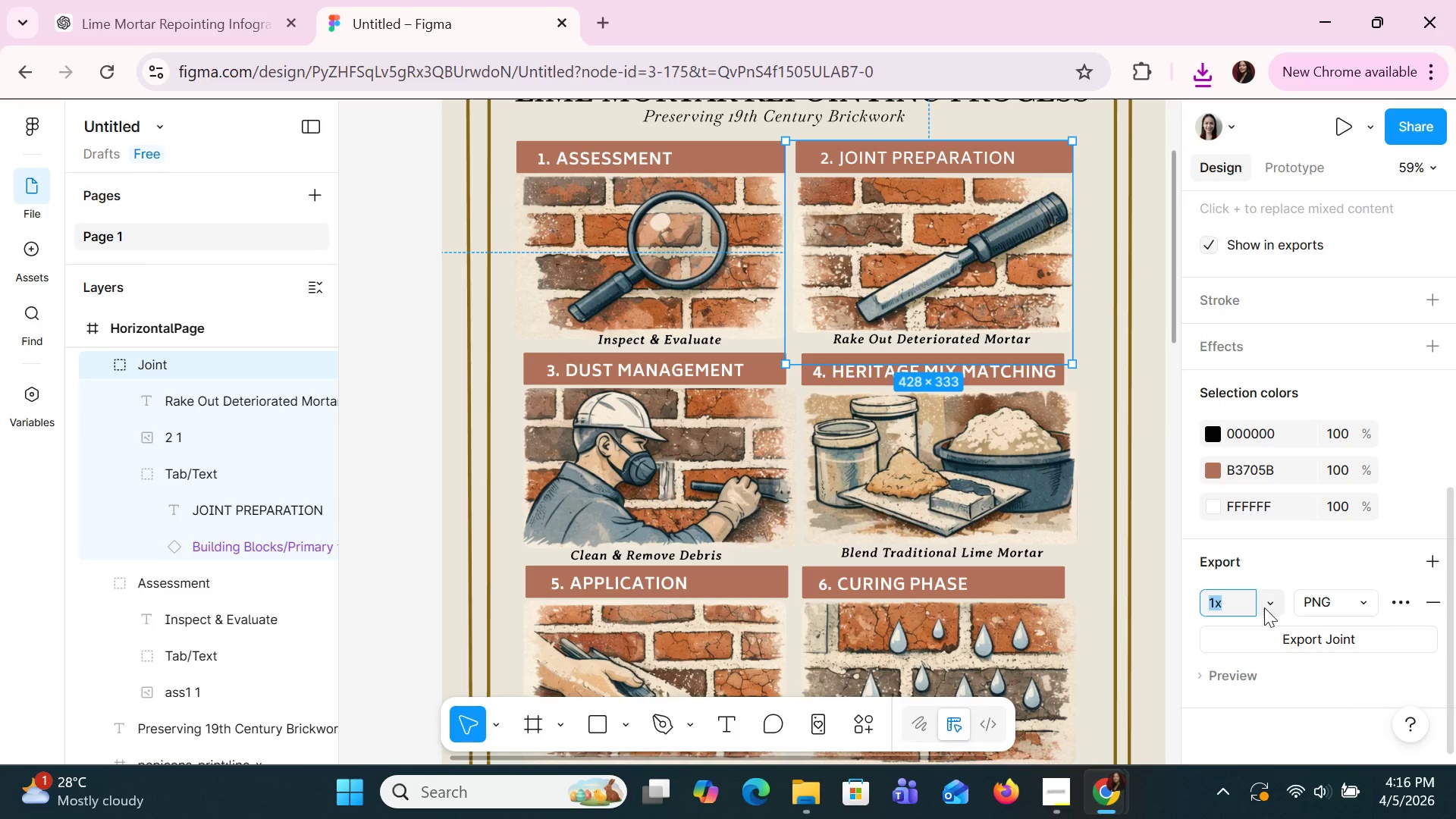 
left_click([1270, 607])
 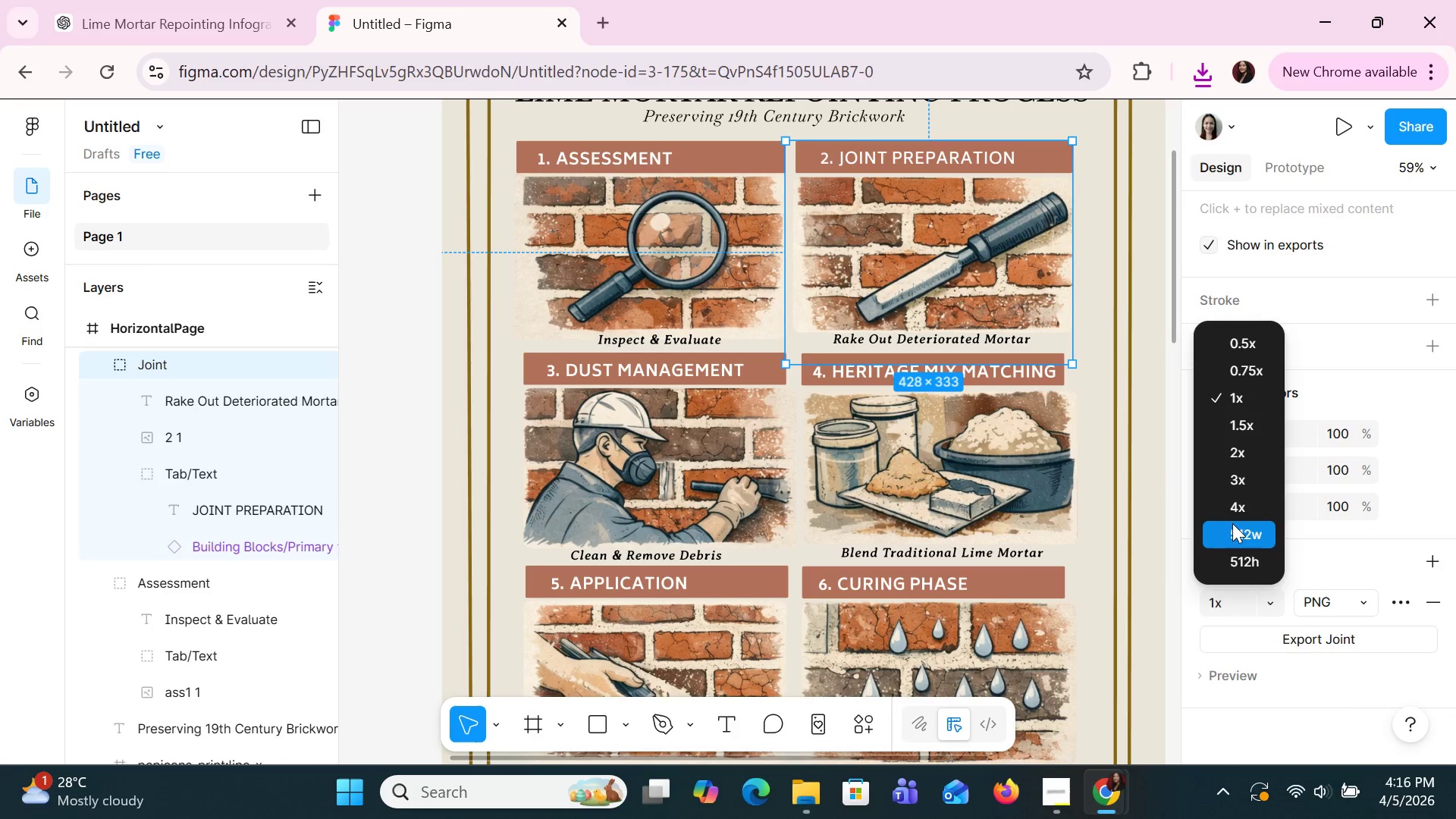 
left_click([1234, 516])
 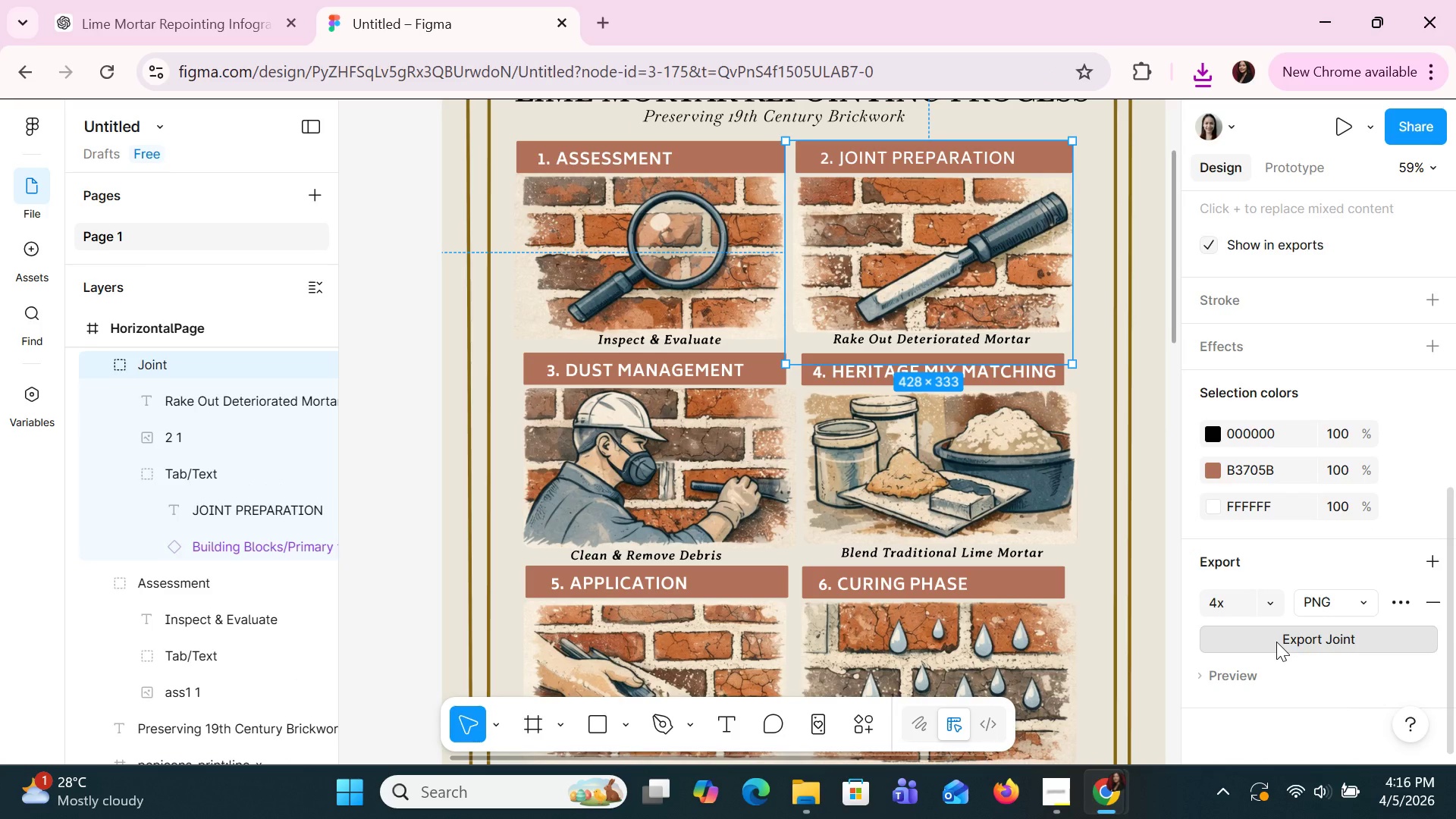 
left_click([1276, 642])
 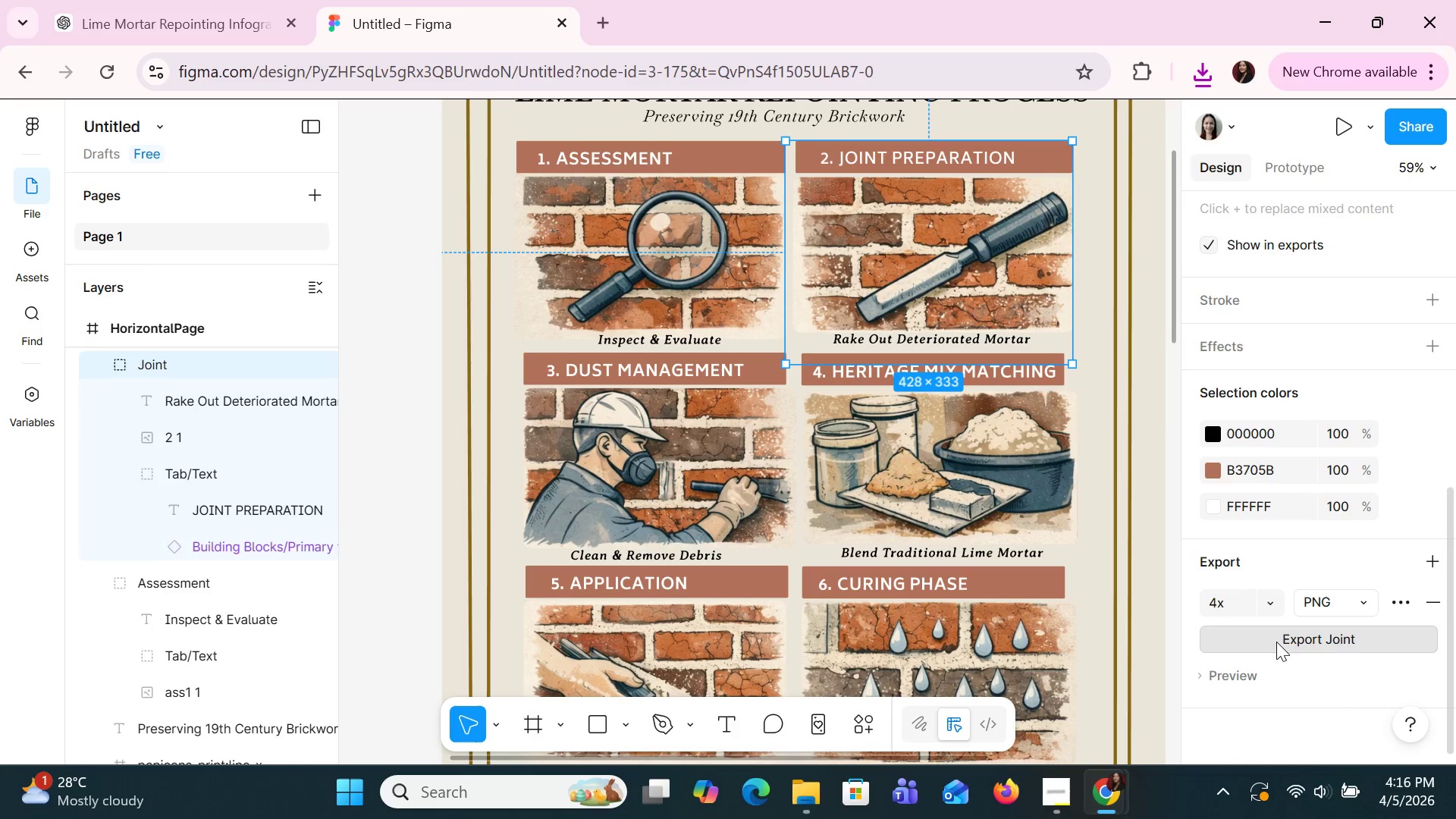 
double_click([1276, 642])
 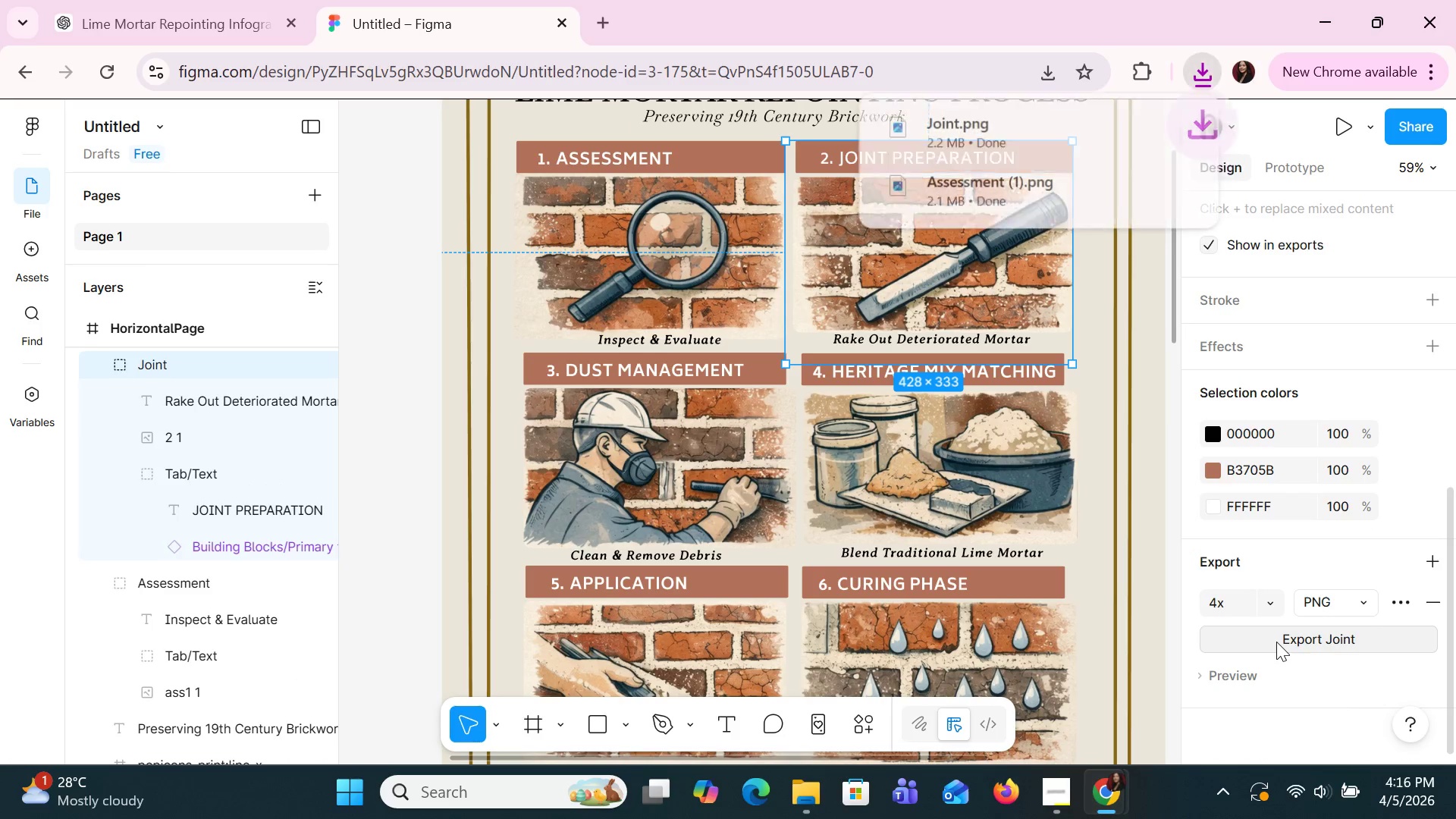 
left_click([981, 150])
 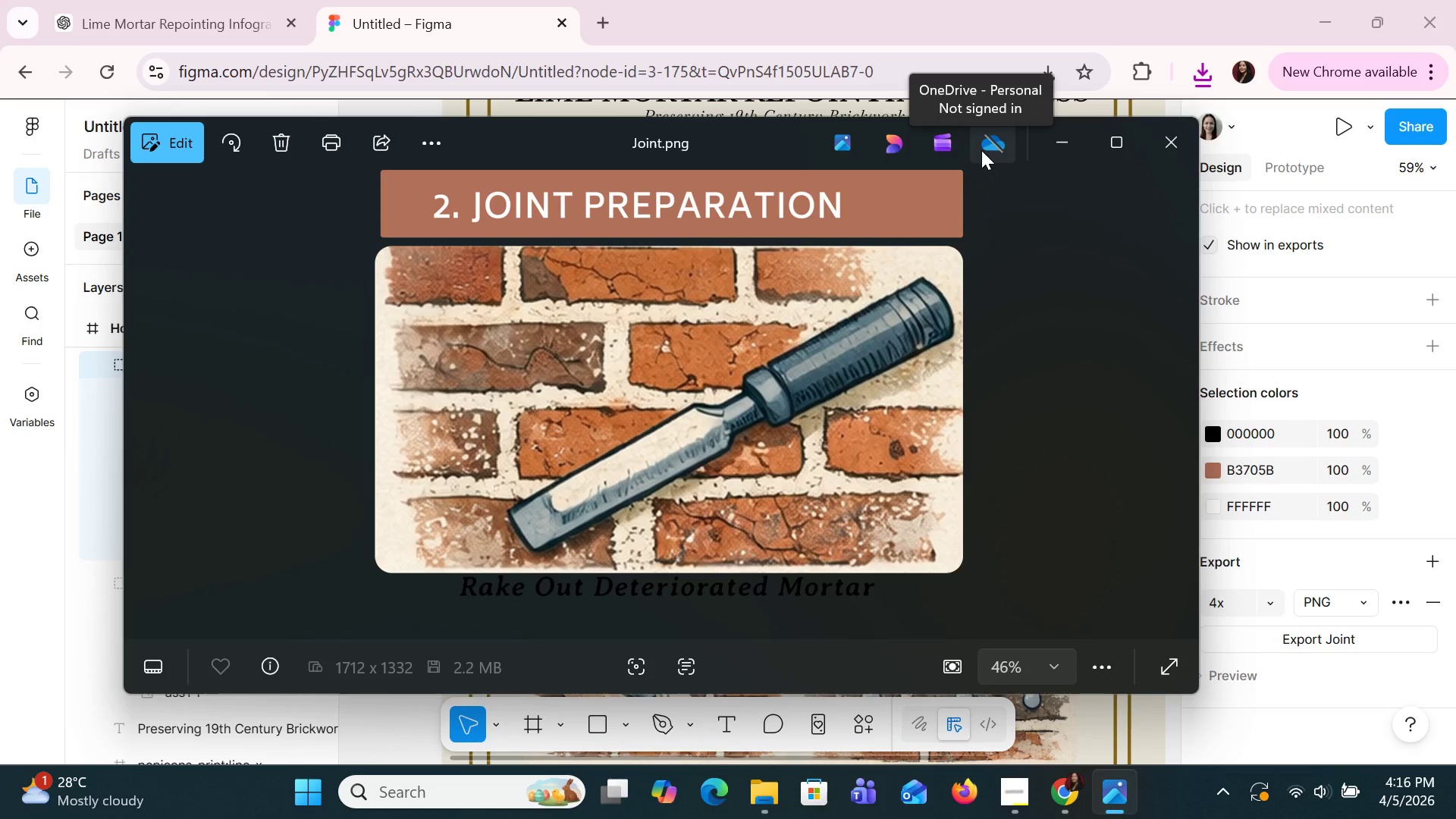 
wait(7.64)
 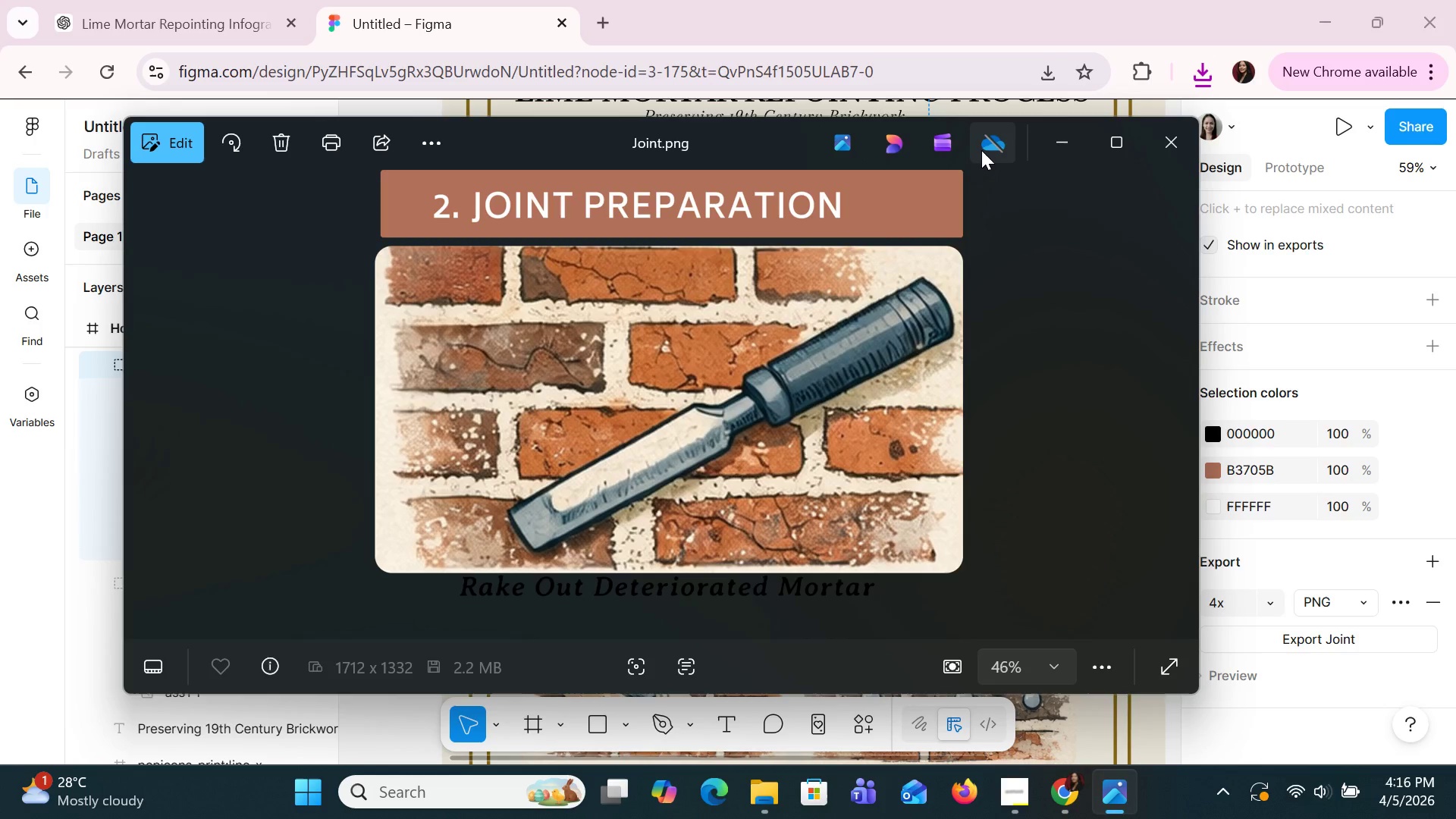 
left_click([1166, 131])
 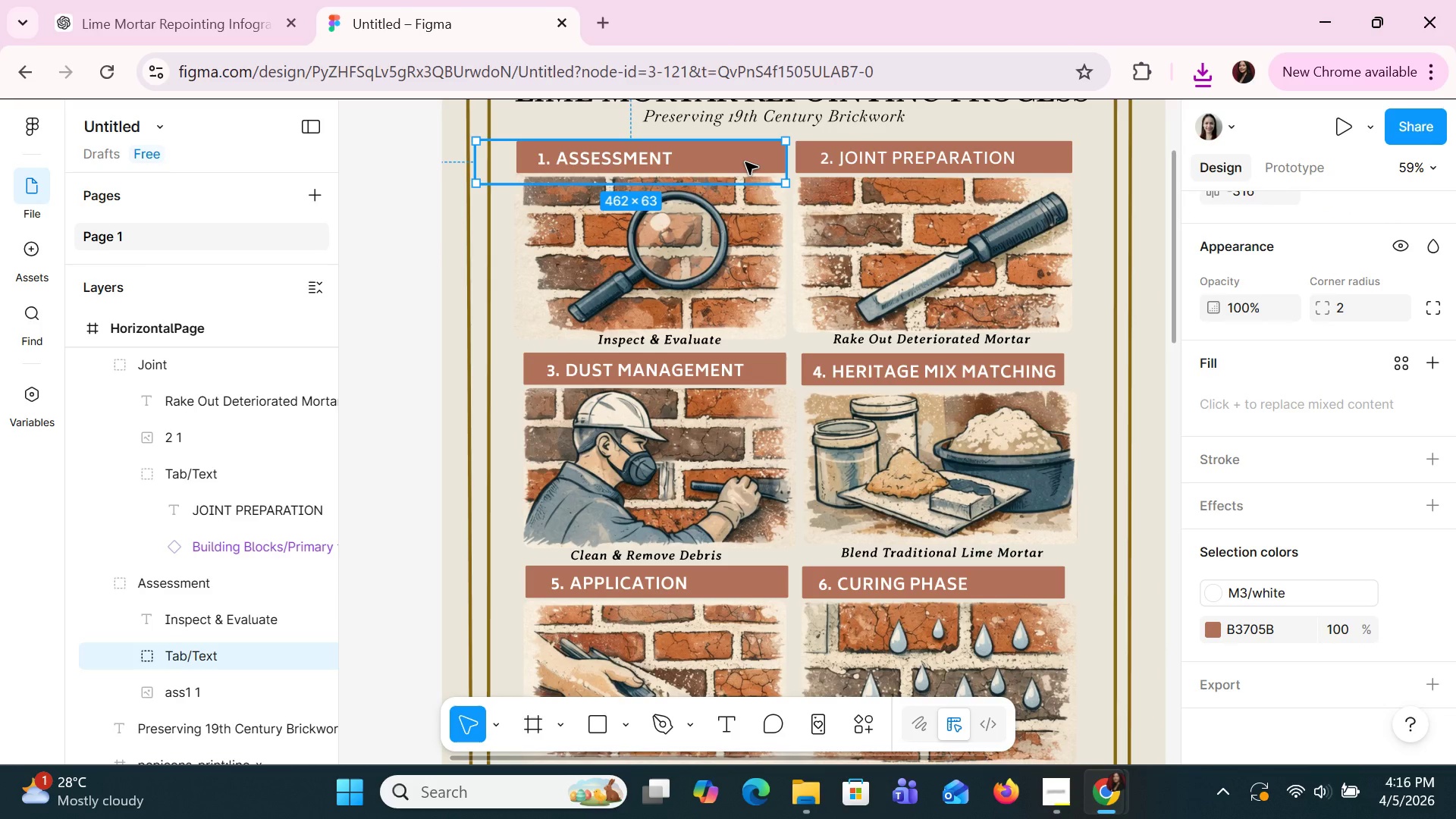 
key(ArrowUp)
 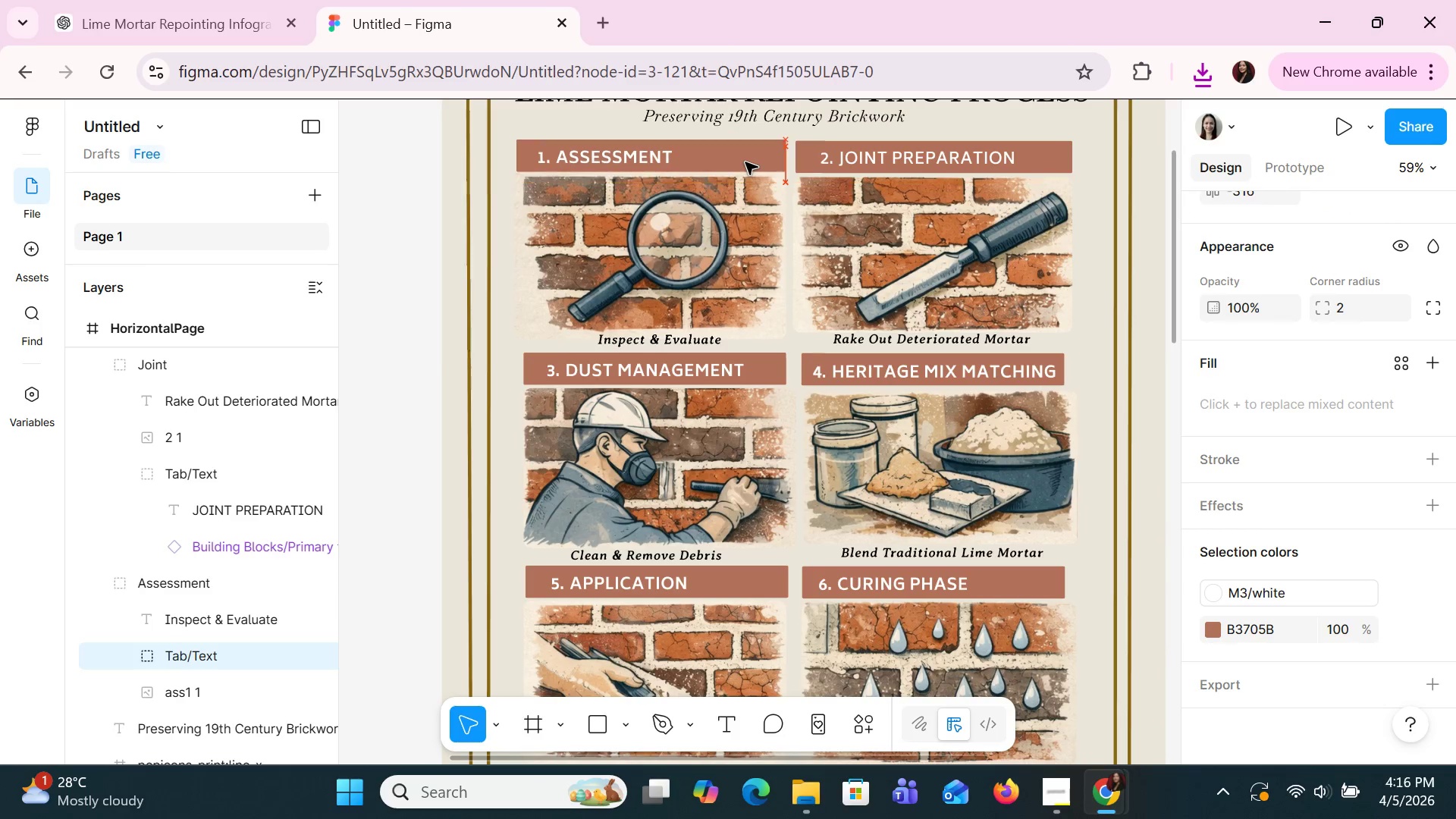 
key(ArrowUp)
 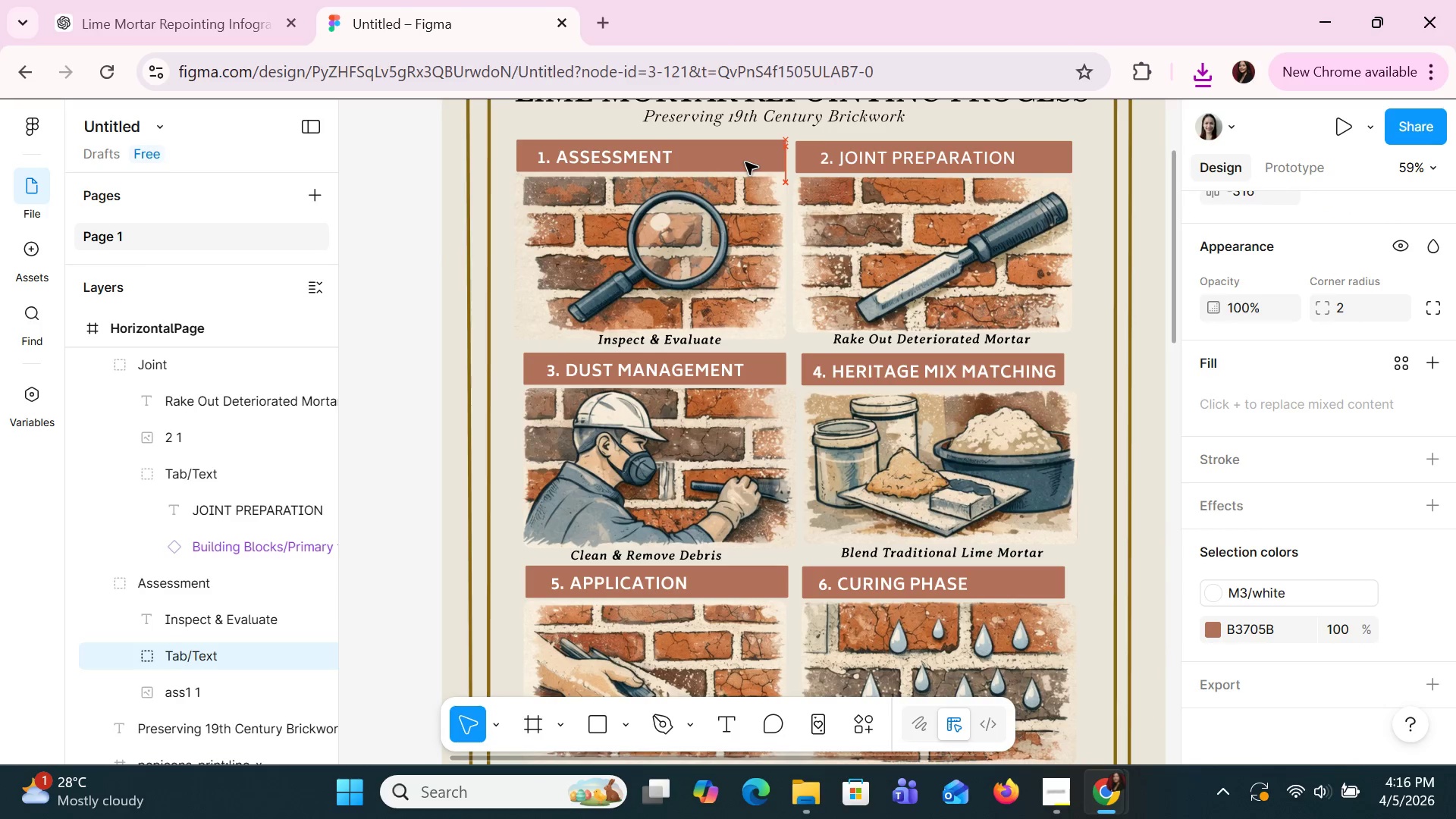 
key(ArrowUp)
 